 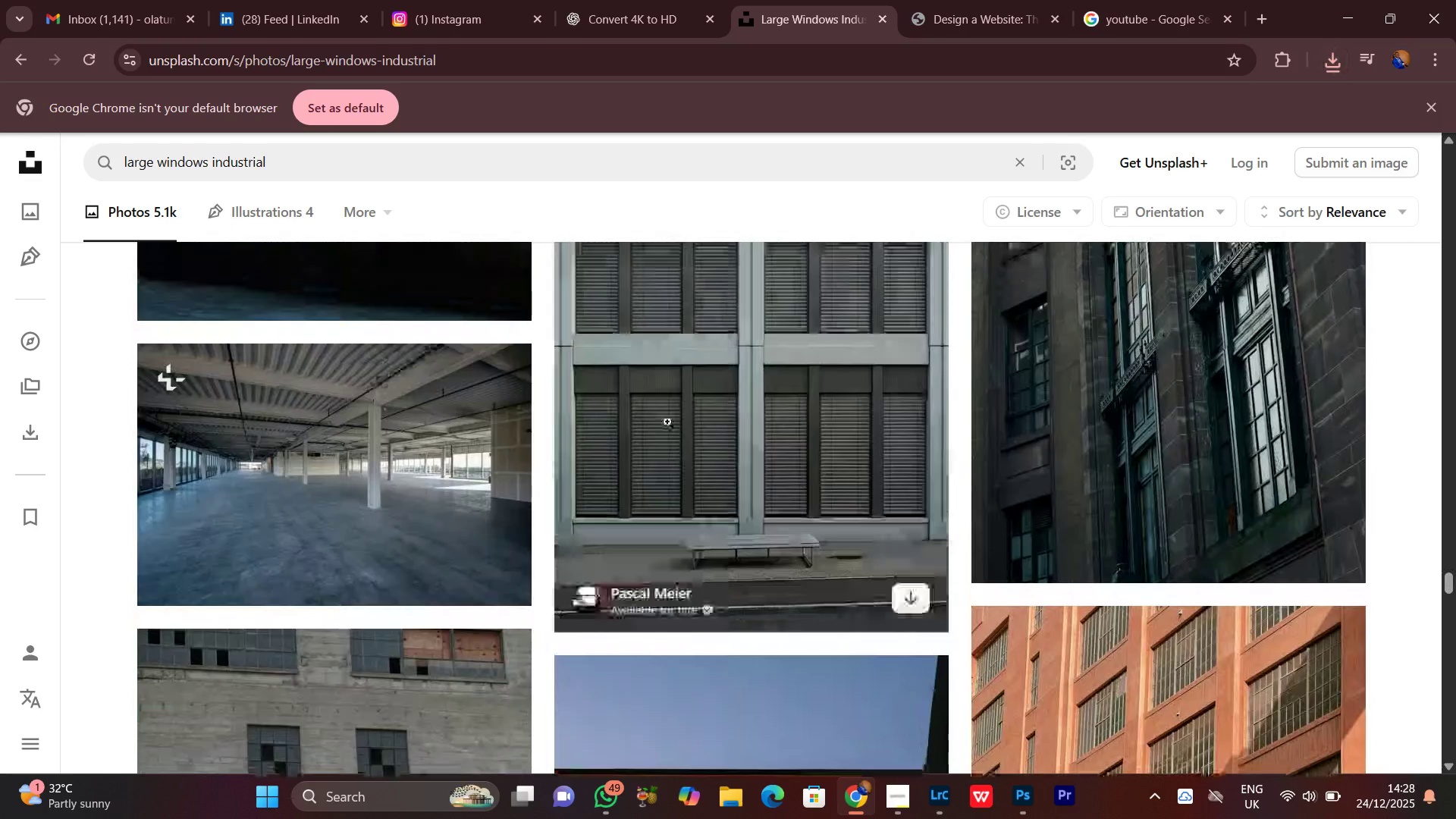 
scroll: coordinate [833, 340], scroll_direction: up, amount: 7.0
 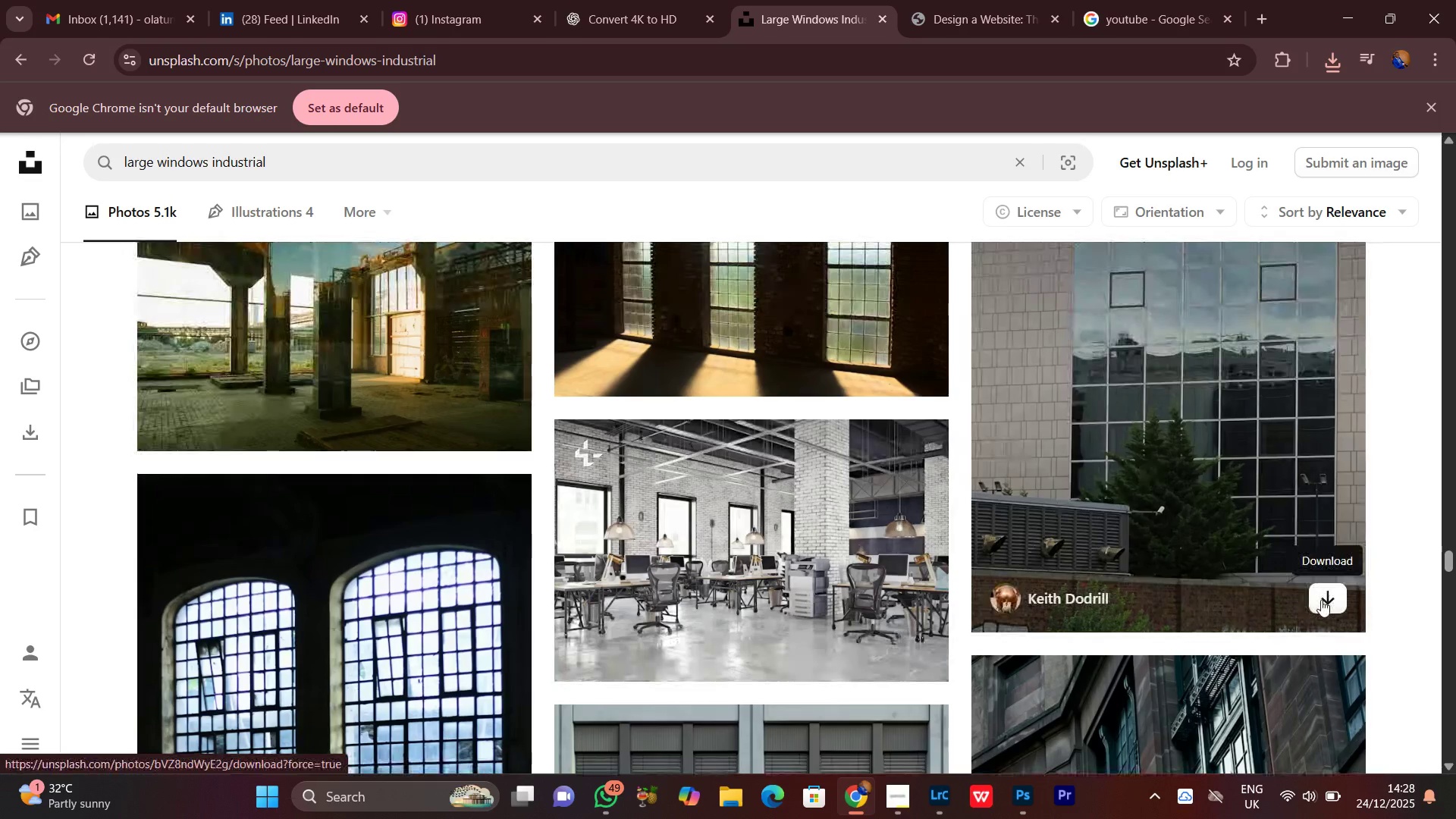 
left_click([1329, 599])
 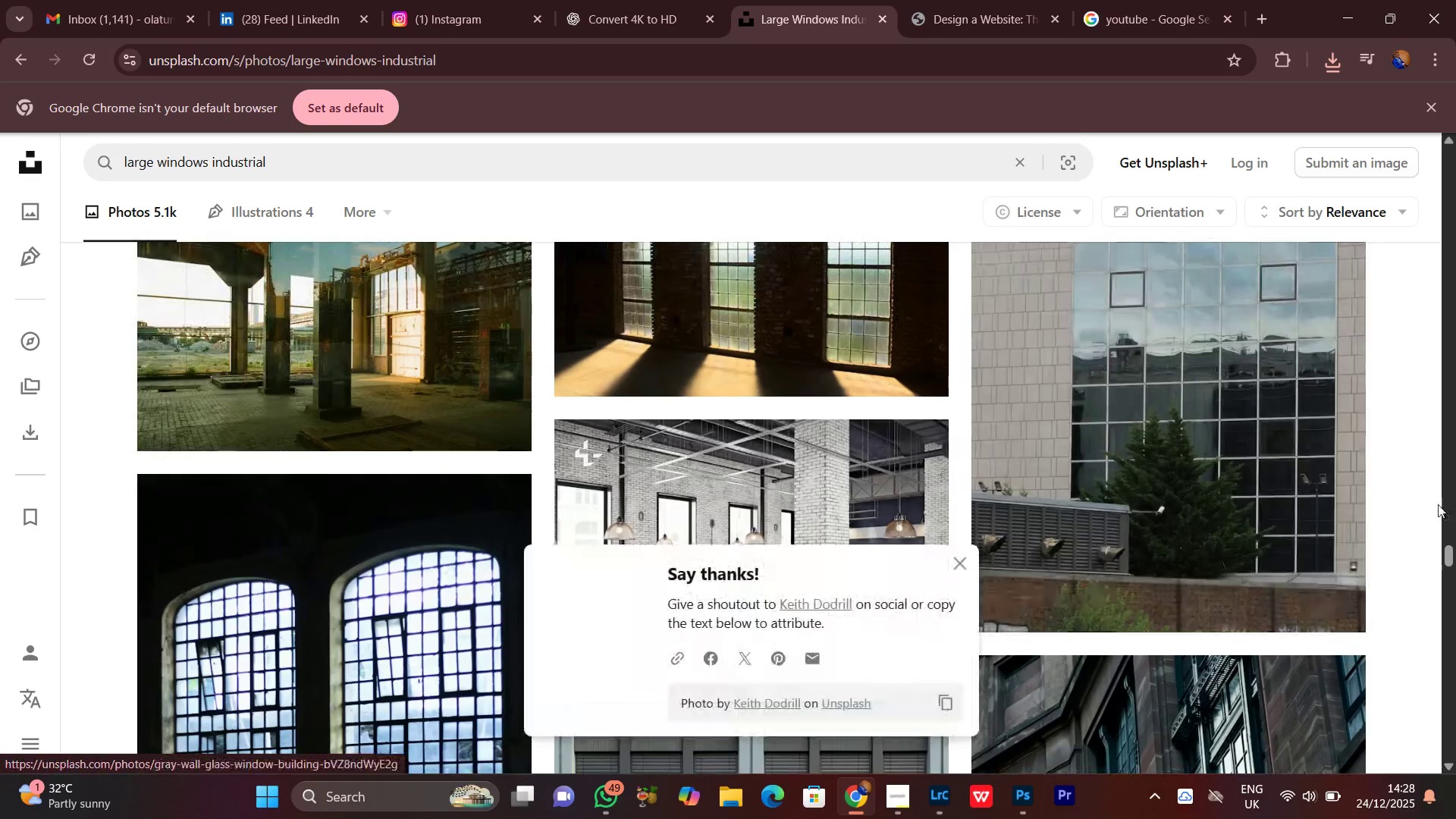 
scroll: coordinate [1438, 504], scroll_direction: up, amount: 3.0
 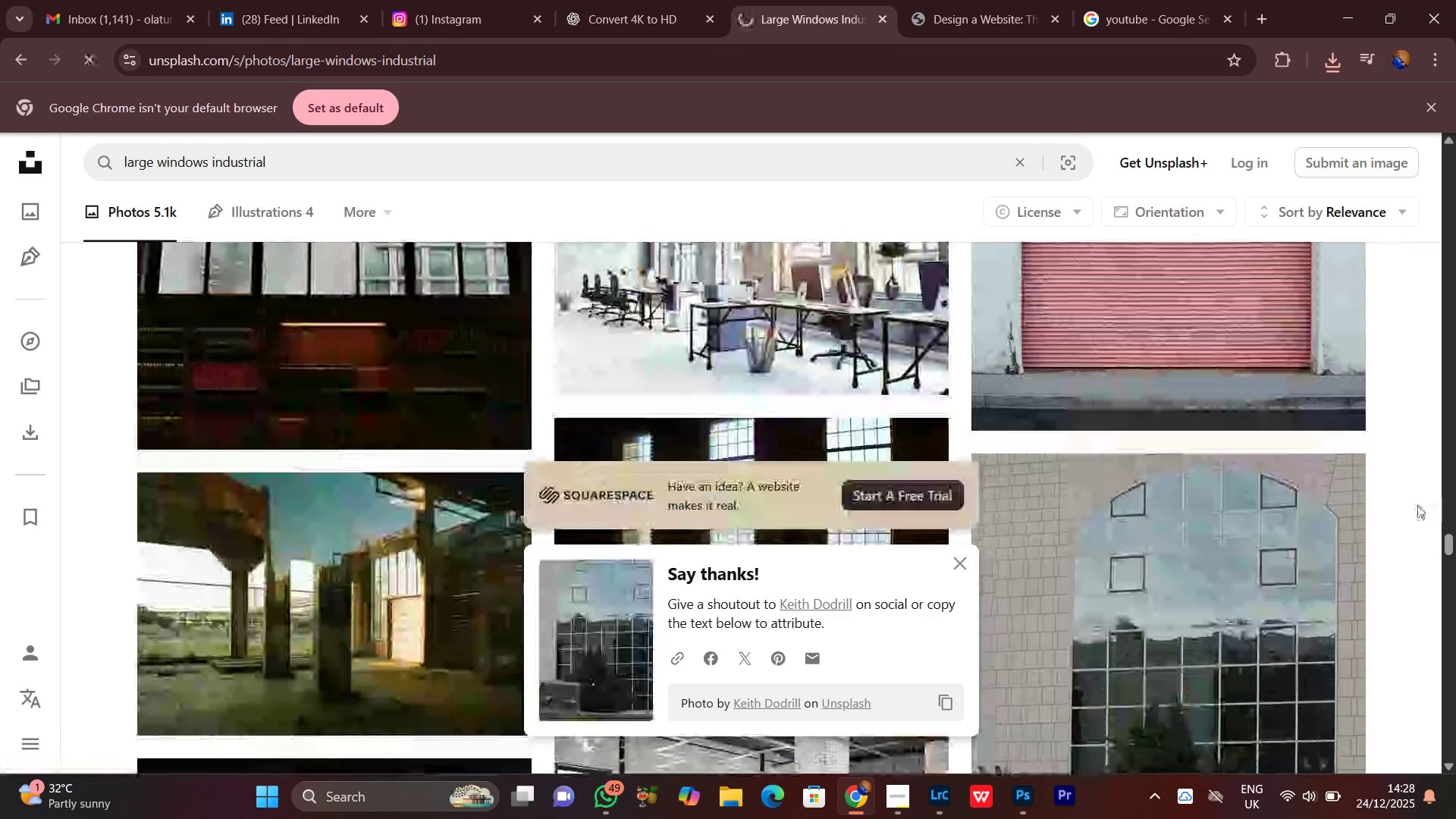 
scroll: coordinate [1418, 505], scroll_direction: down, amount: 17.0
 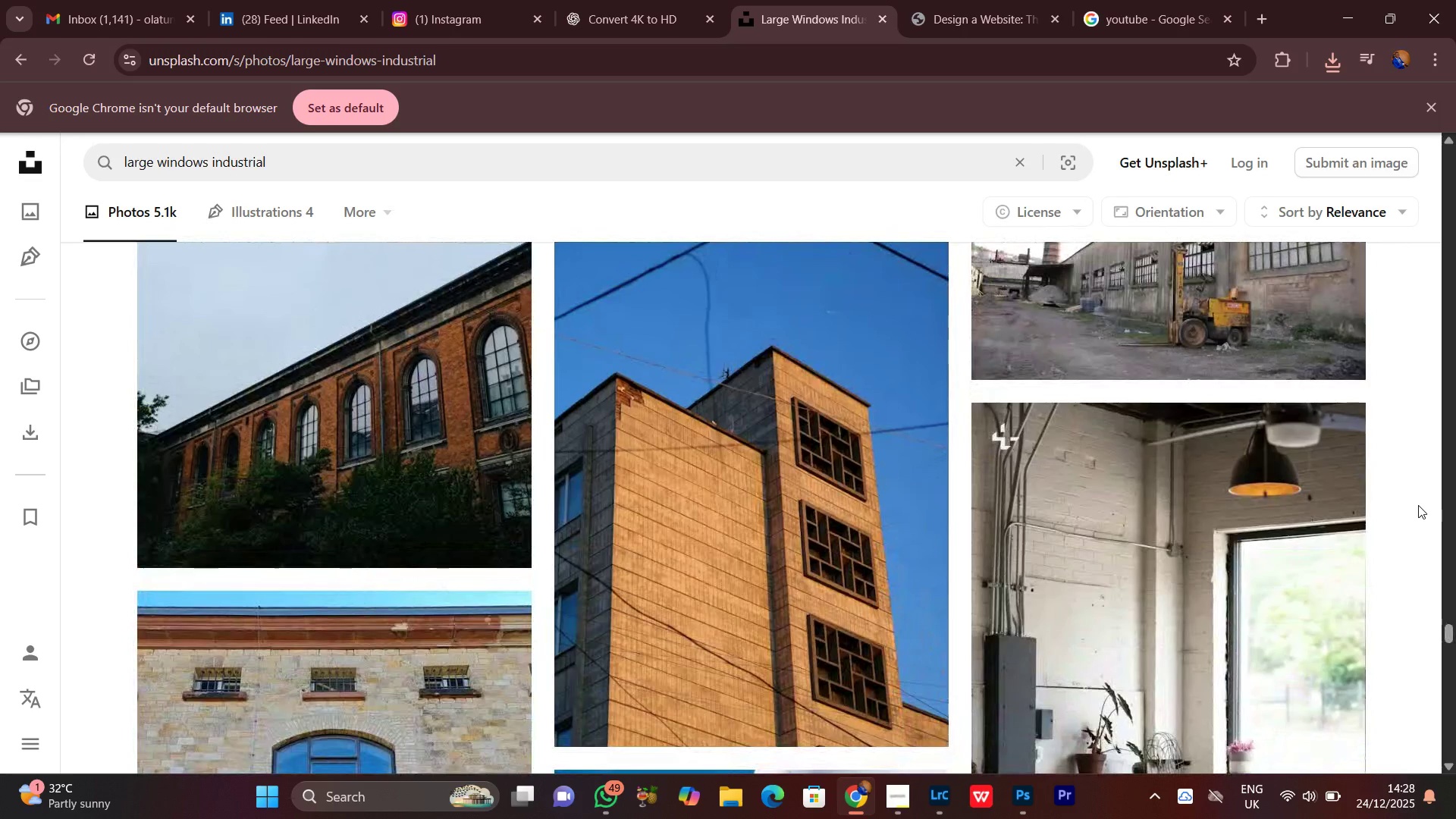 
scroll: coordinate [1418, 505], scroll_direction: down, amount: 4.0
 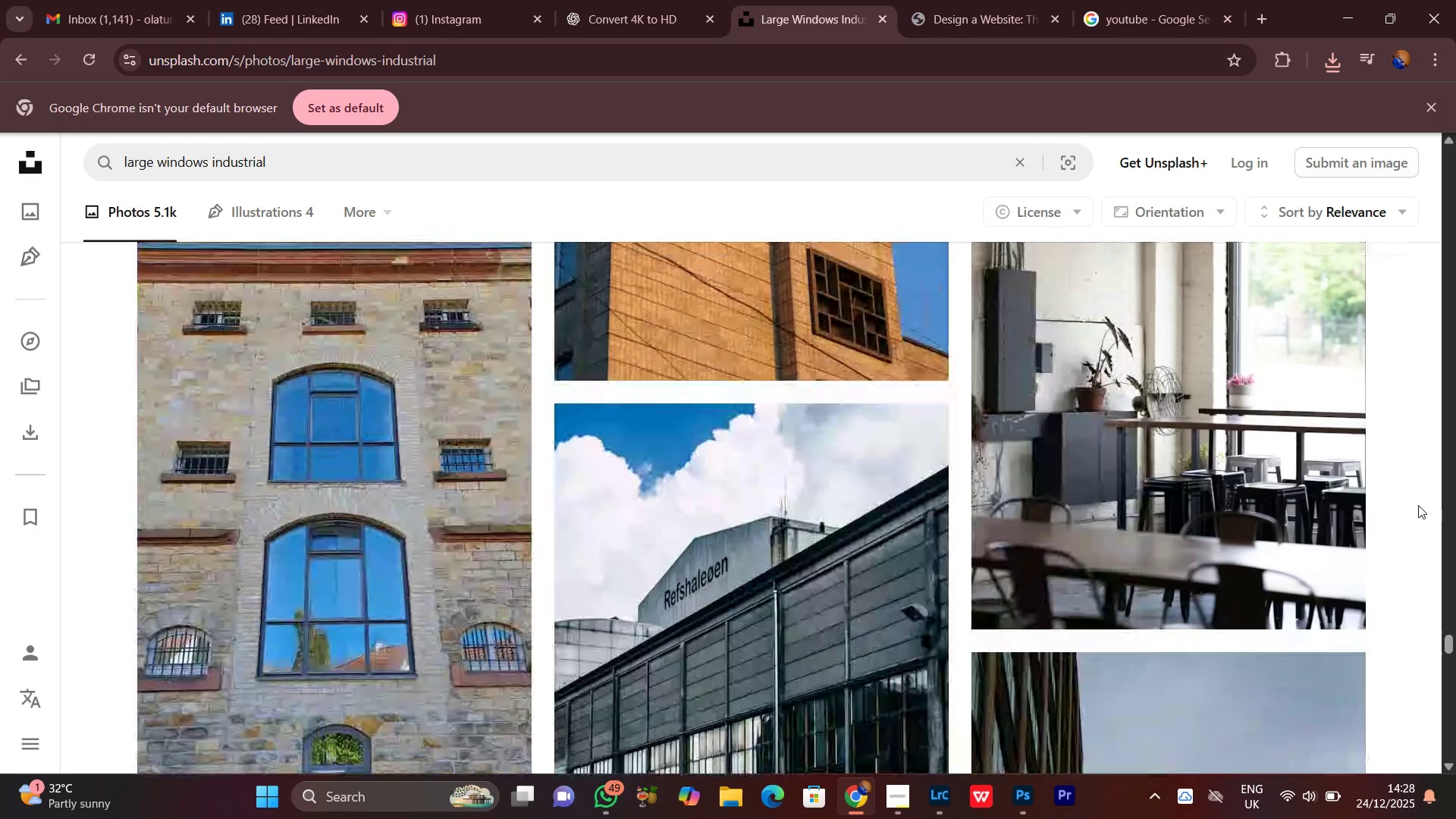 
scroll: coordinate [1418, 505], scroll_direction: up, amount: 2.0
 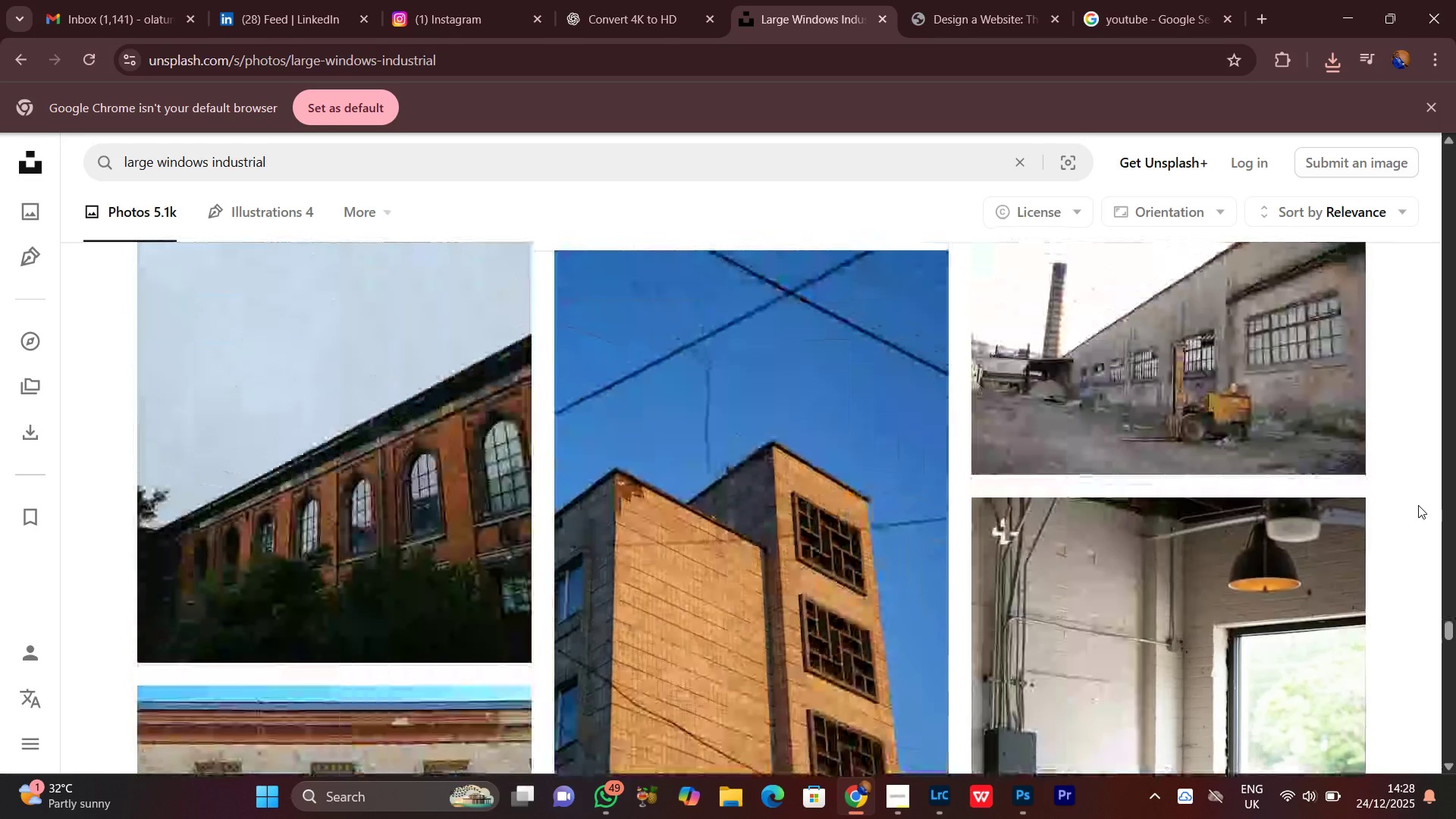 
scroll: coordinate [1418, 505], scroll_direction: down, amount: 7.0
 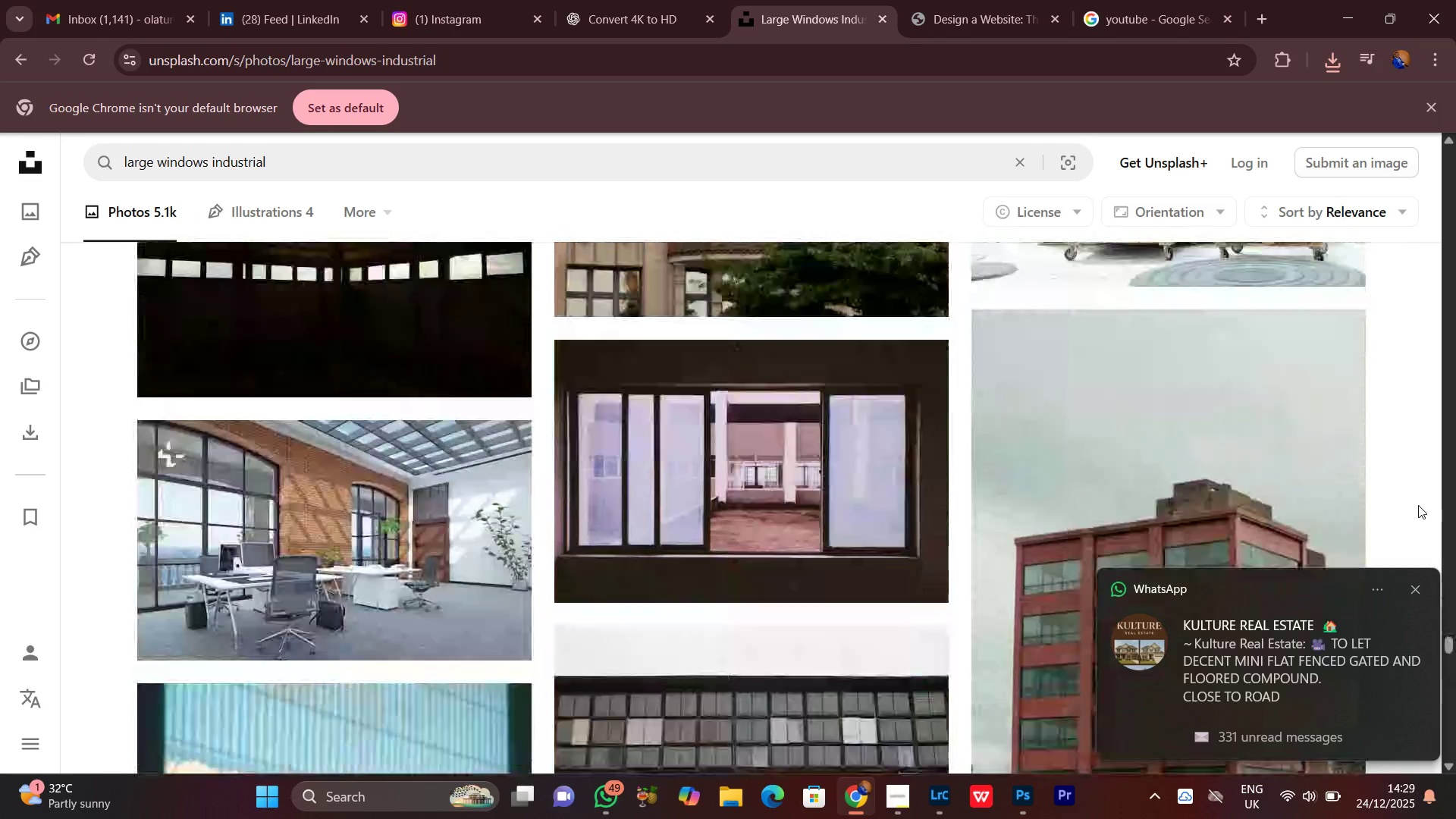 
left_click([1411, 587])
 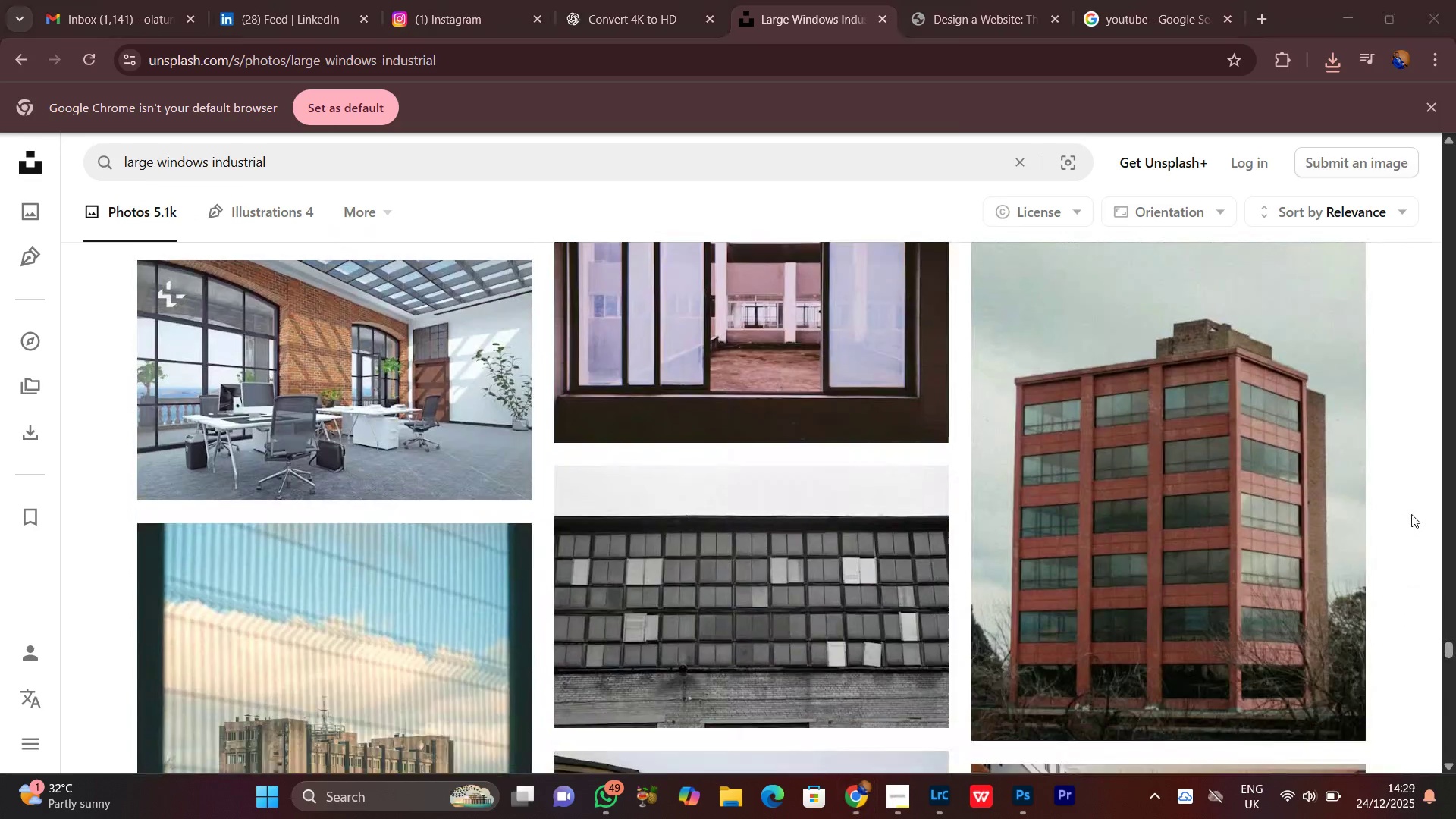 
scroll: coordinate [1411, 514], scroll_direction: down, amount: 14.0
 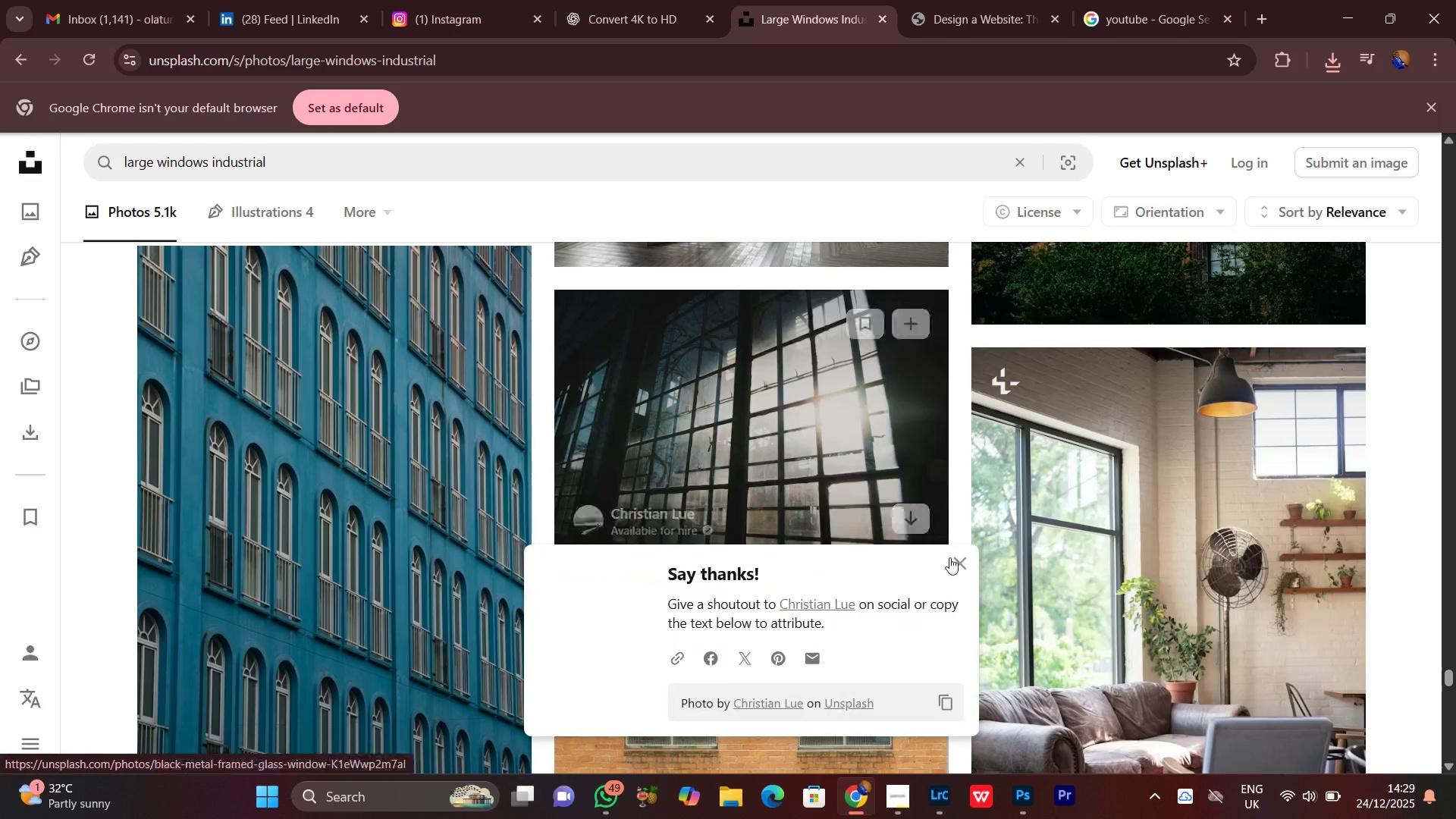 
left_click([958, 560])
 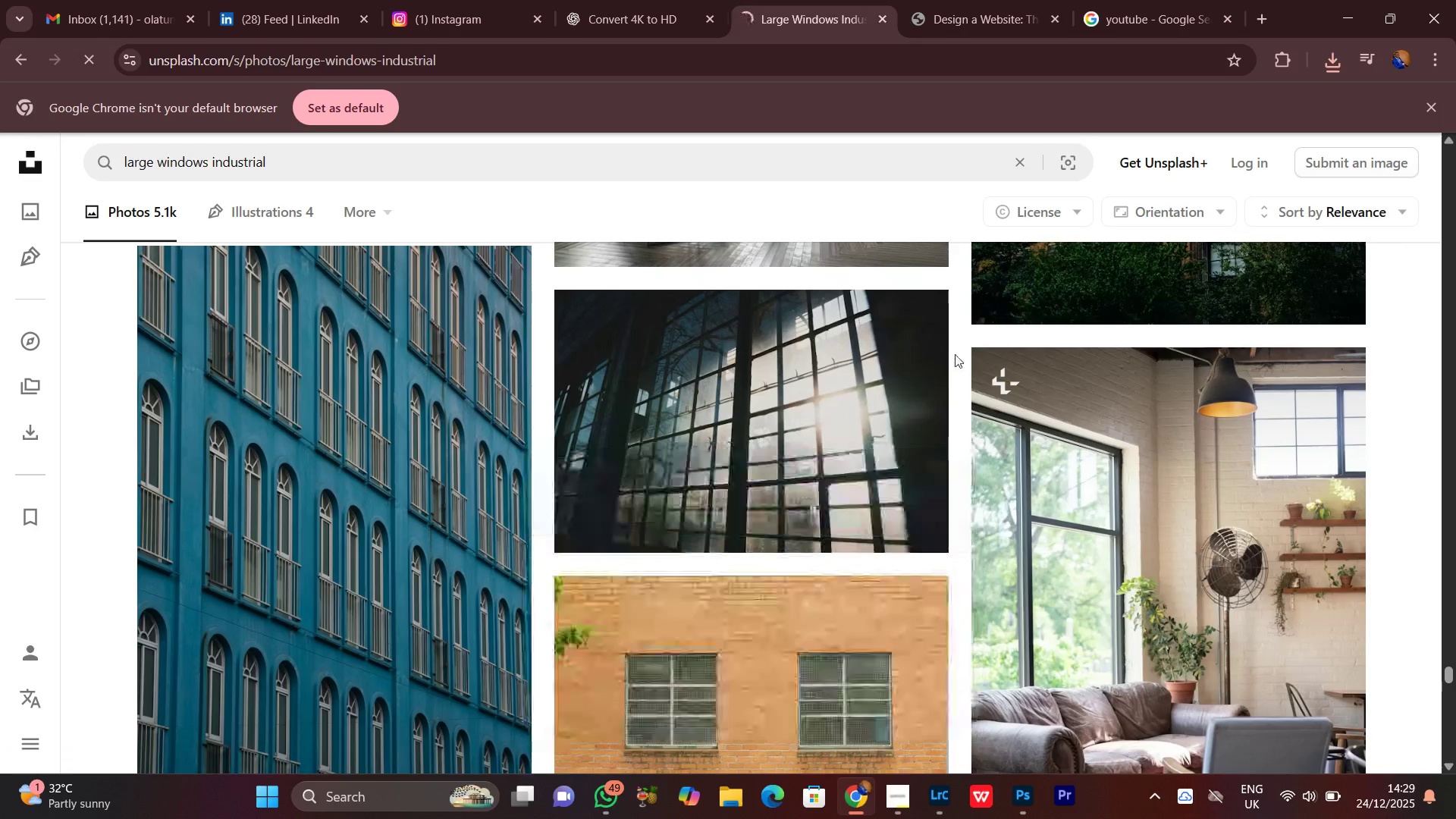 
scroll: coordinate [956, 354], scroll_direction: down, amount: 14.0
 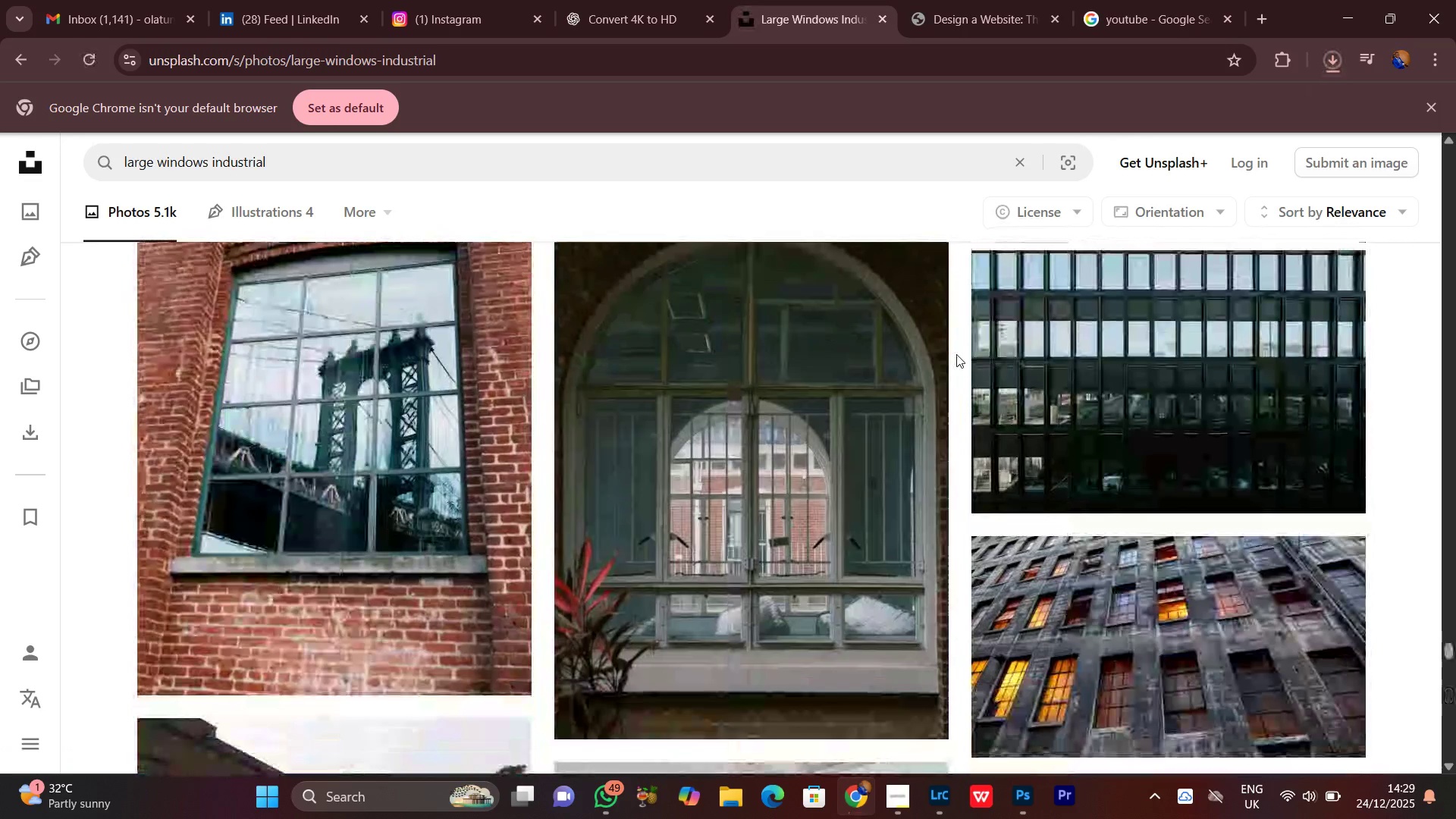 
scroll: coordinate [956, 354], scroll_direction: up, amount: 2.0
 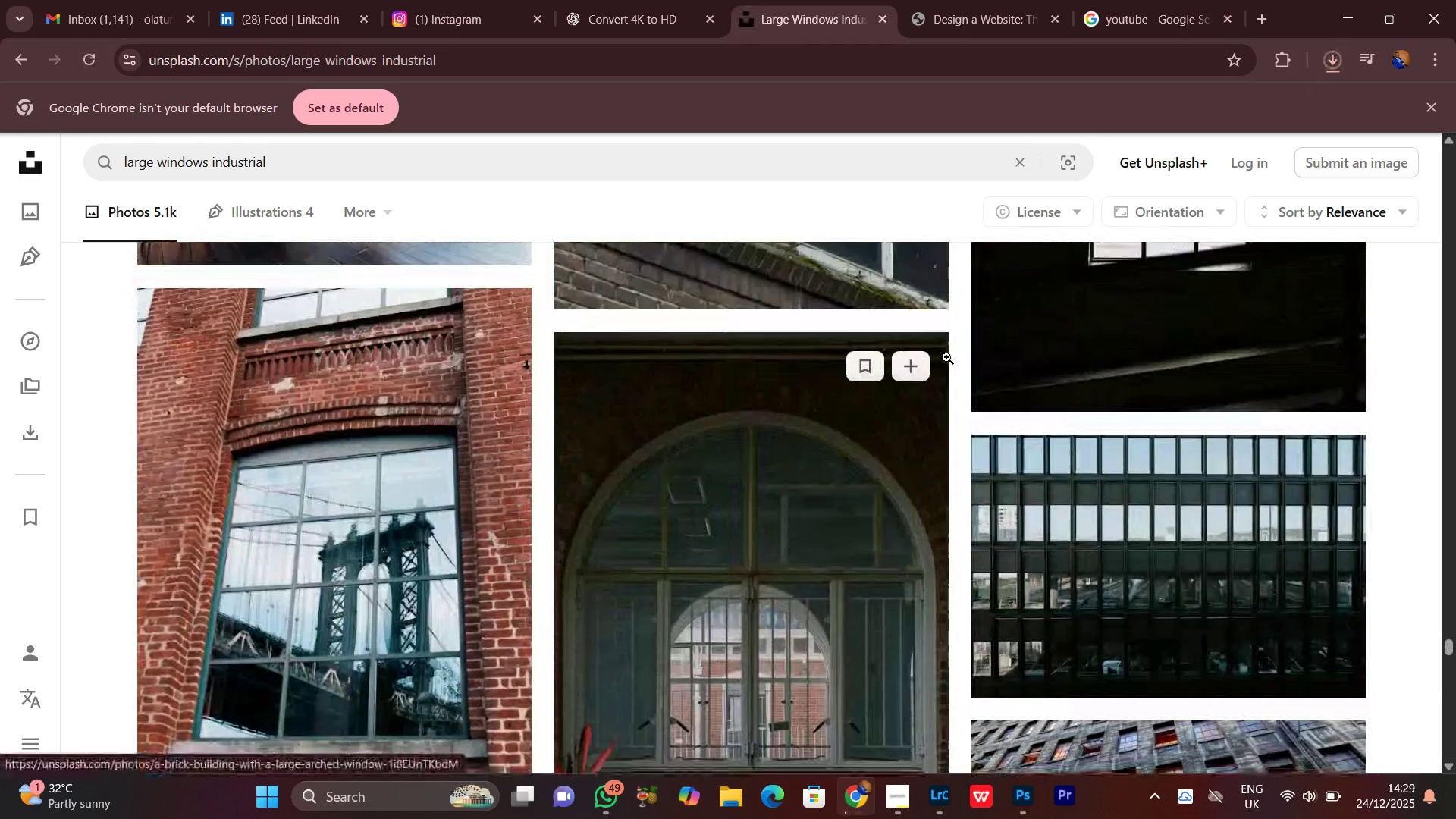 
scroll: coordinate [956, 426], scroll_direction: down, amount: 10.0
 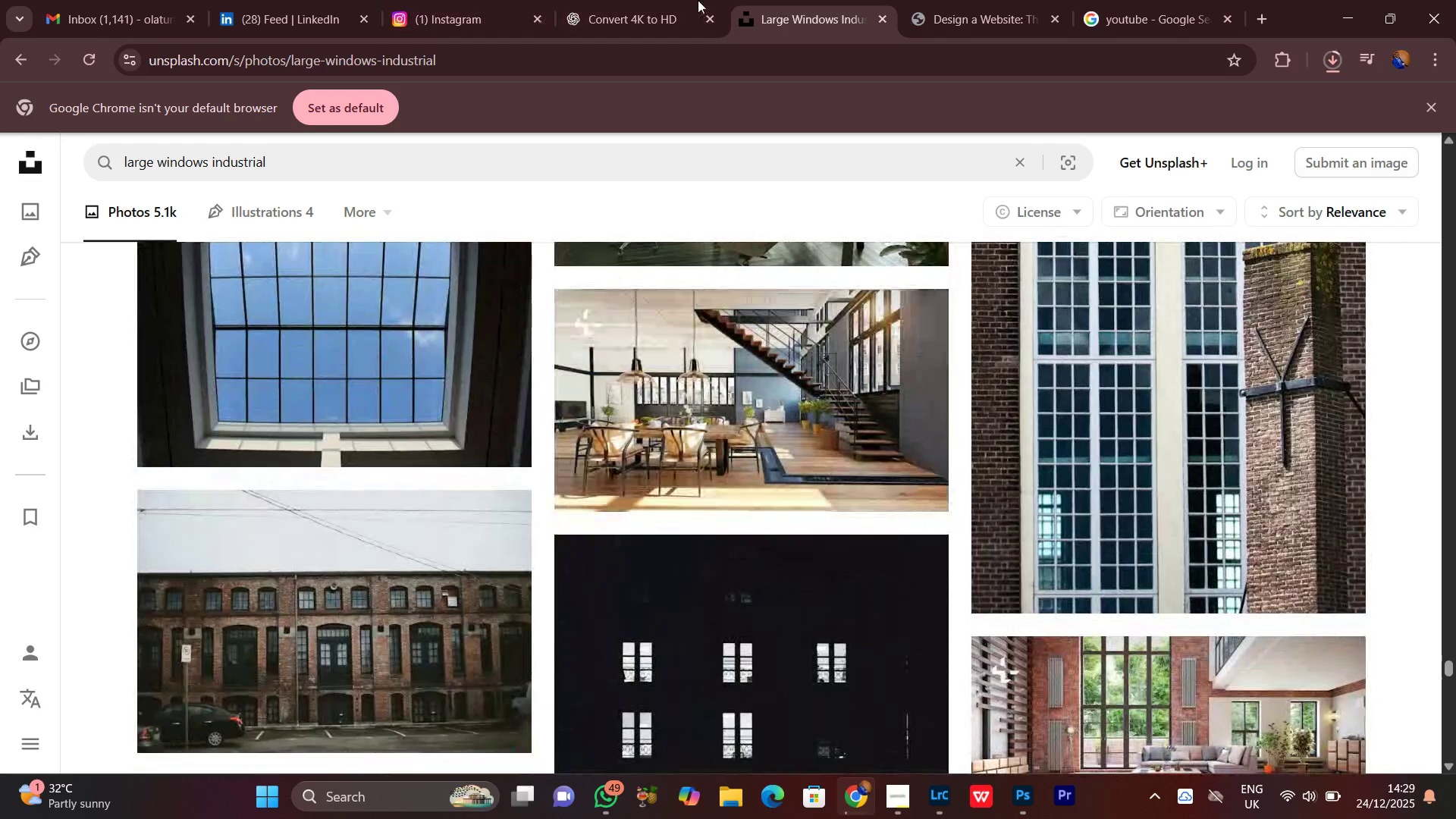 
left_click([605, 0])
 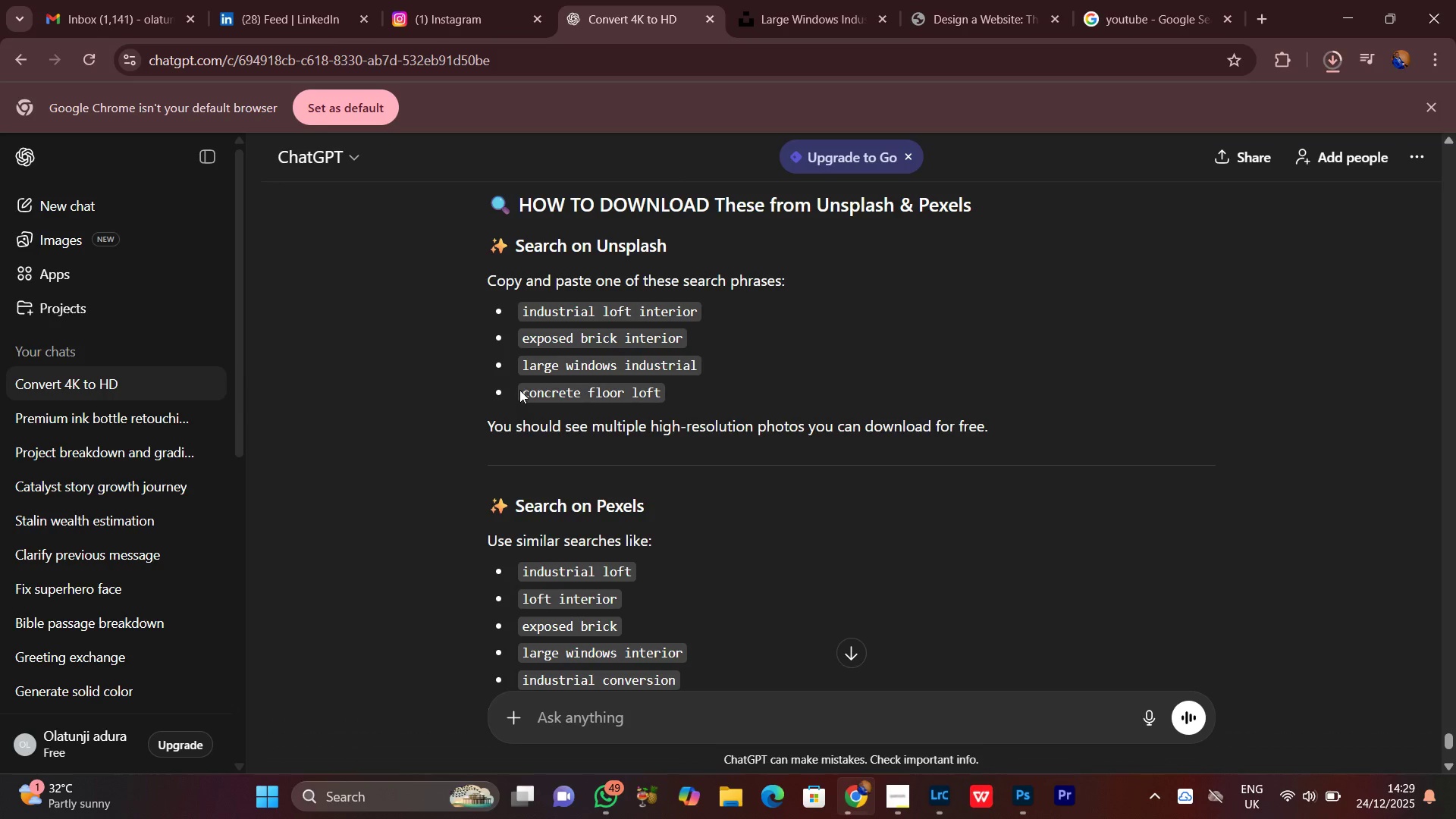 
left_click_drag(start_coordinate=[524, 390], to_coordinate=[660, 391])
 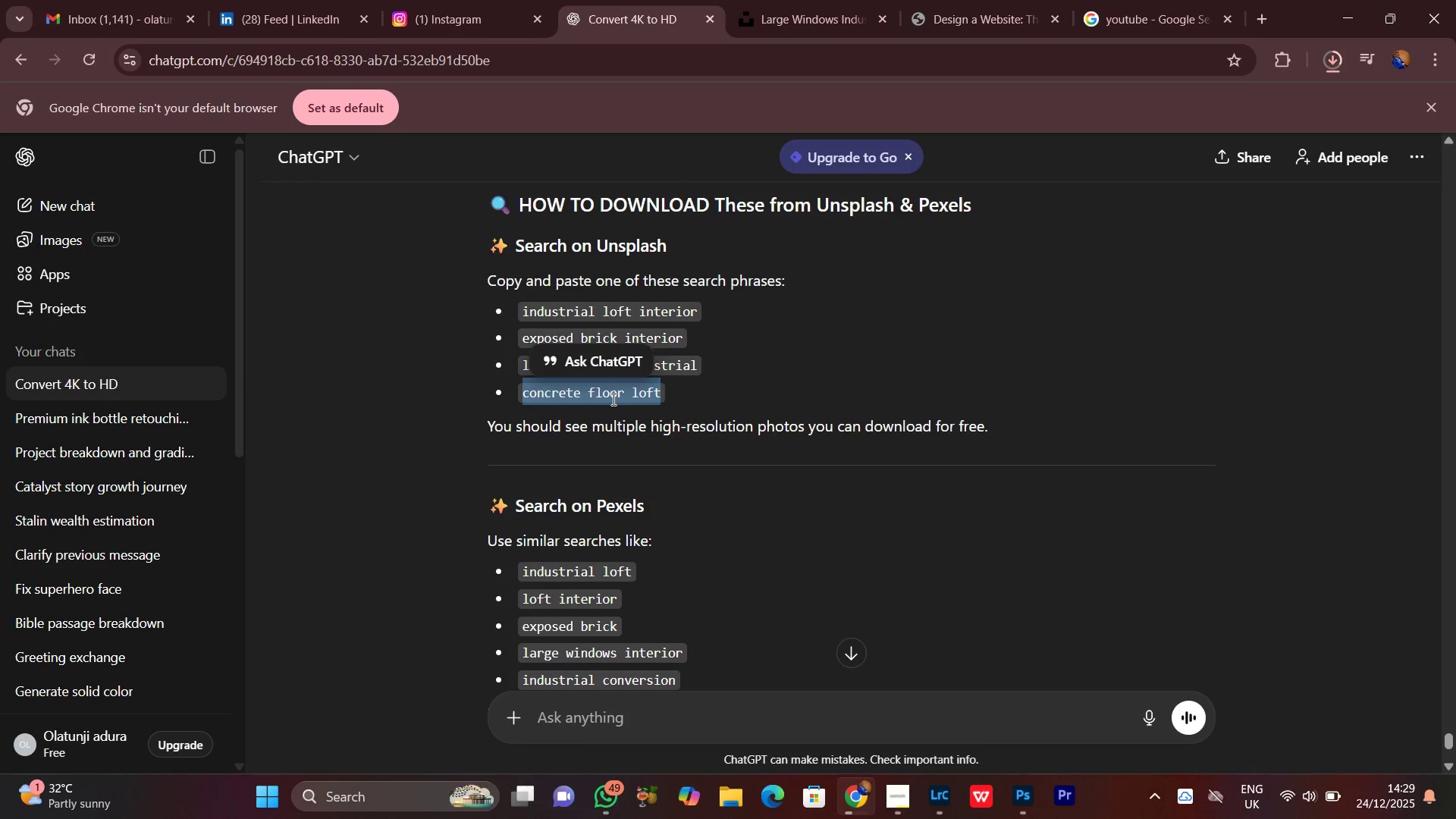 
right_click([612, 399])
 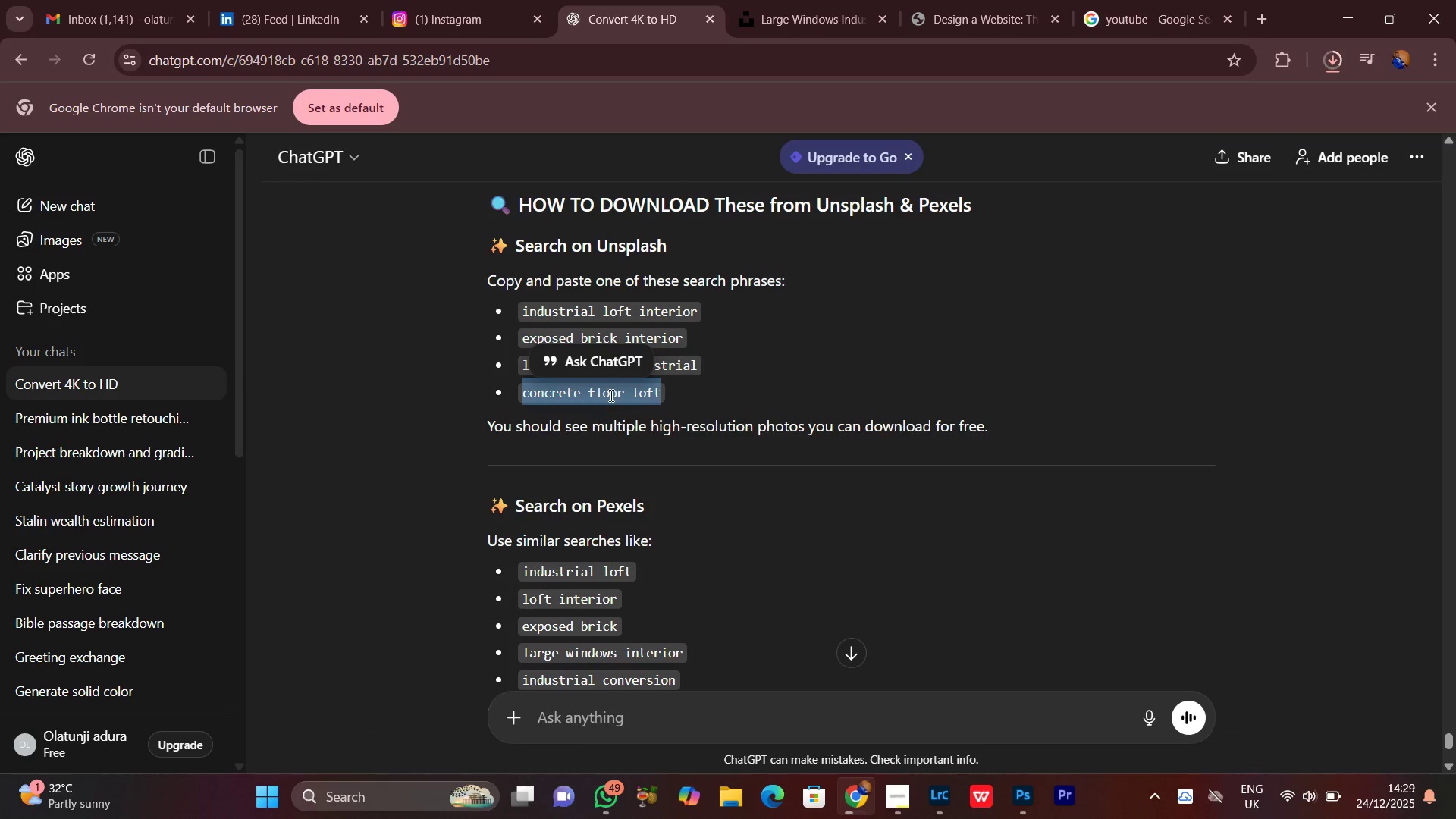 
right_click([599, 393])
 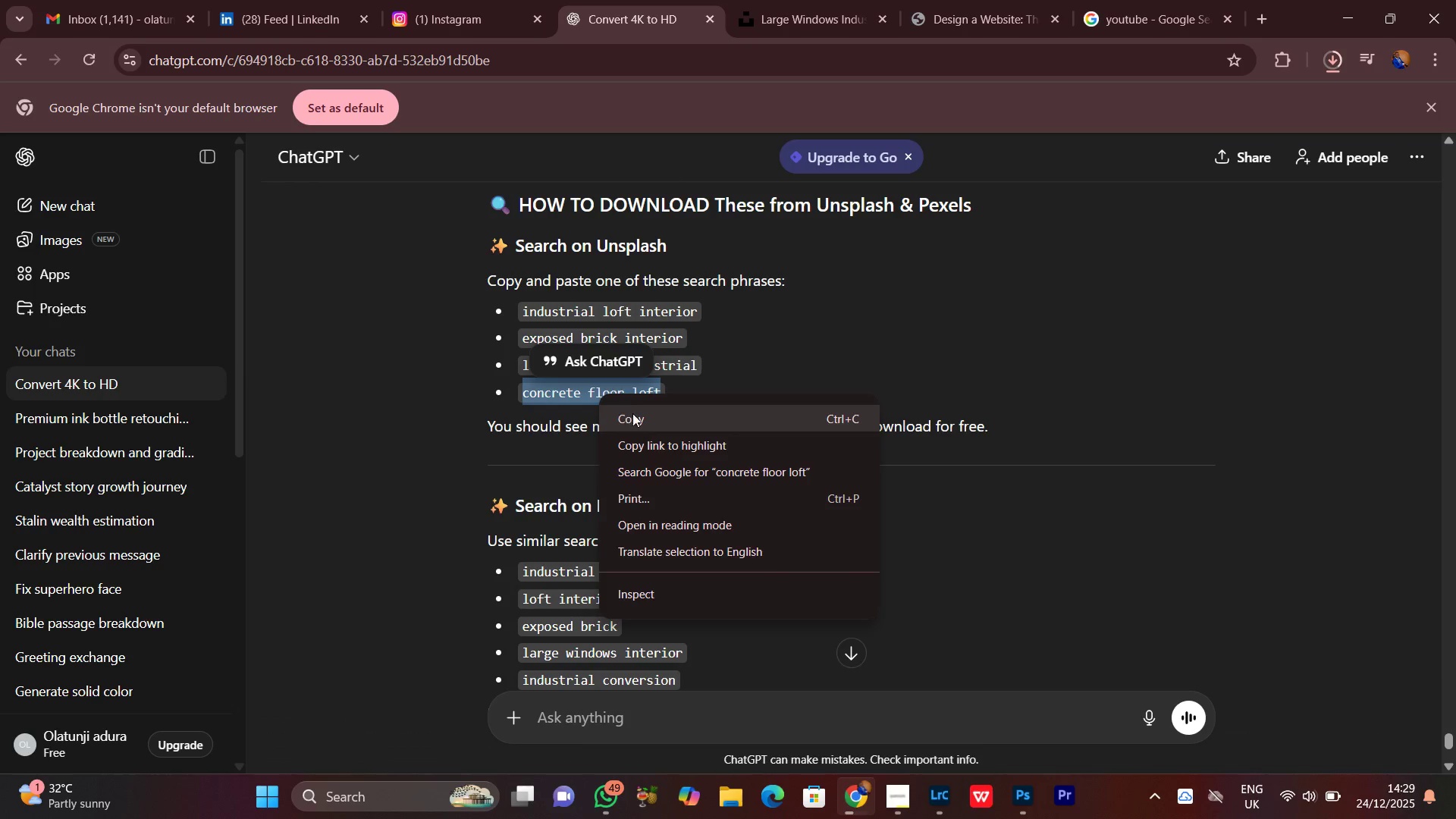 
left_click([633, 413])
 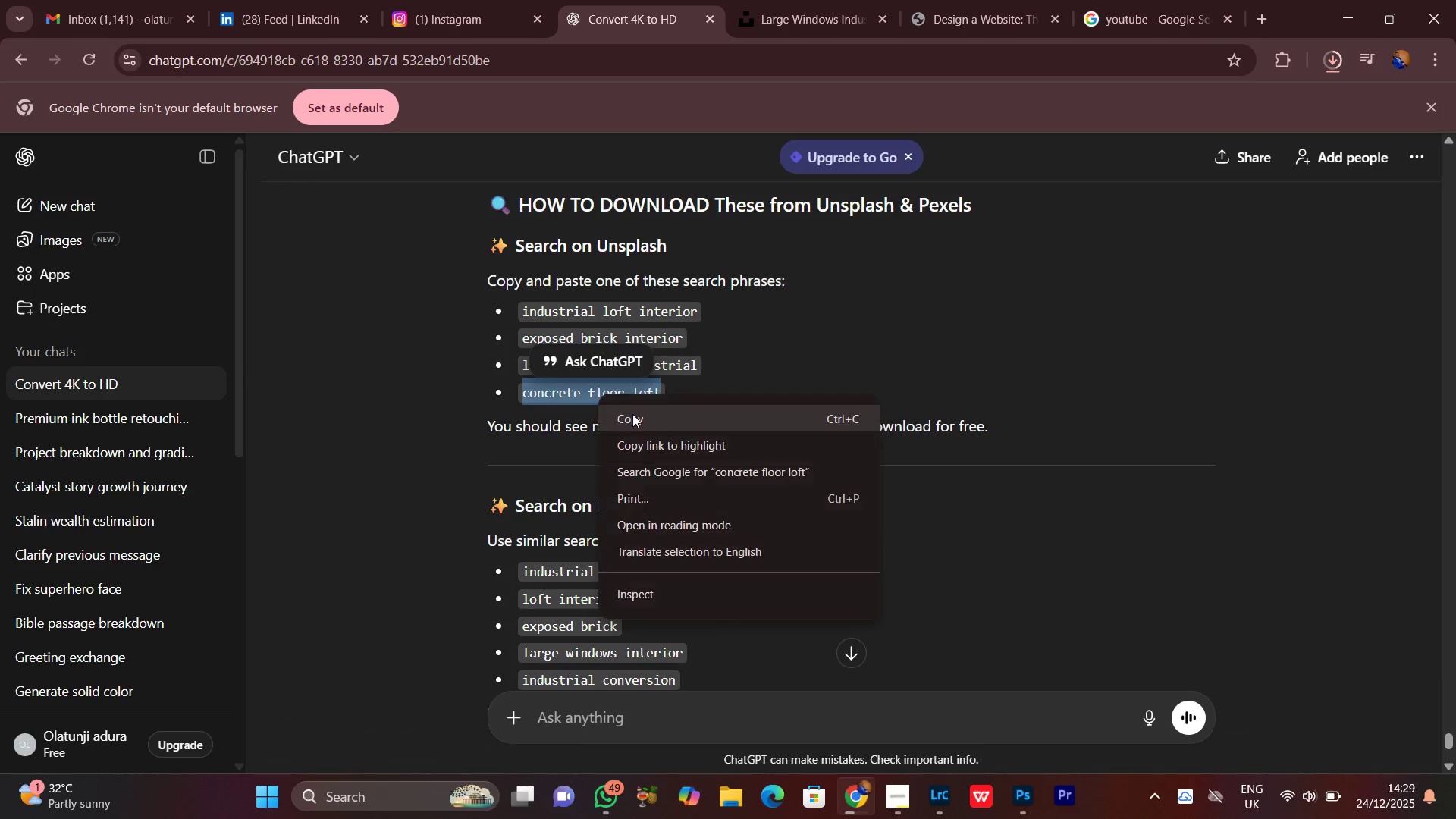 
left_click([632, 414])
 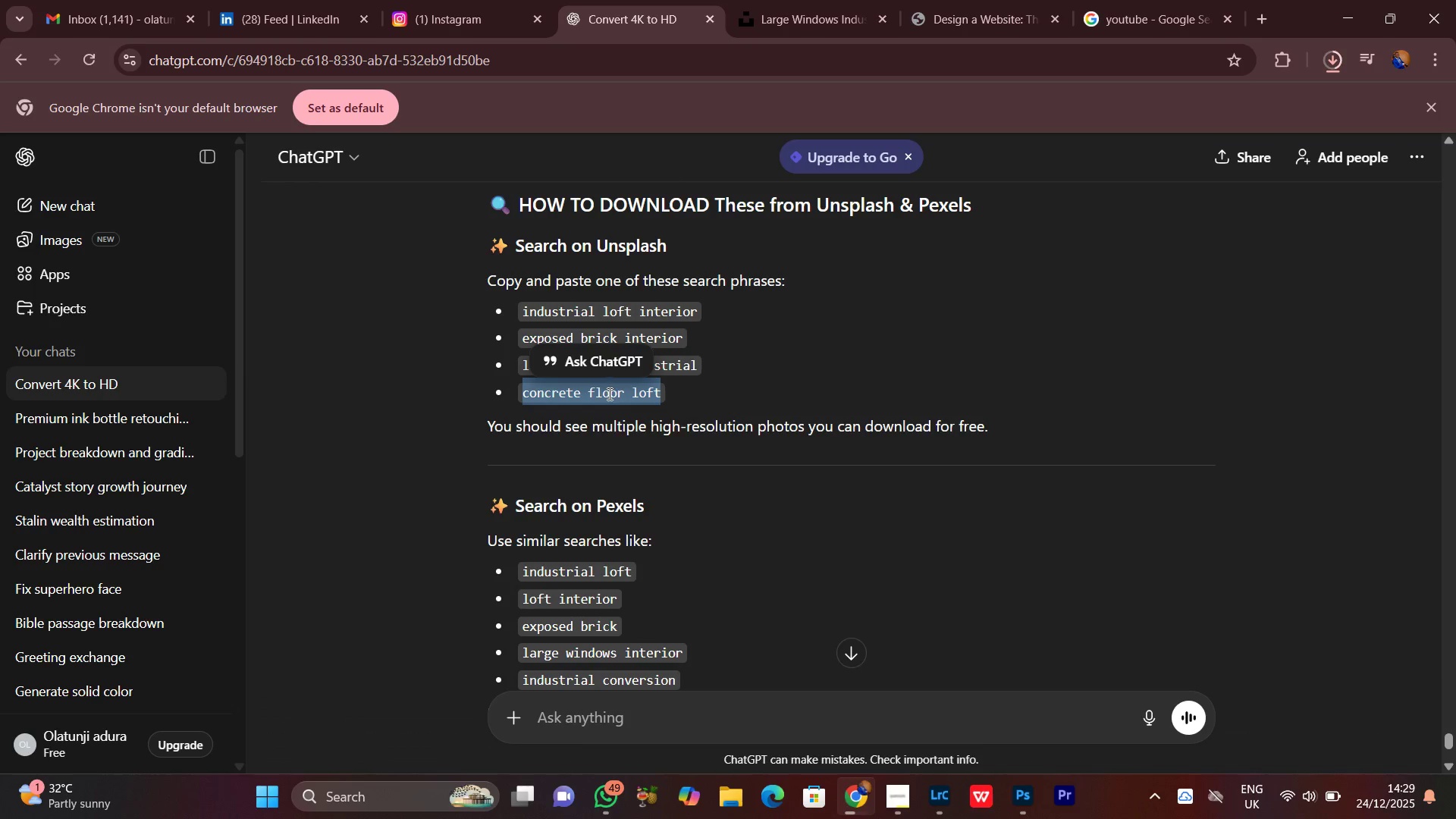 
right_click([608, 394])
 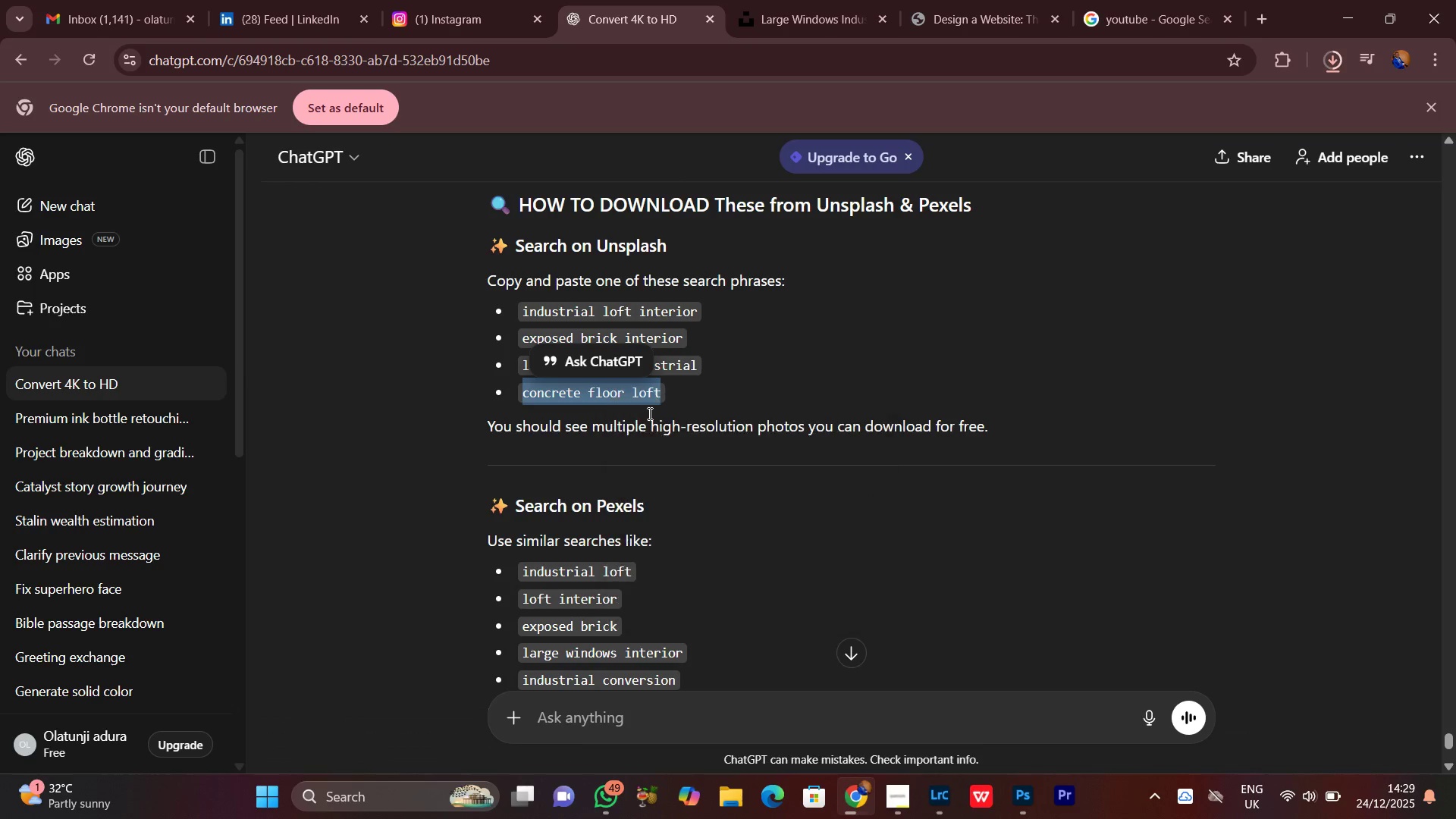 
double_click([664, 409])
 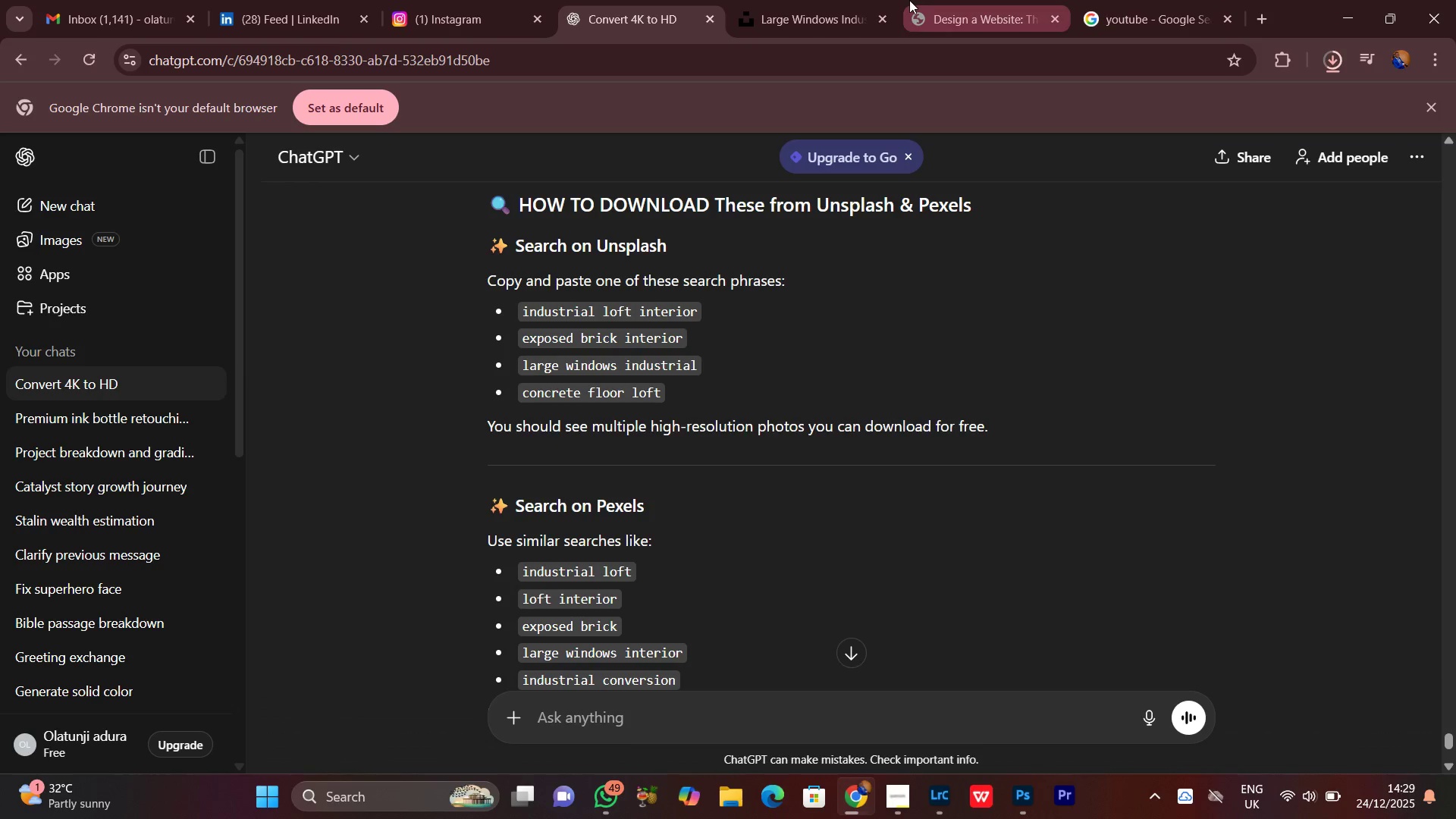 
left_click([832, 0])
 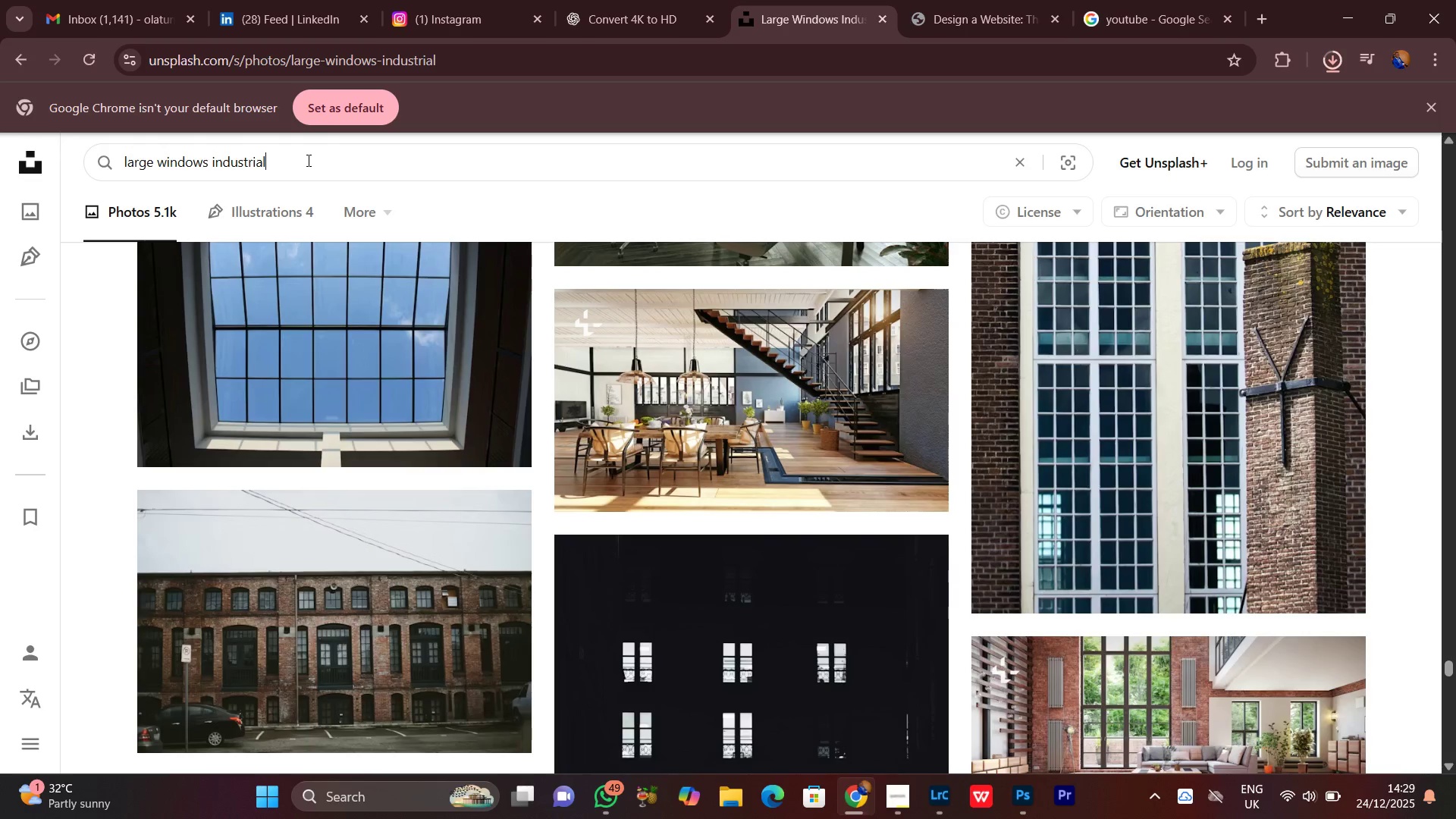 
key(Control+A)
 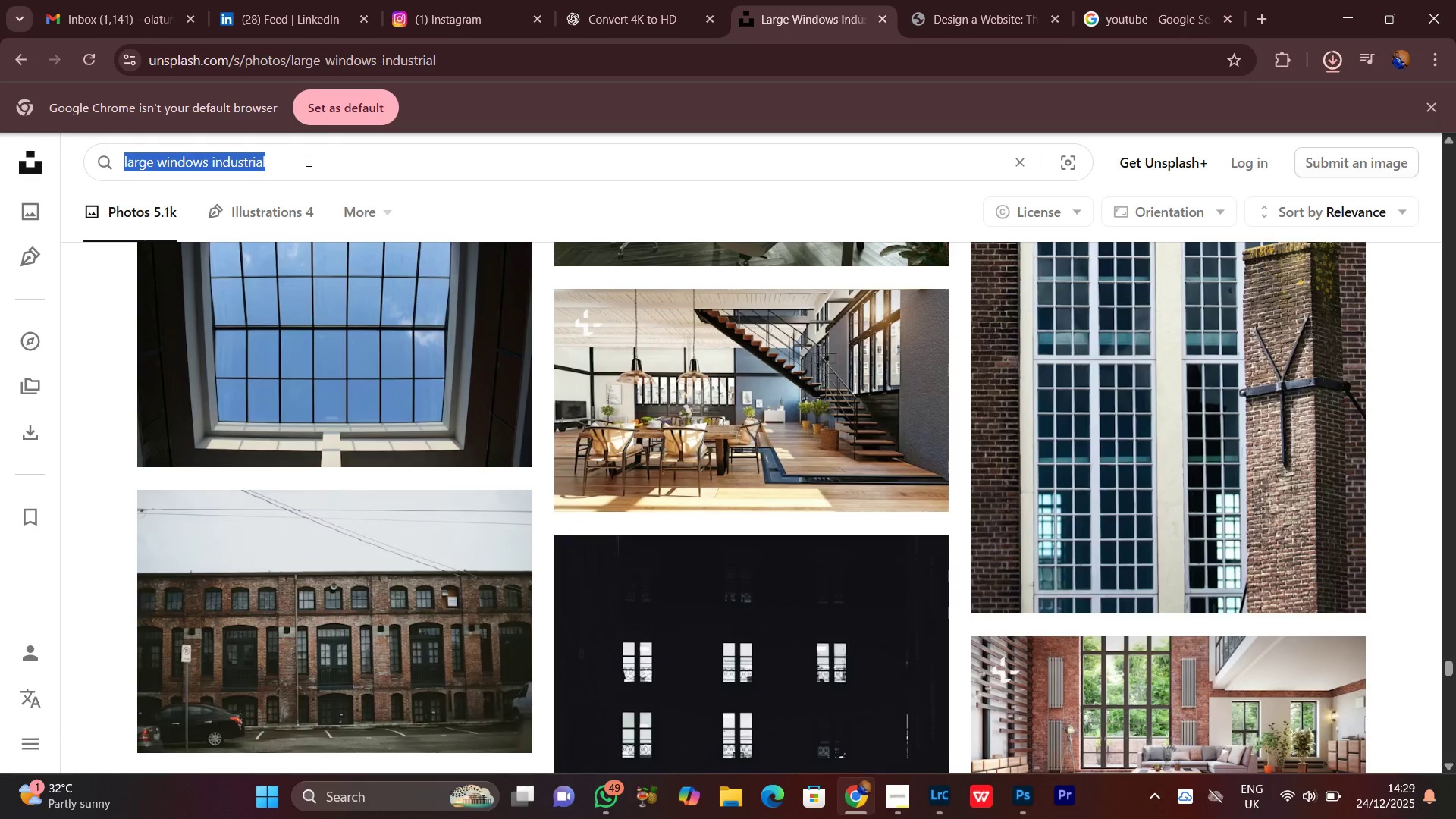 
key(Control+V)
 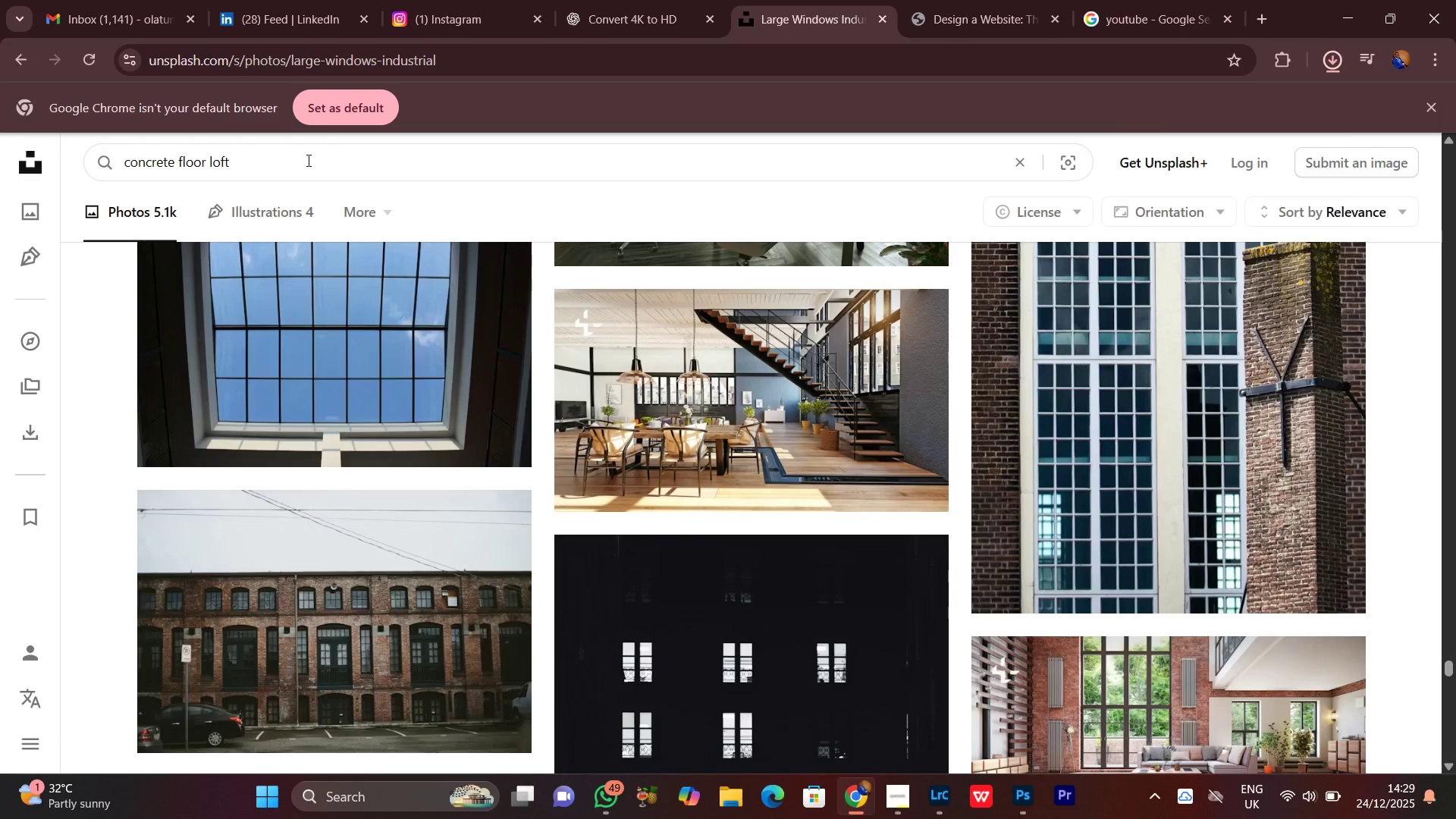 
key(Enter)
 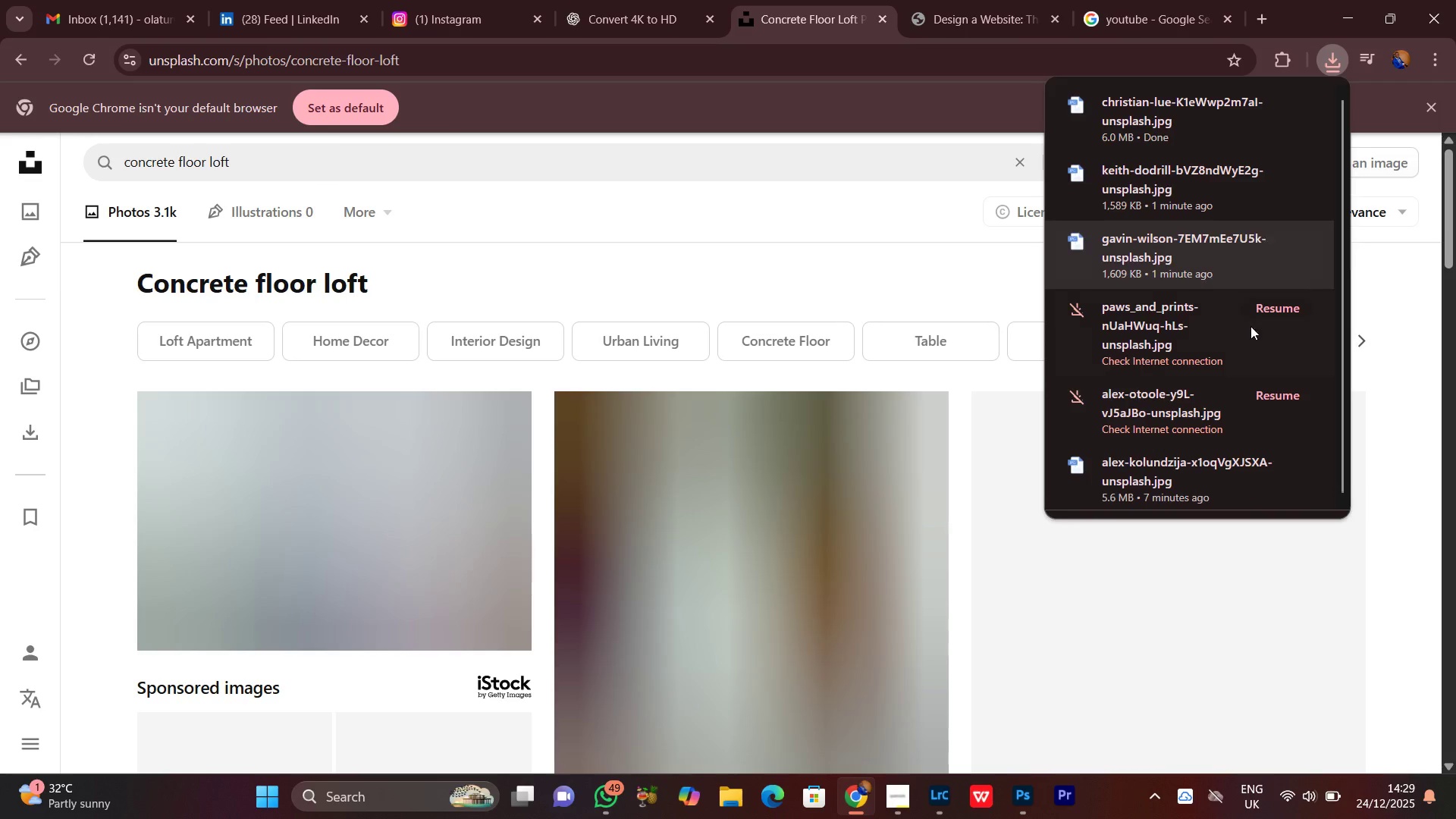 
left_click([1280, 306])
 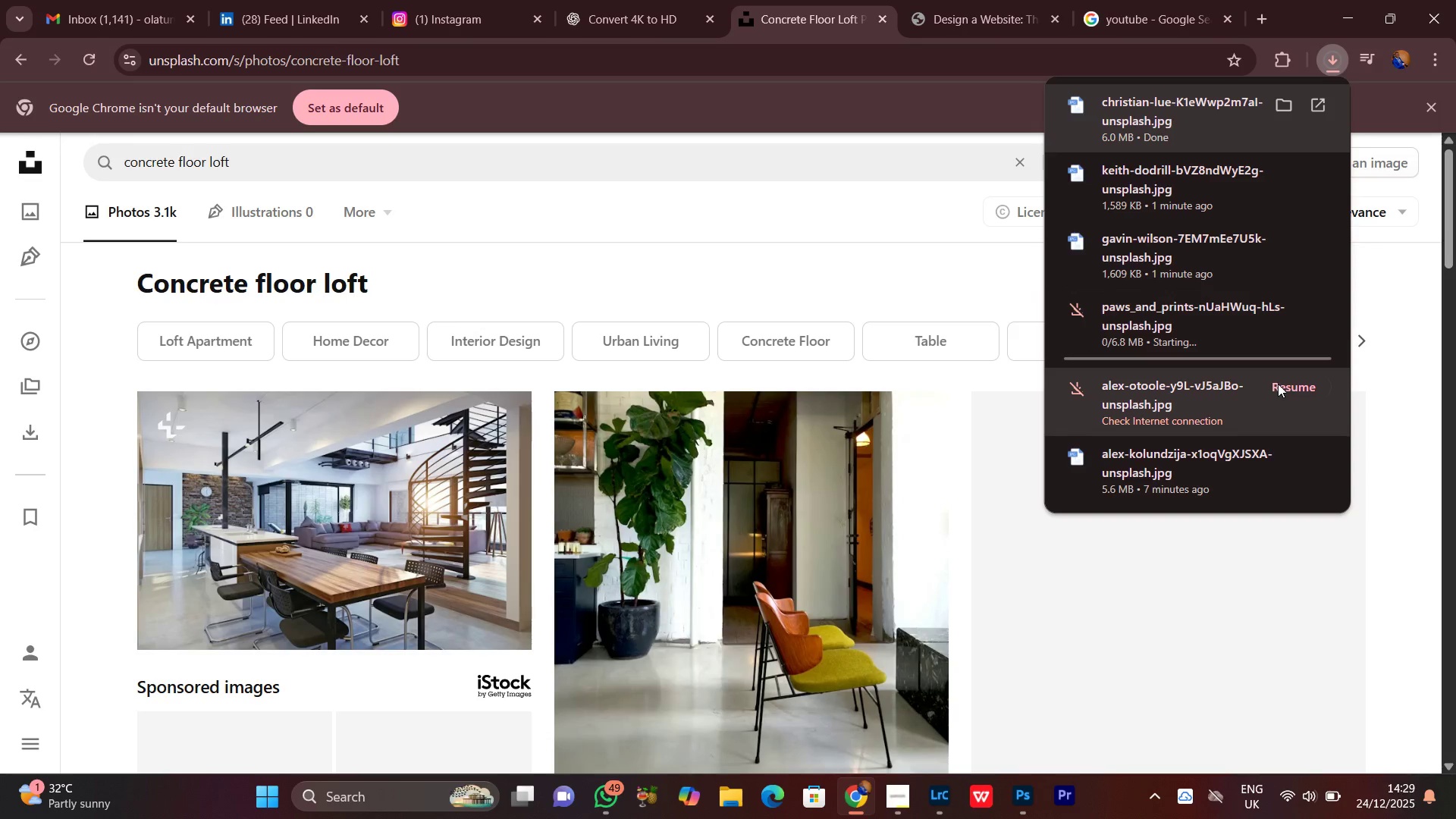 
left_click([1282, 384])
 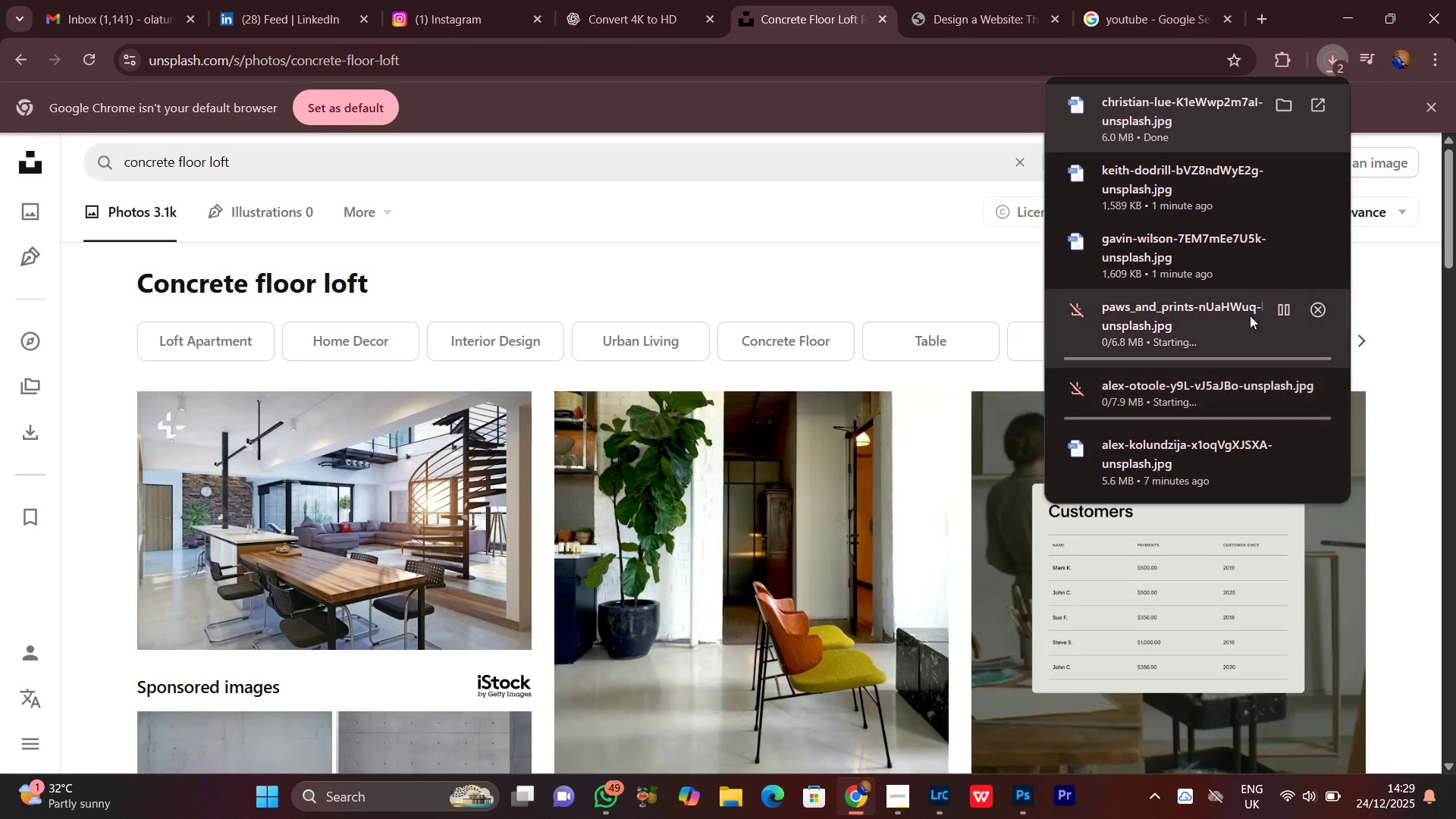 
scroll: coordinate [1250, 315], scroll_direction: down, amount: 1.0
 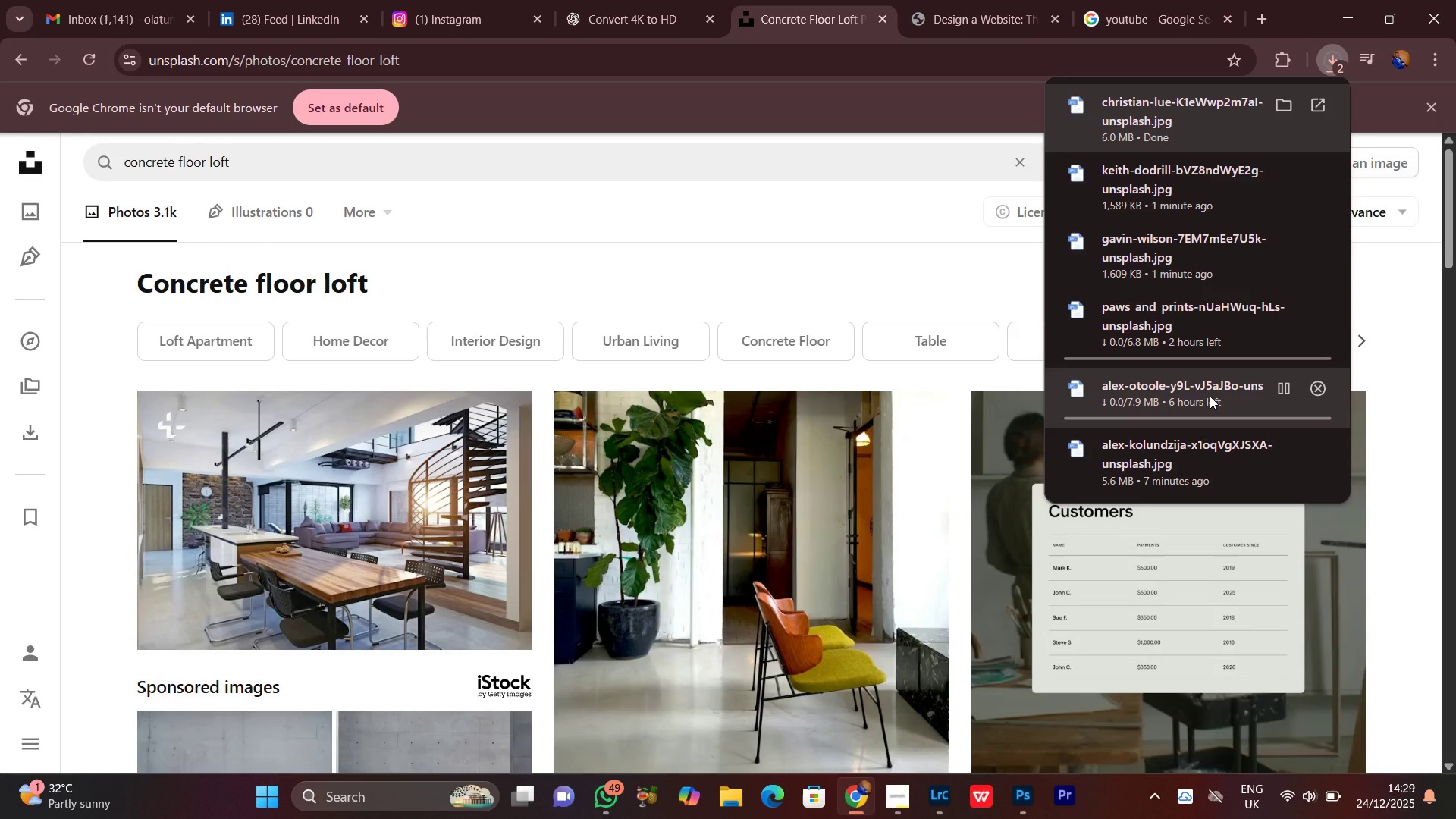 
wait(5.18)
 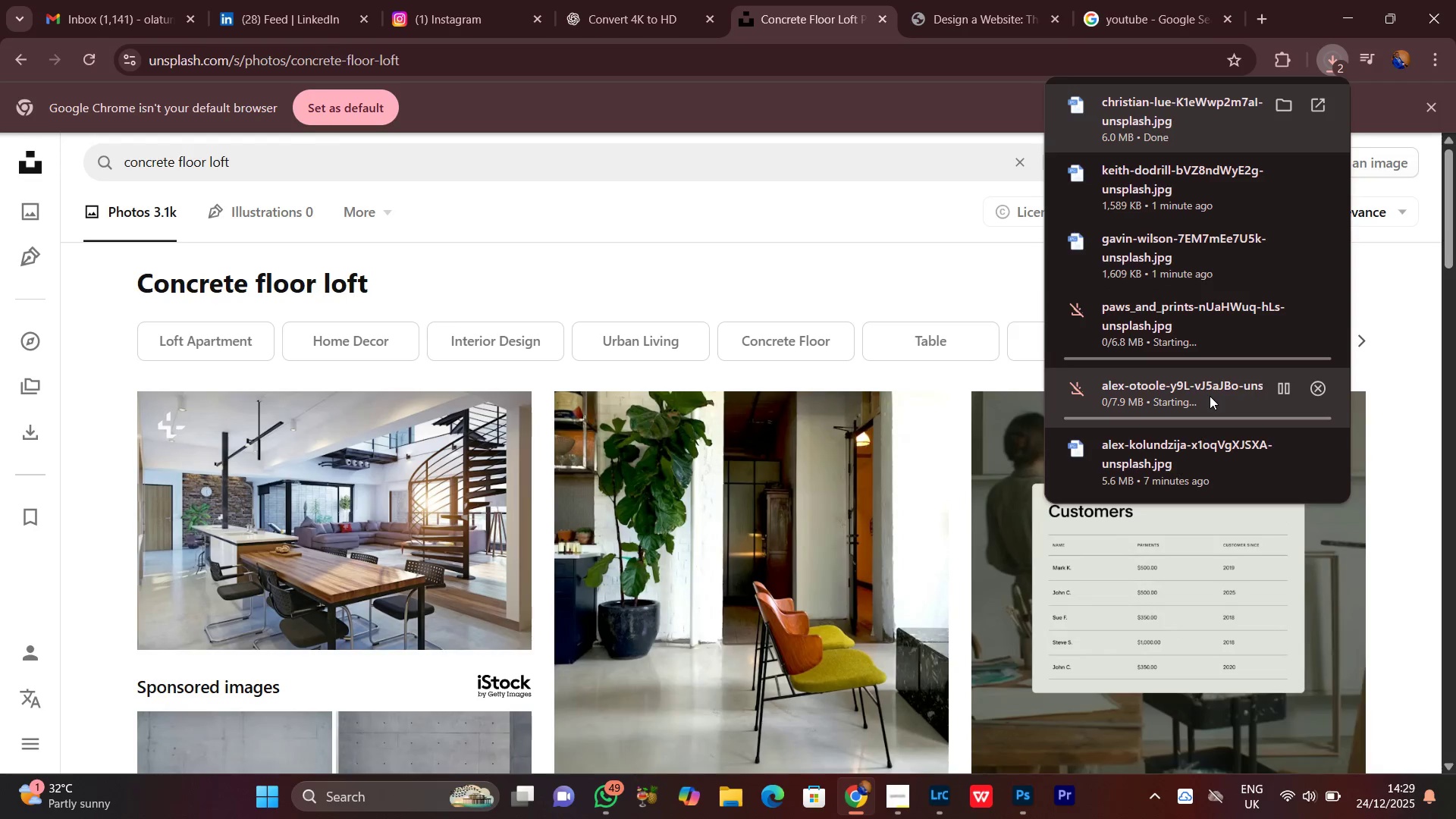 
scroll: coordinate [1169, 388], scroll_direction: down, amount: 7.0
 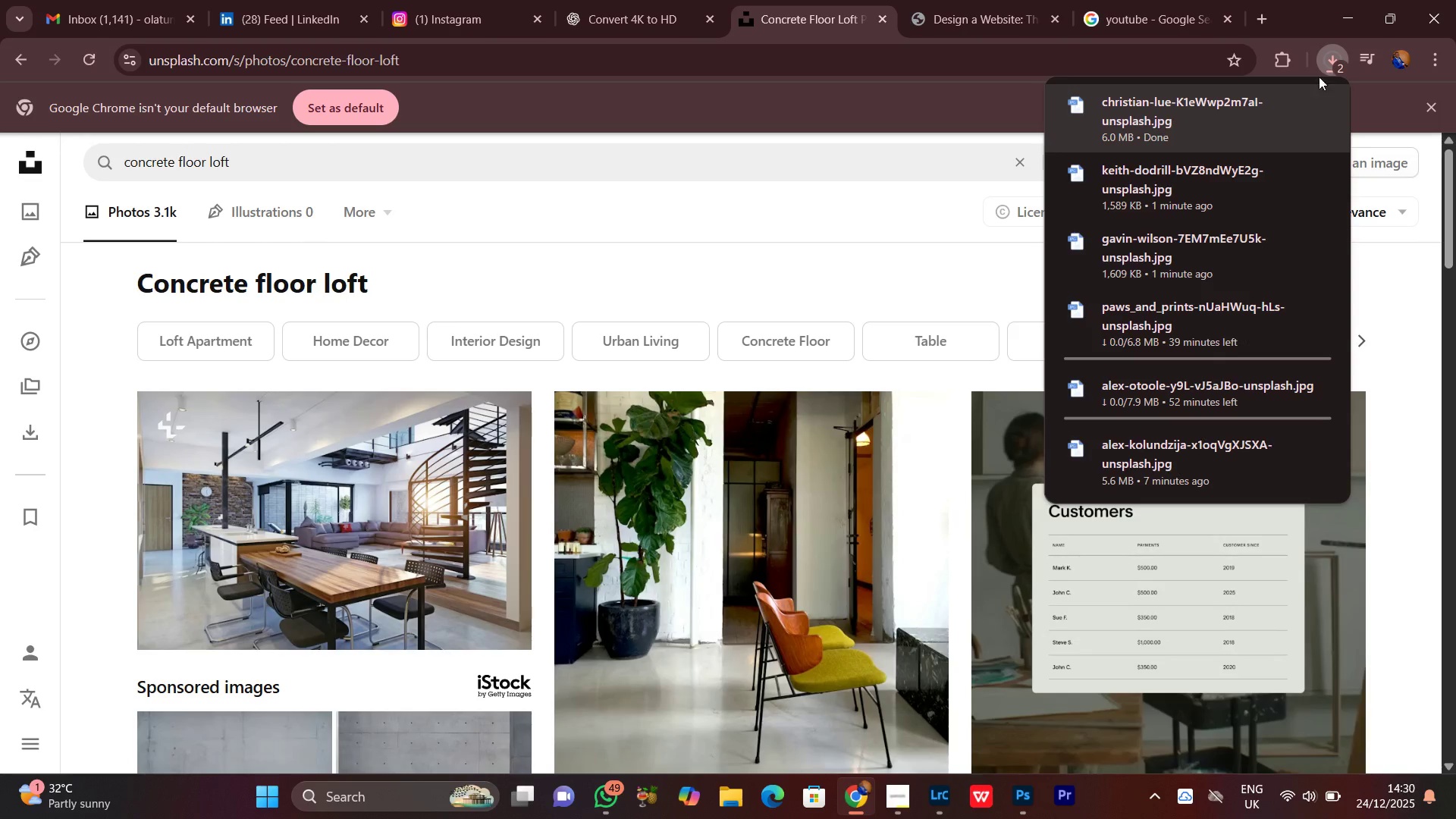 
left_click([1332, 62])
 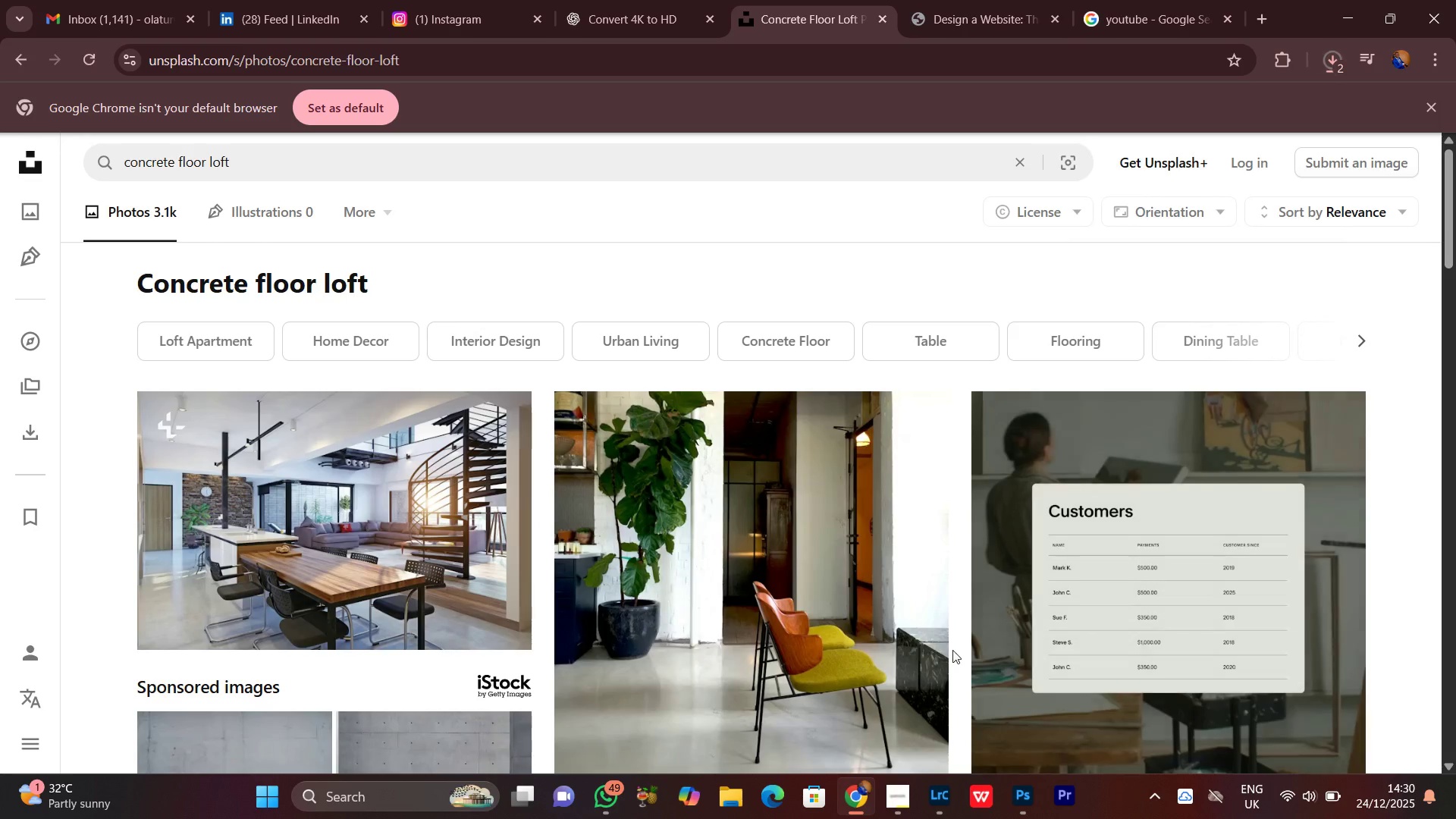 
scroll: coordinate [964, 624], scroll_direction: down, amount: 20.0
 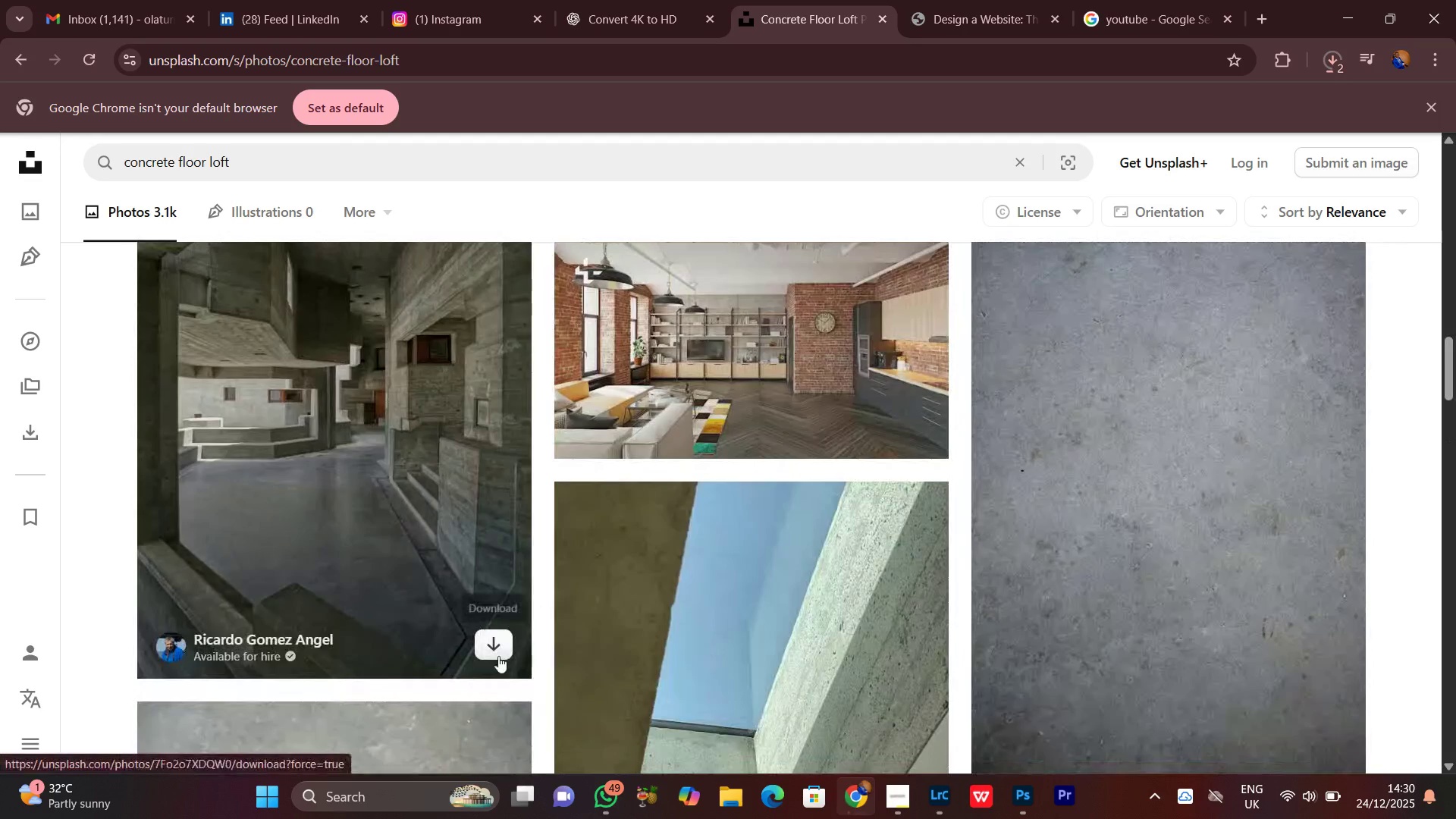 
left_click([485, 636])
 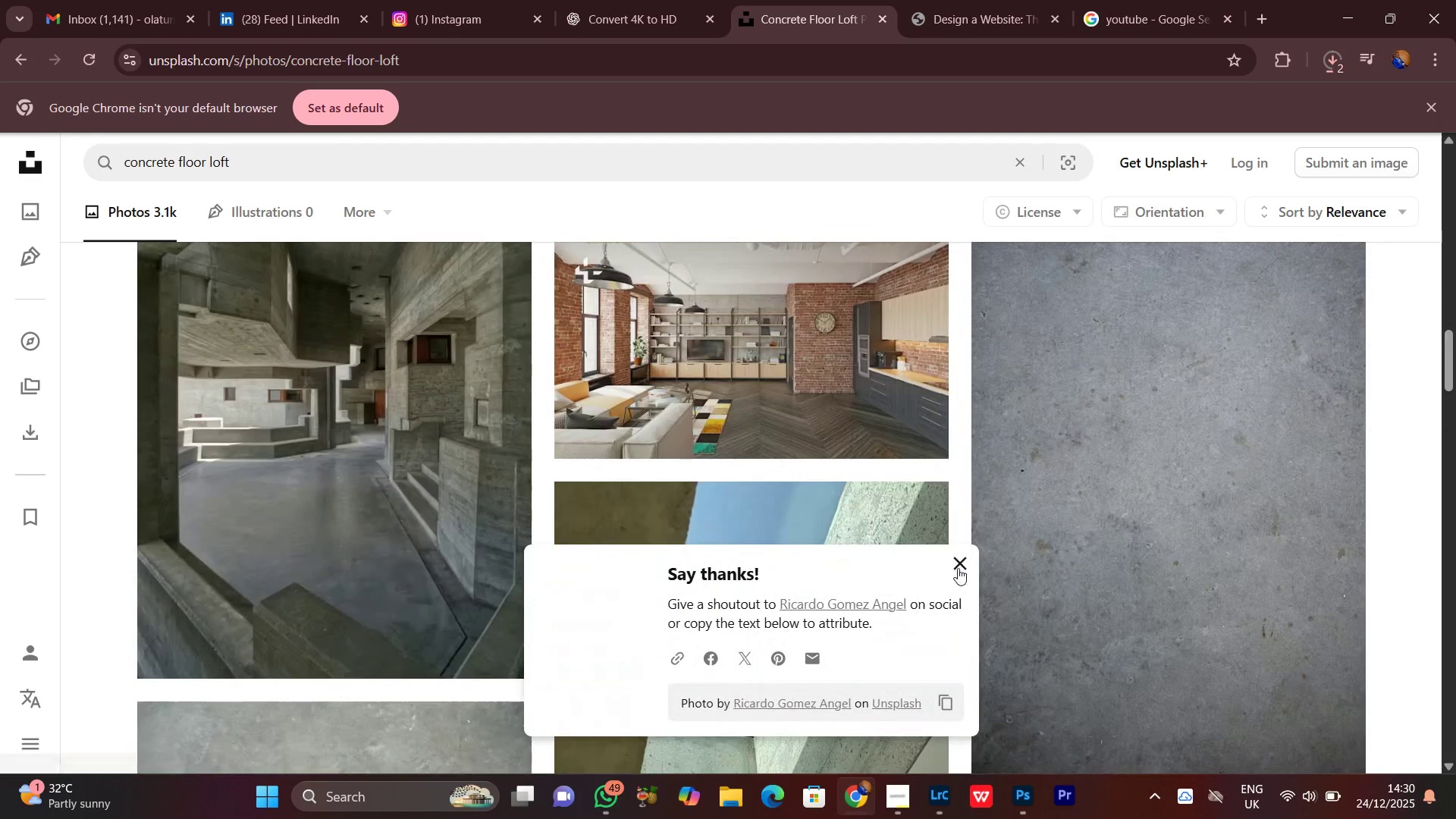 
left_click([959, 566])
 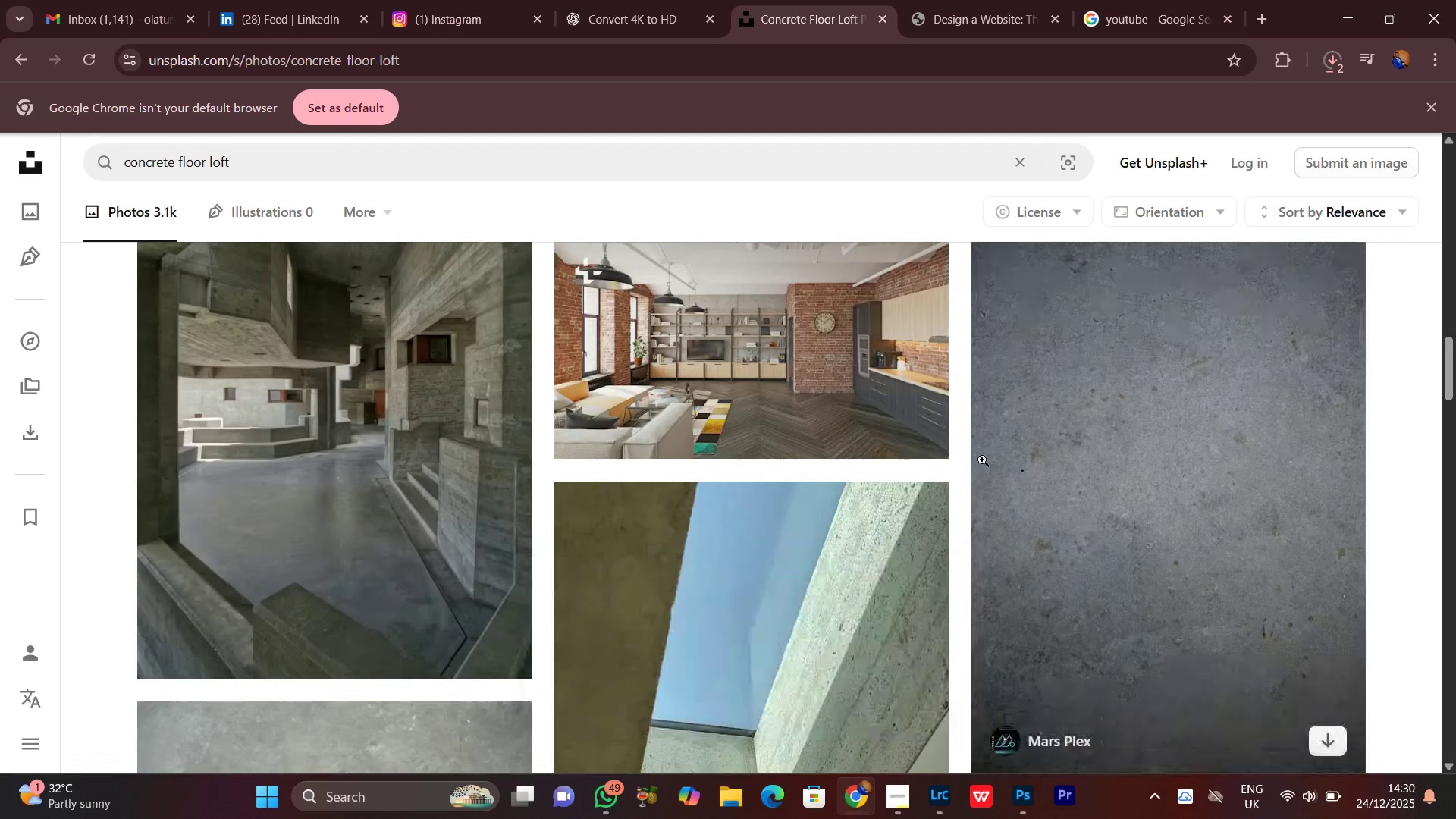 
scroll: coordinate [982, 460], scroll_direction: up, amount: 1.0
 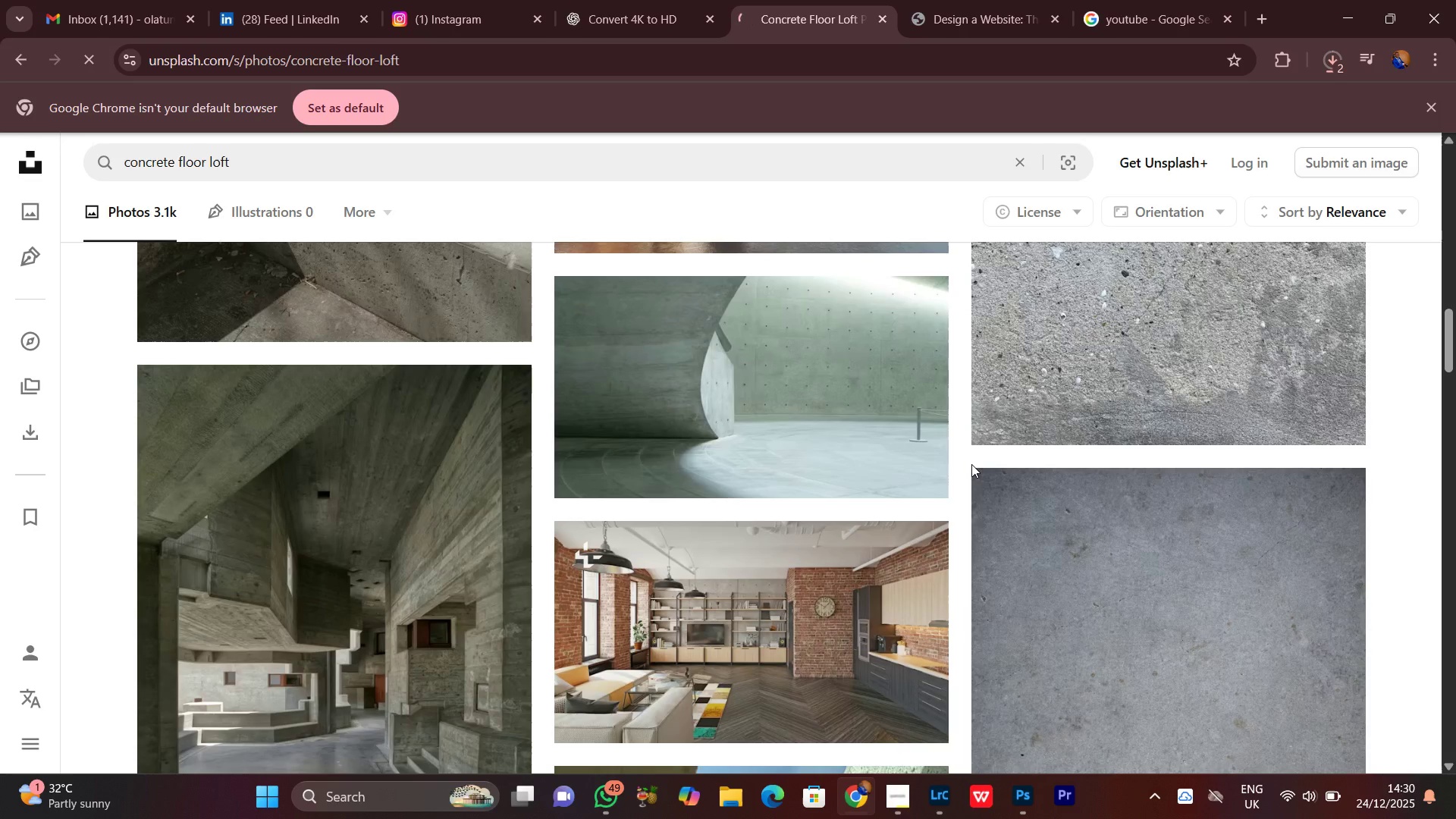 
scroll: coordinate [971, 464], scroll_direction: down, amount: 15.0
 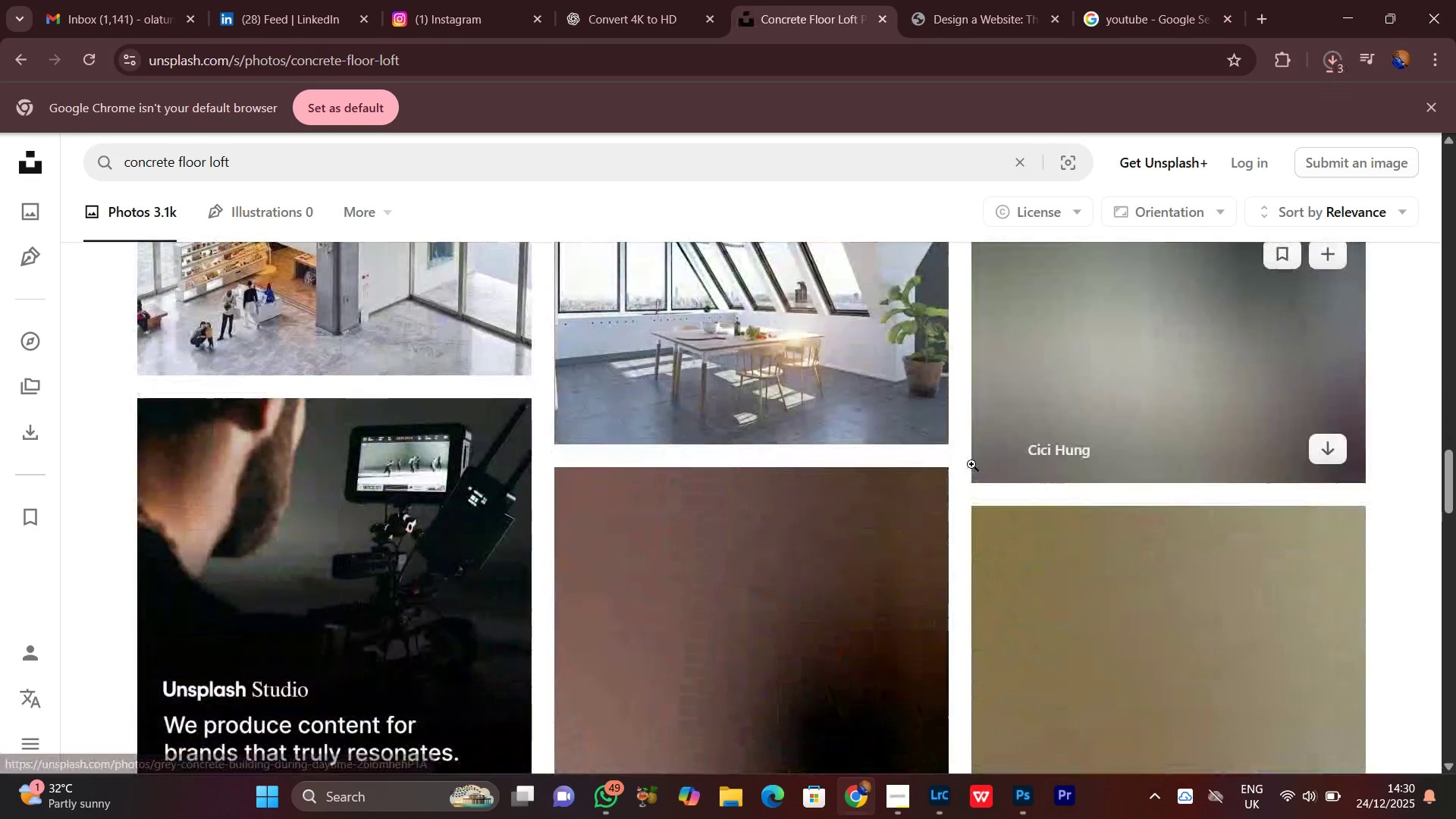 
scroll: coordinate [971, 464], scroll_direction: up, amount: 2.0
 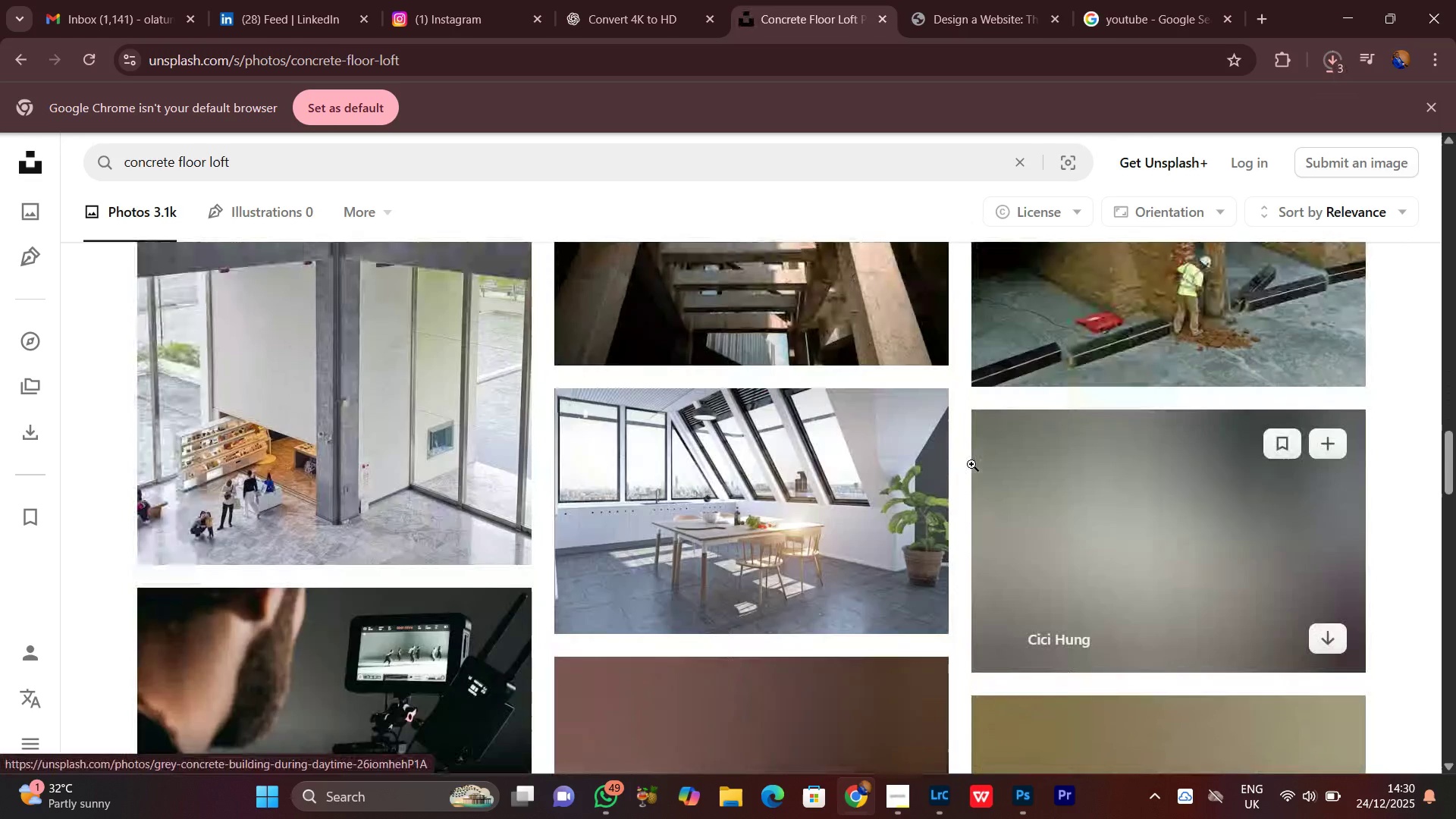 
scroll: coordinate [971, 464], scroll_direction: down, amount: 6.0
 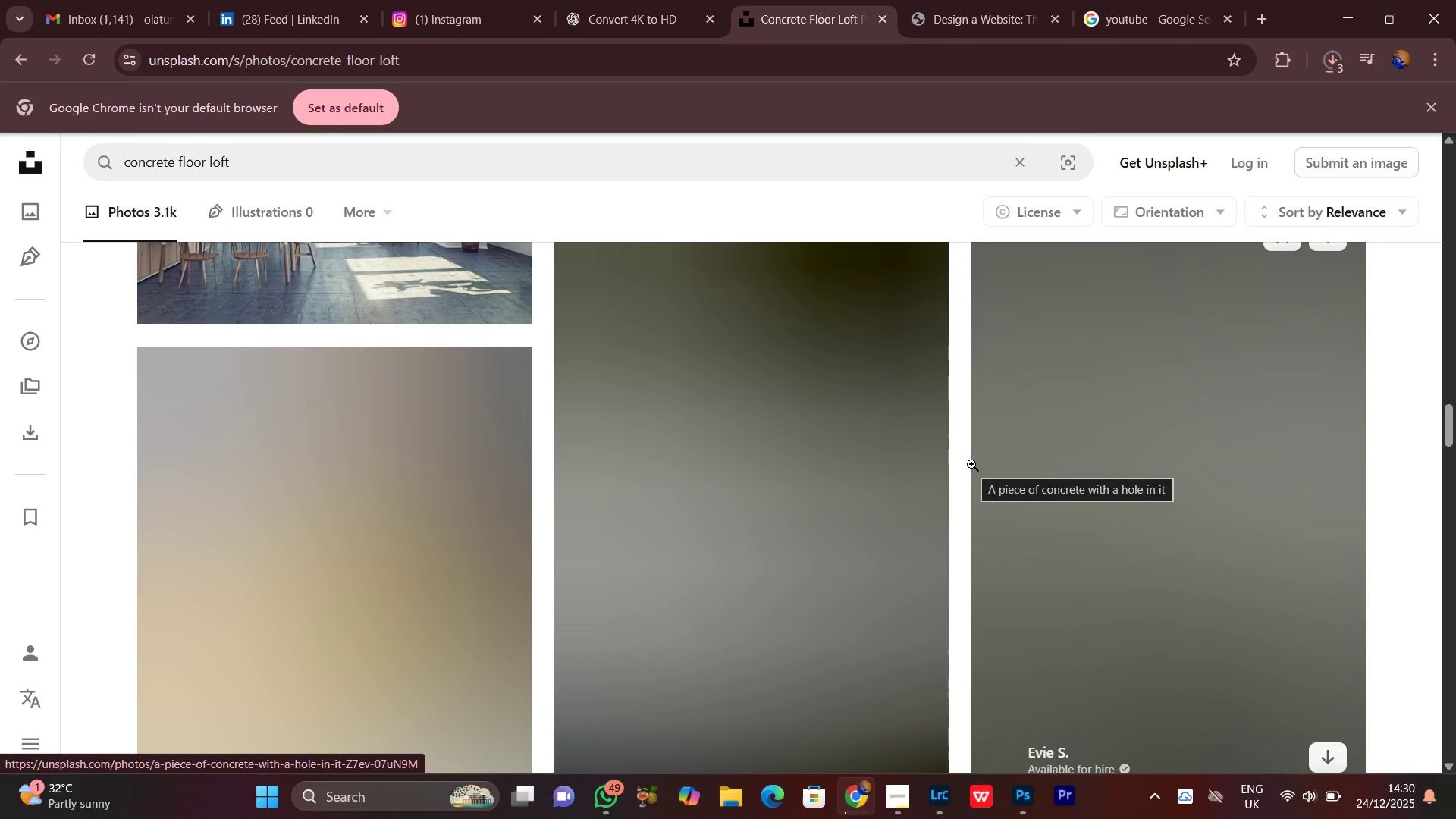 
wait(5.14)
 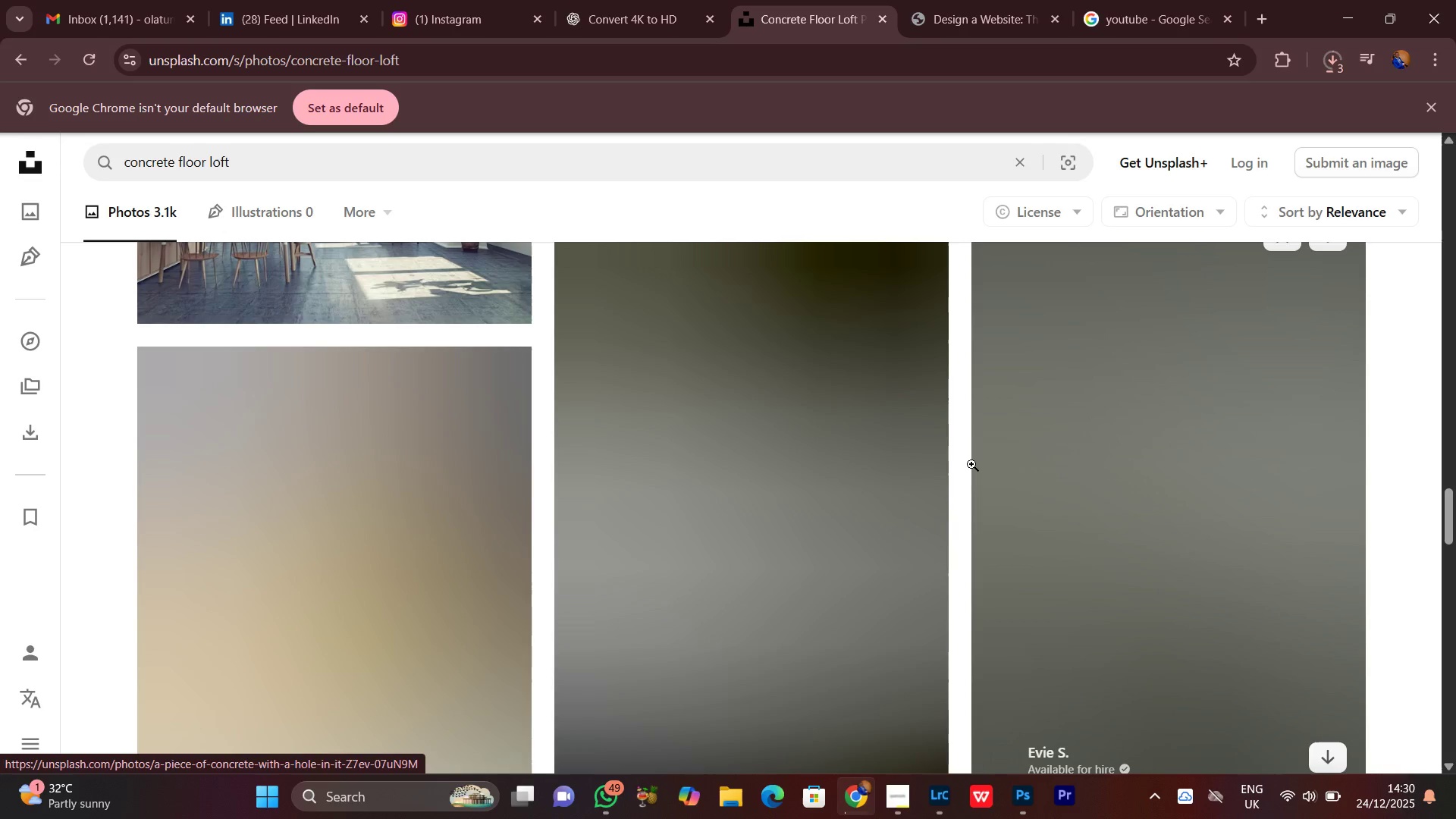 
scroll: coordinate [971, 464], scroll_direction: up, amount: 4.0
 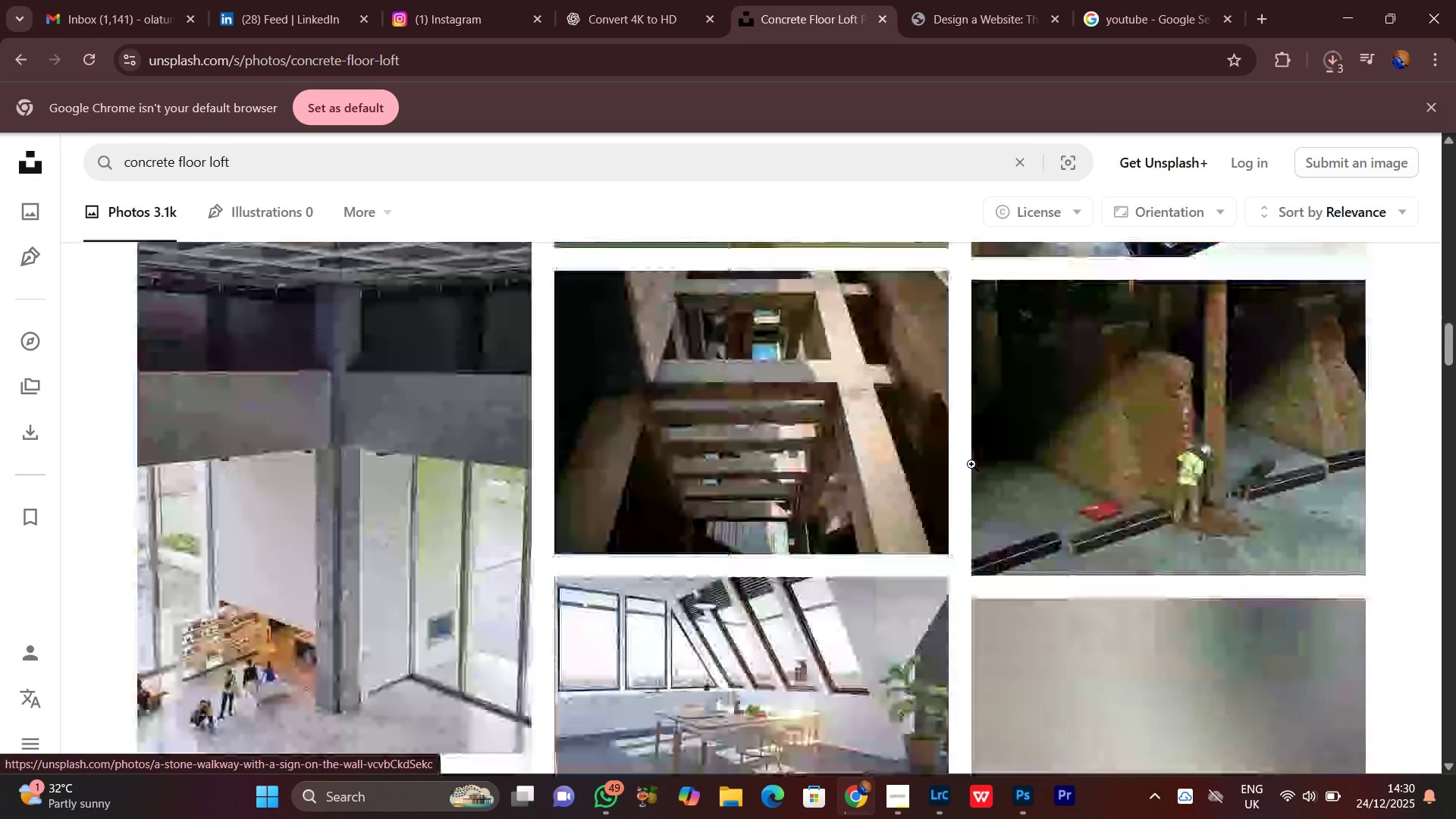 
scroll: coordinate [973, 465], scroll_direction: down, amount: 11.0
 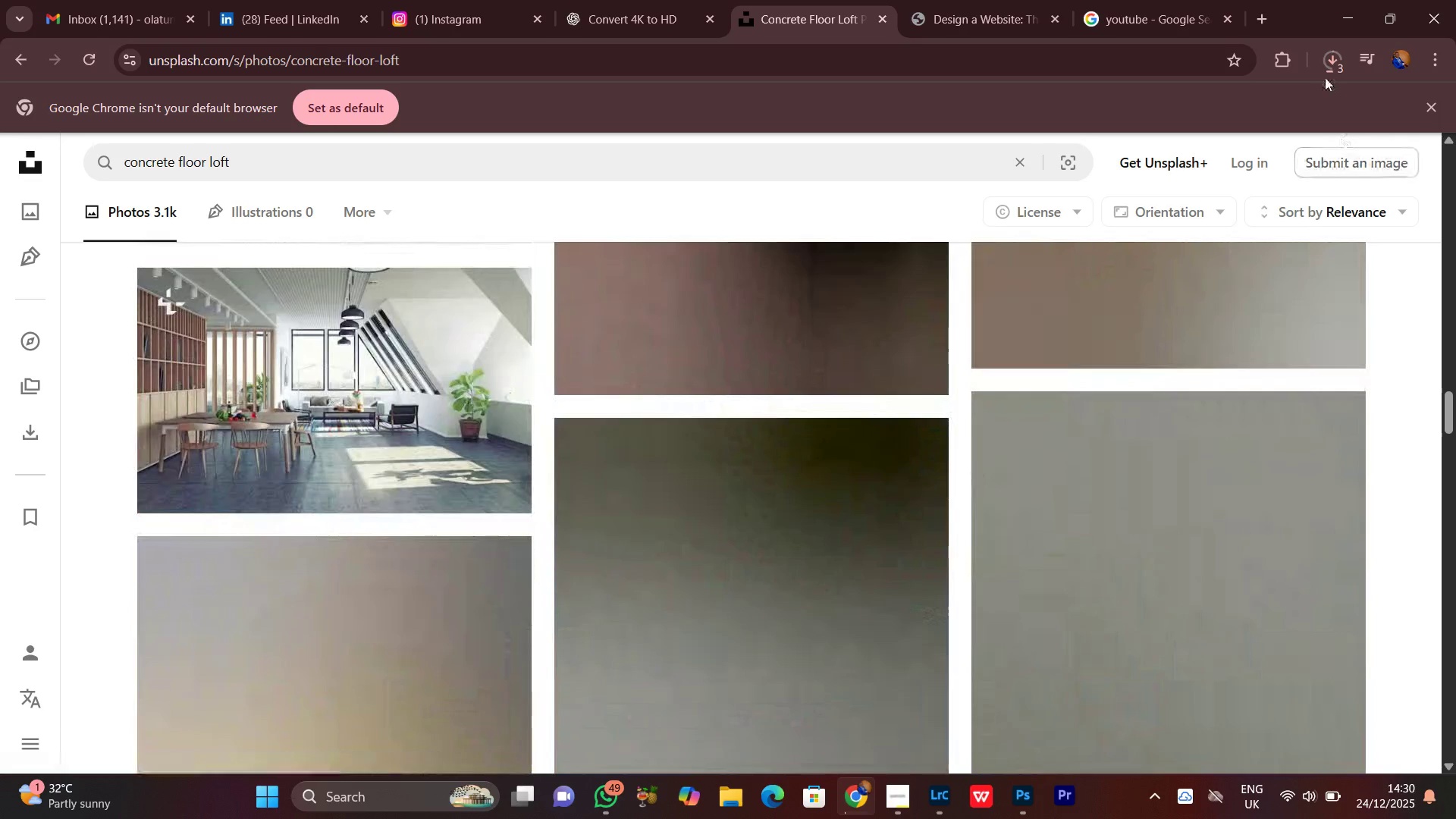 
left_click([1325, 64])
 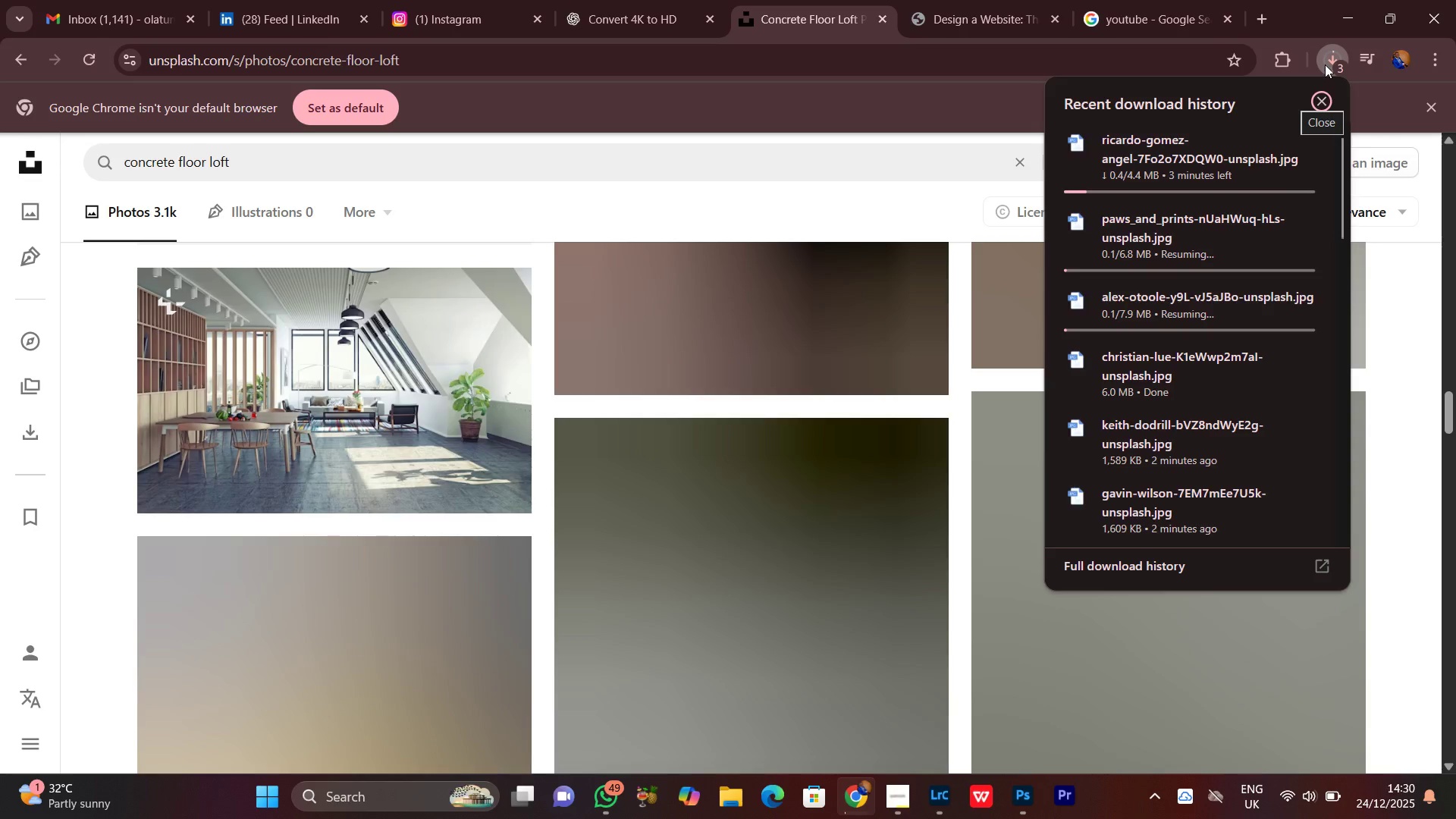 
left_click([1325, 64])
 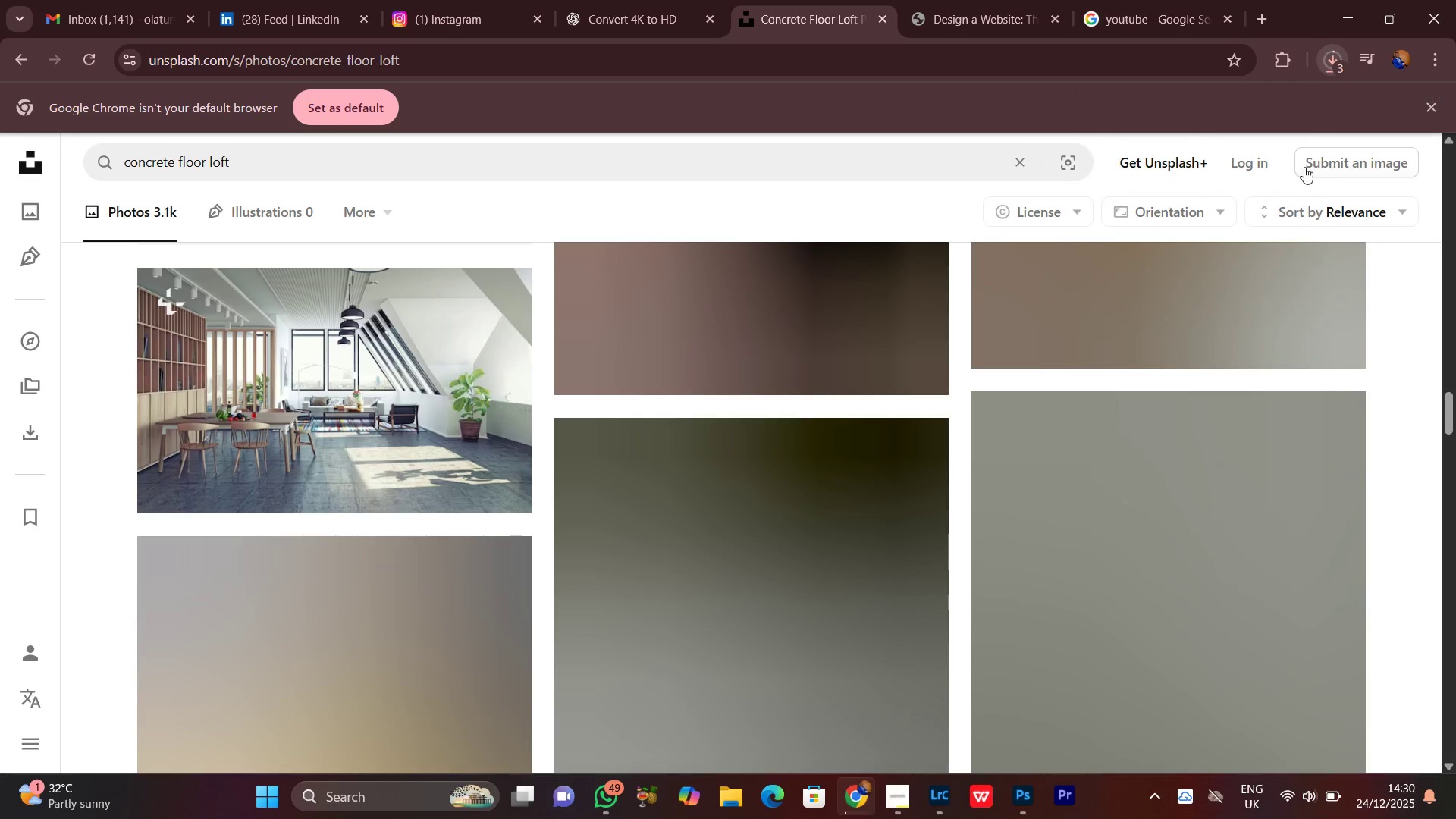 
left_click([1335, 62])
 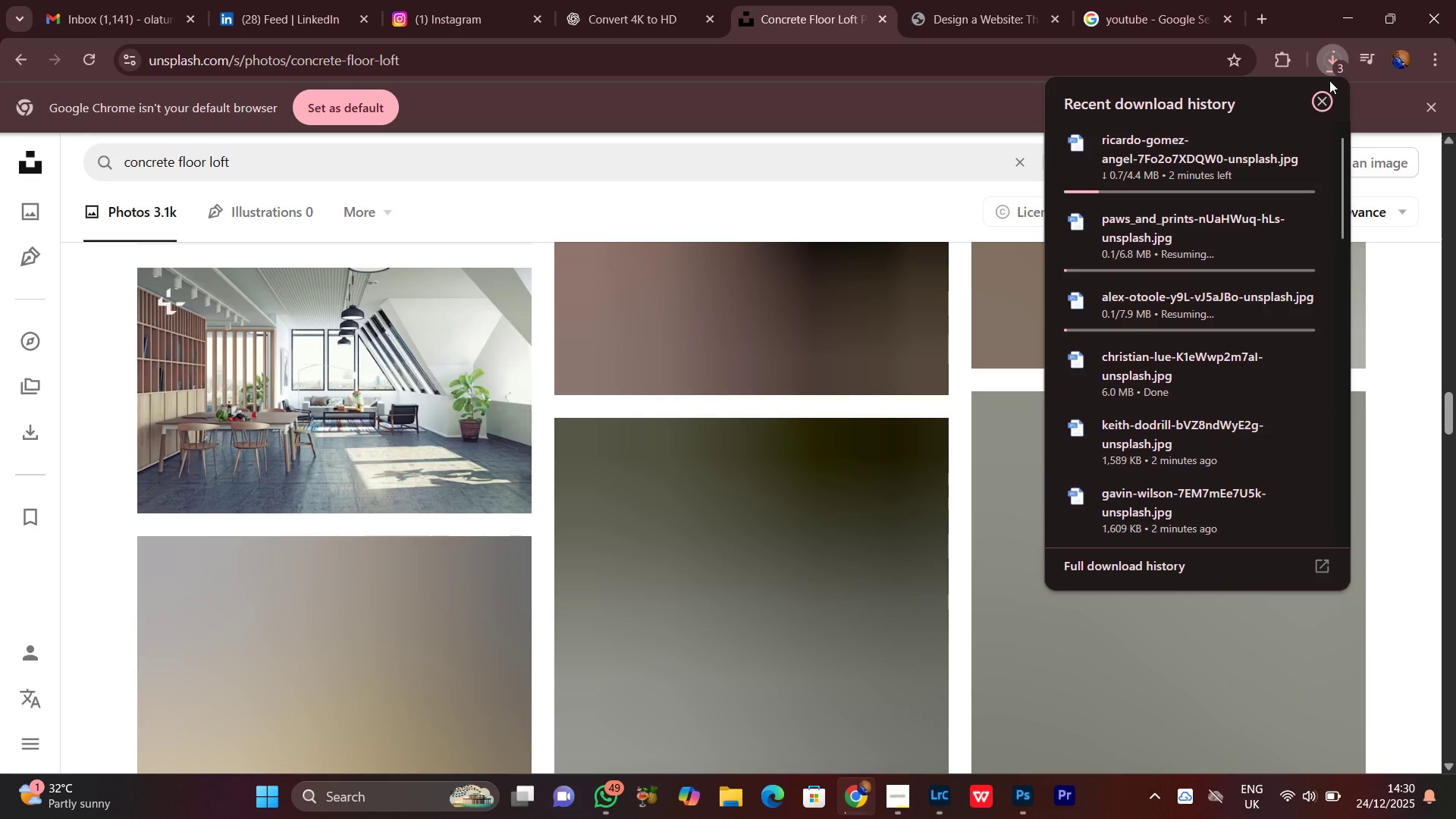 
left_click([1333, 61])
 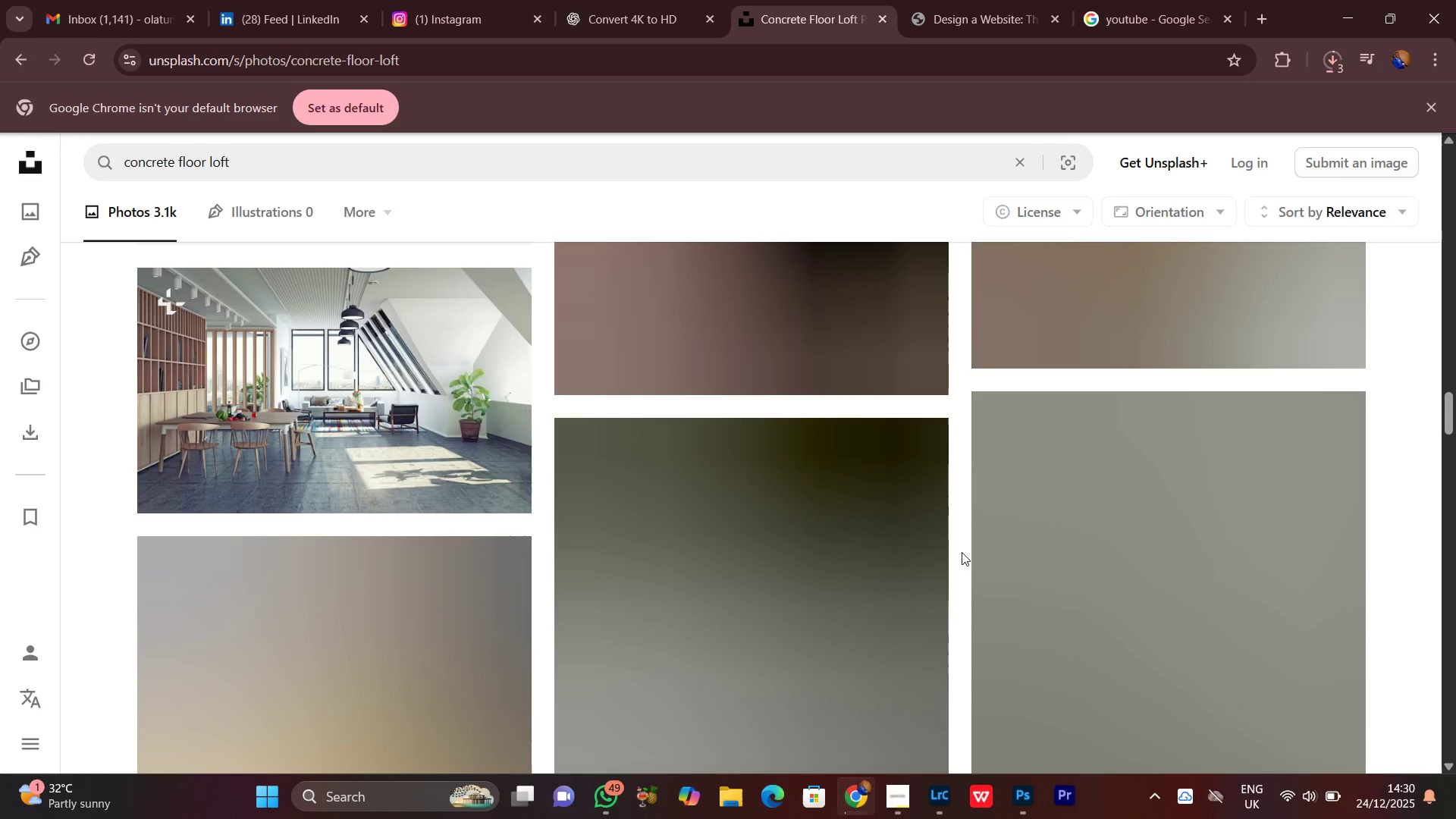 
scroll: coordinate [963, 551], scroll_direction: up, amount: 17.0
 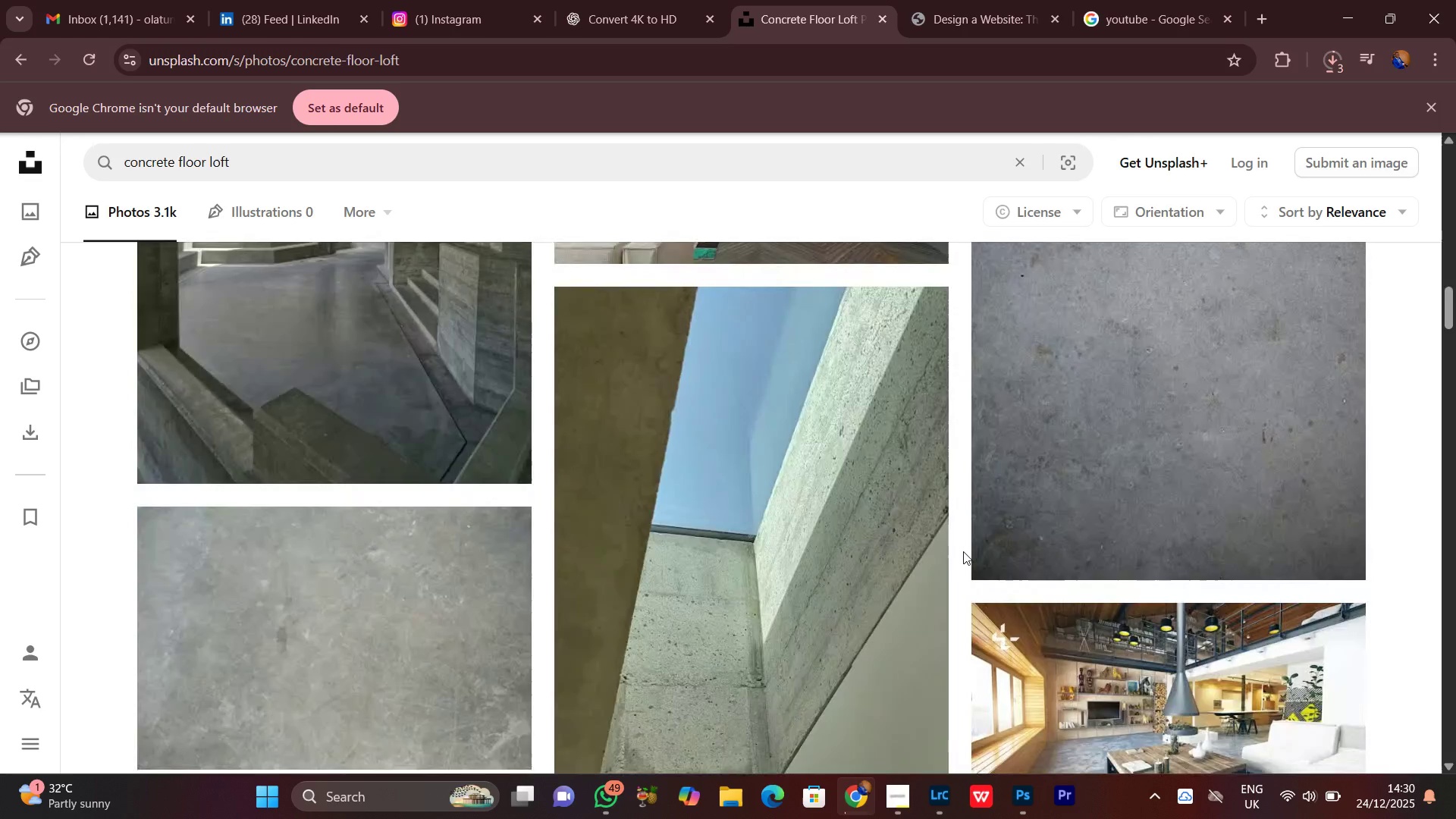 
scroll: coordinate [963, 551], scroll_direction: down, amount: 2.0
 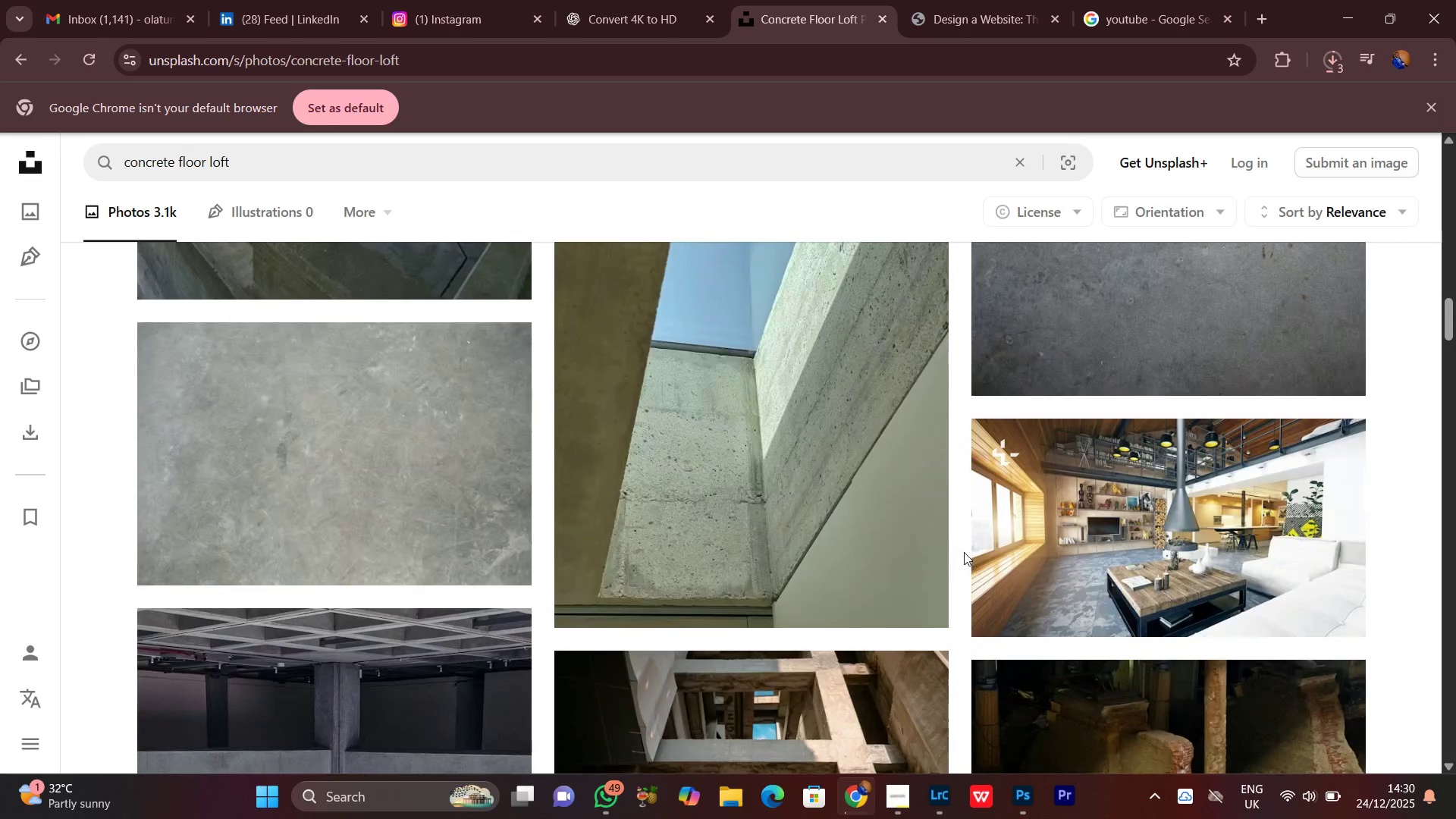 
wait(6.07)
 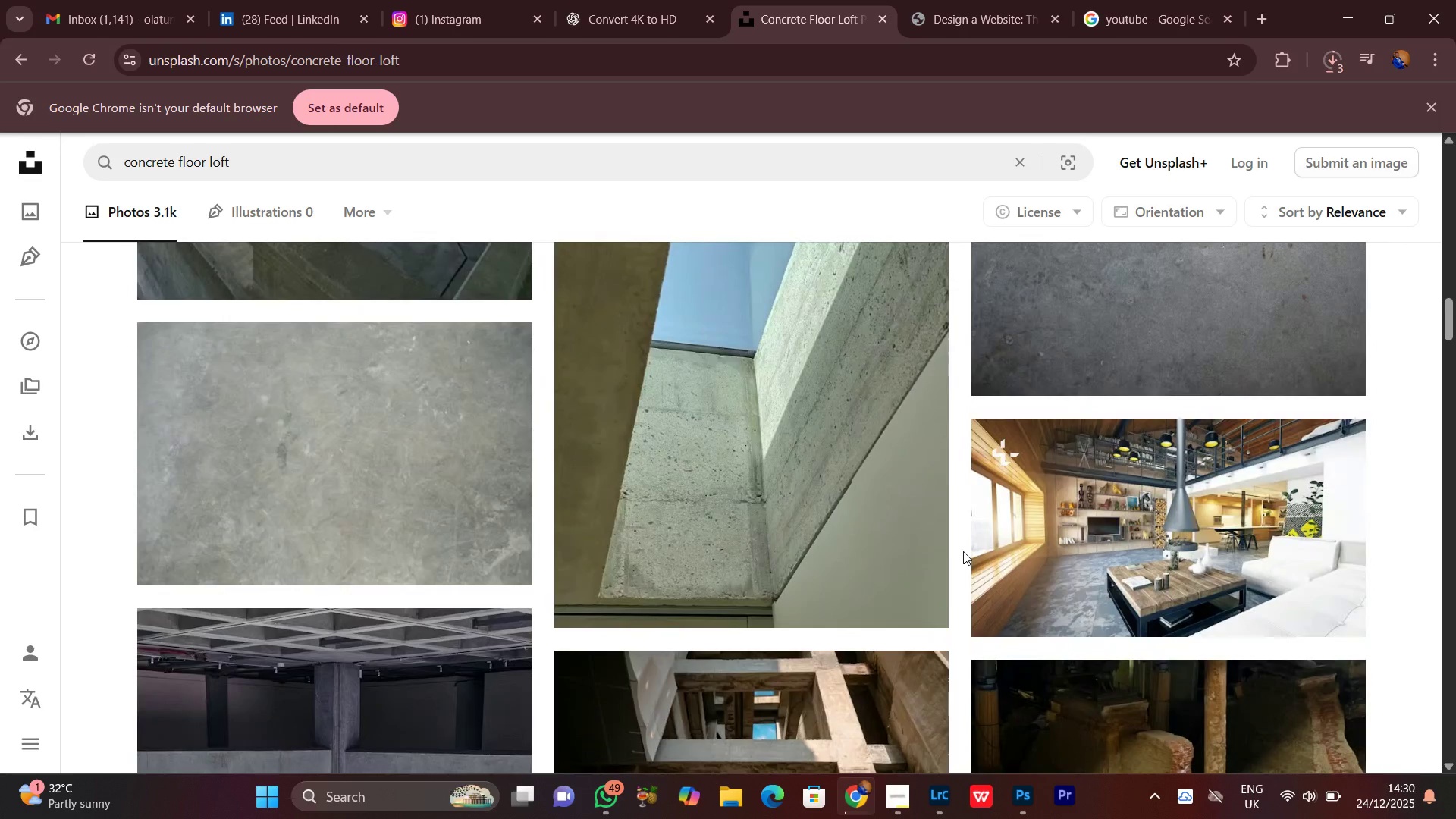 
scroll: coordinate [956, 521], scroll_direction: down, amount: 13.0
 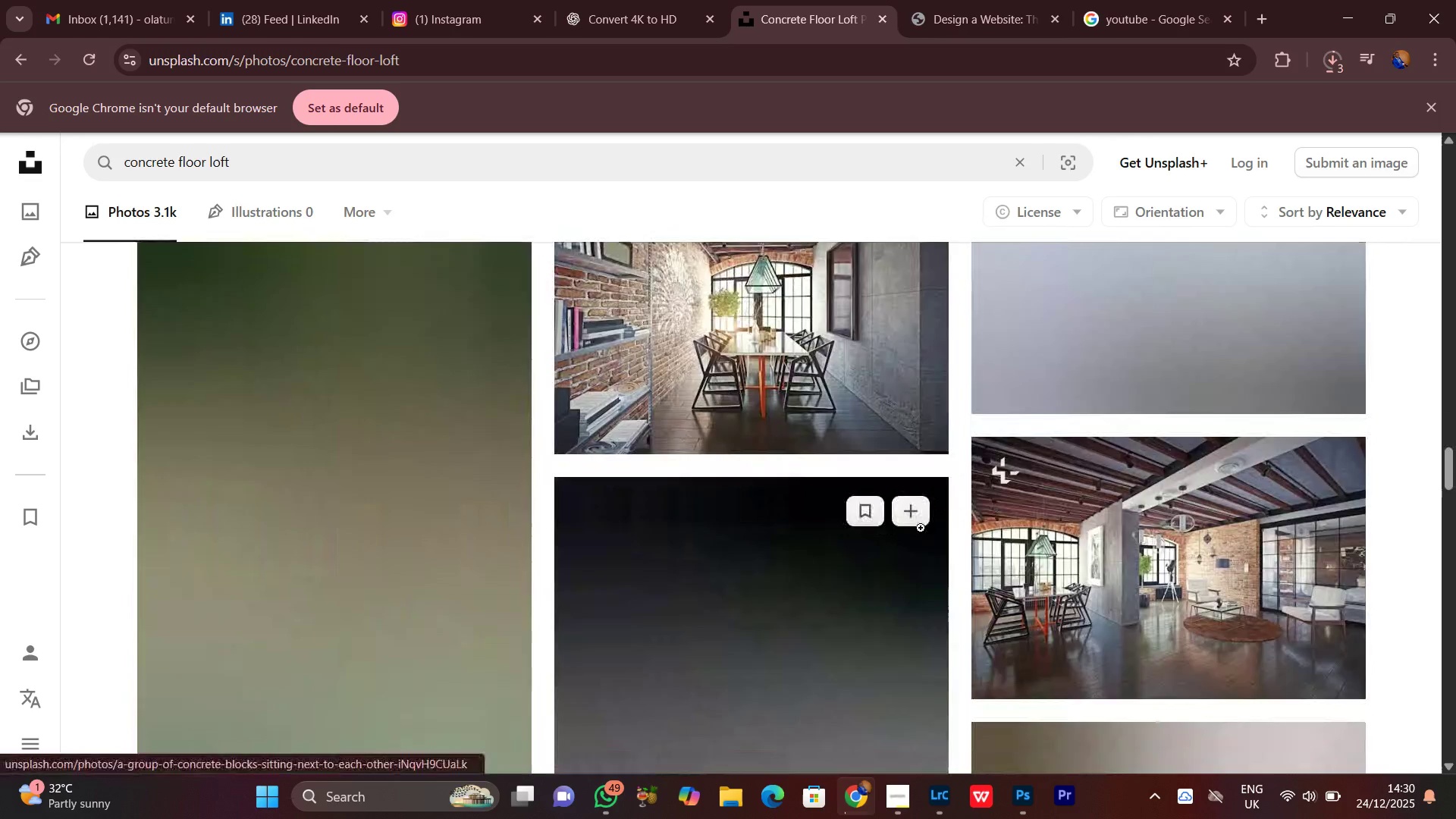 
scroll: coordinate [921, 528], scroll_direction: up, amount: 3.0
 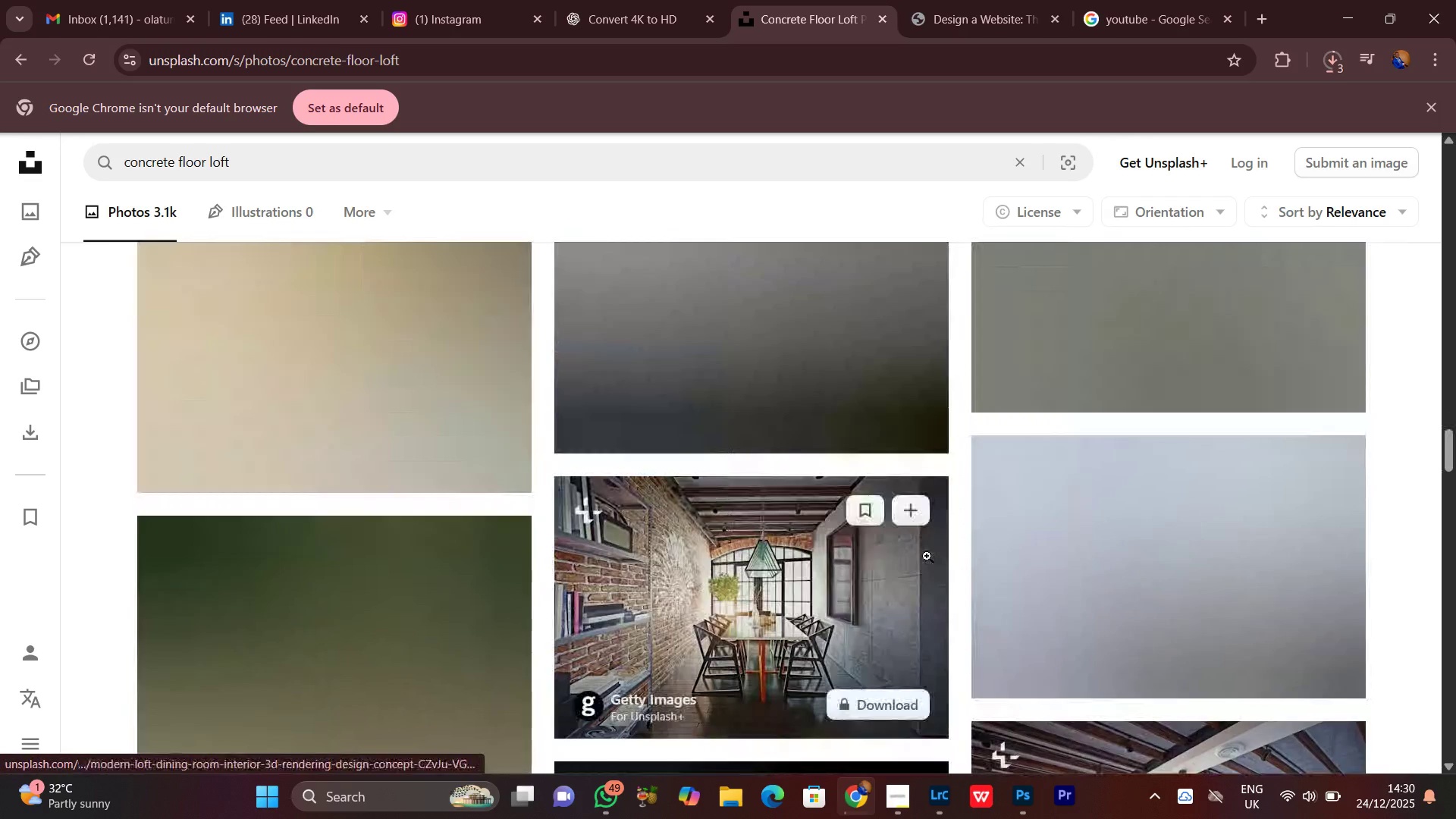 
scroll: coordinate [928, 557], scroll_direction: down, amount: 4.0
 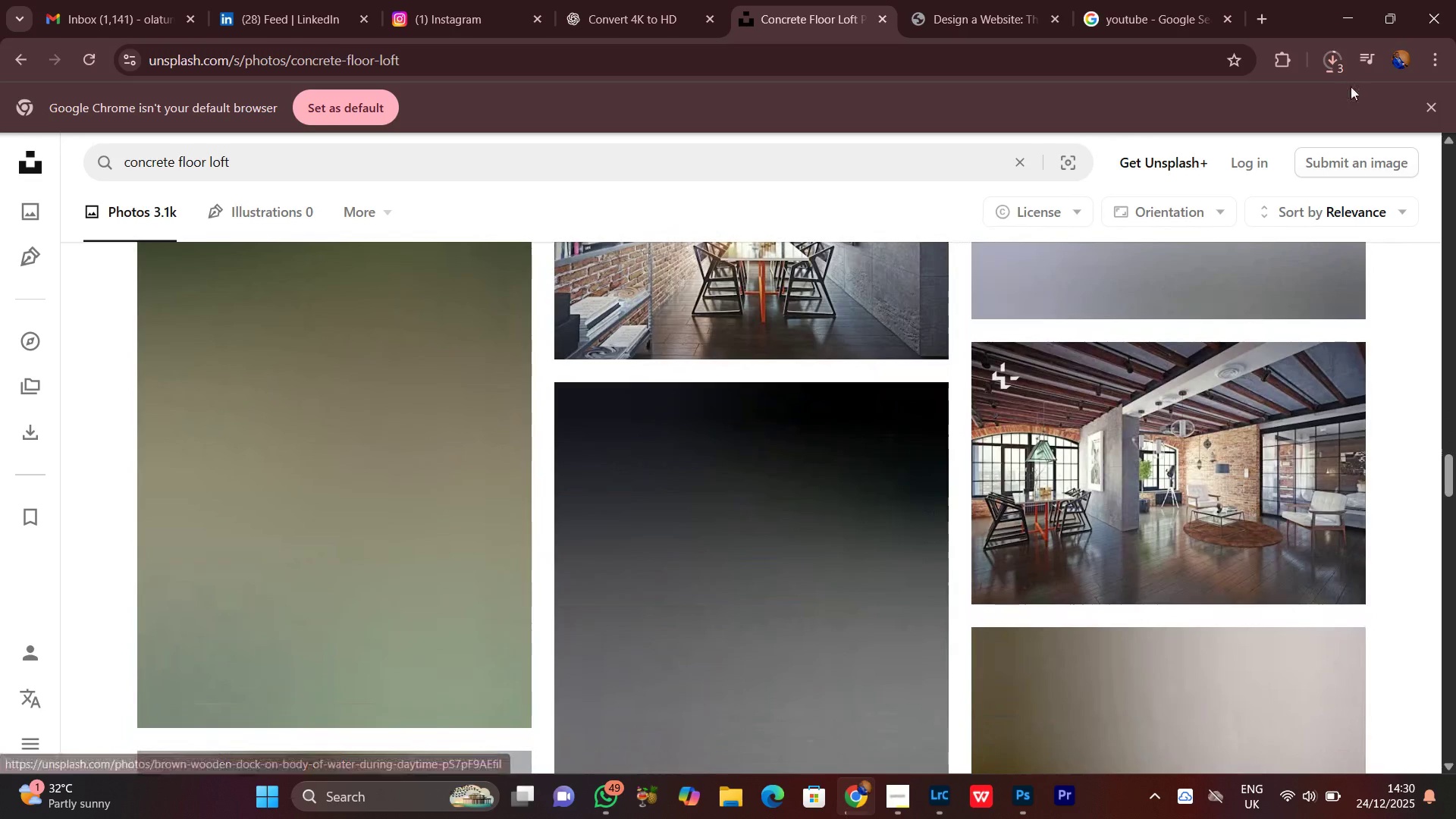 
left_click([1327, 61])
 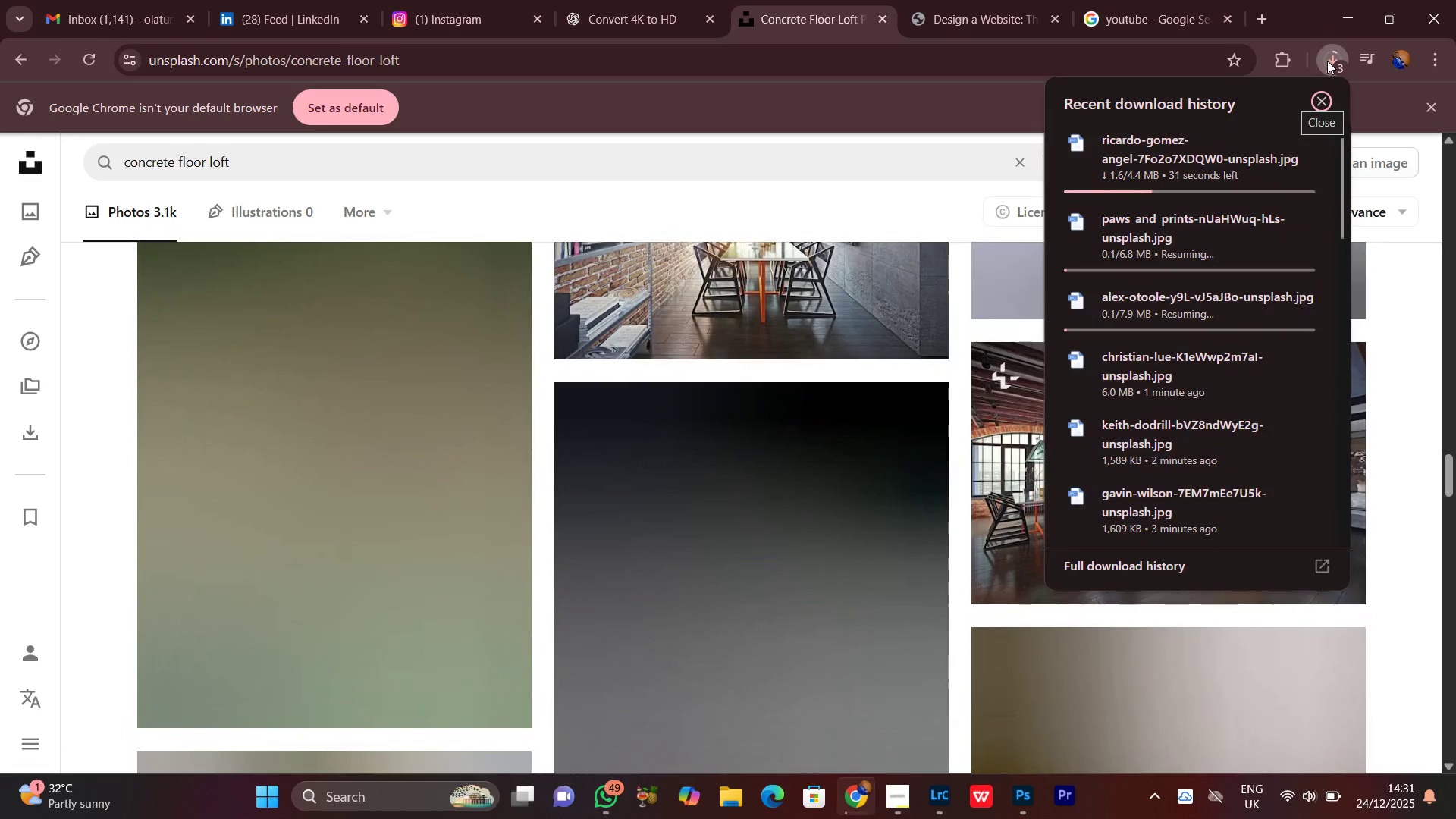 
left_click([1327, 61])
 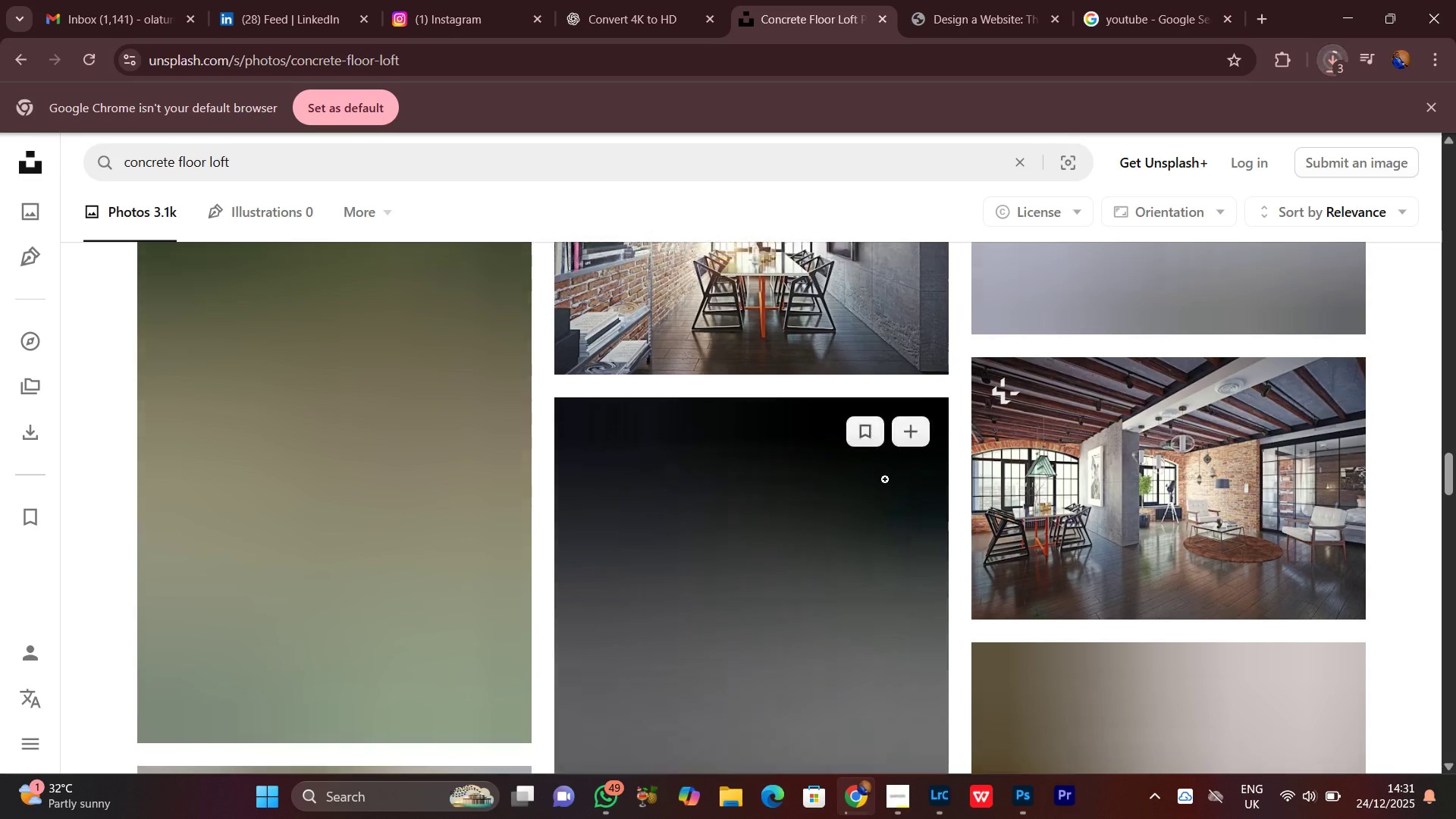 
scroll: coordinate [864, 515], scroll_direction: up, amount: 35.0
 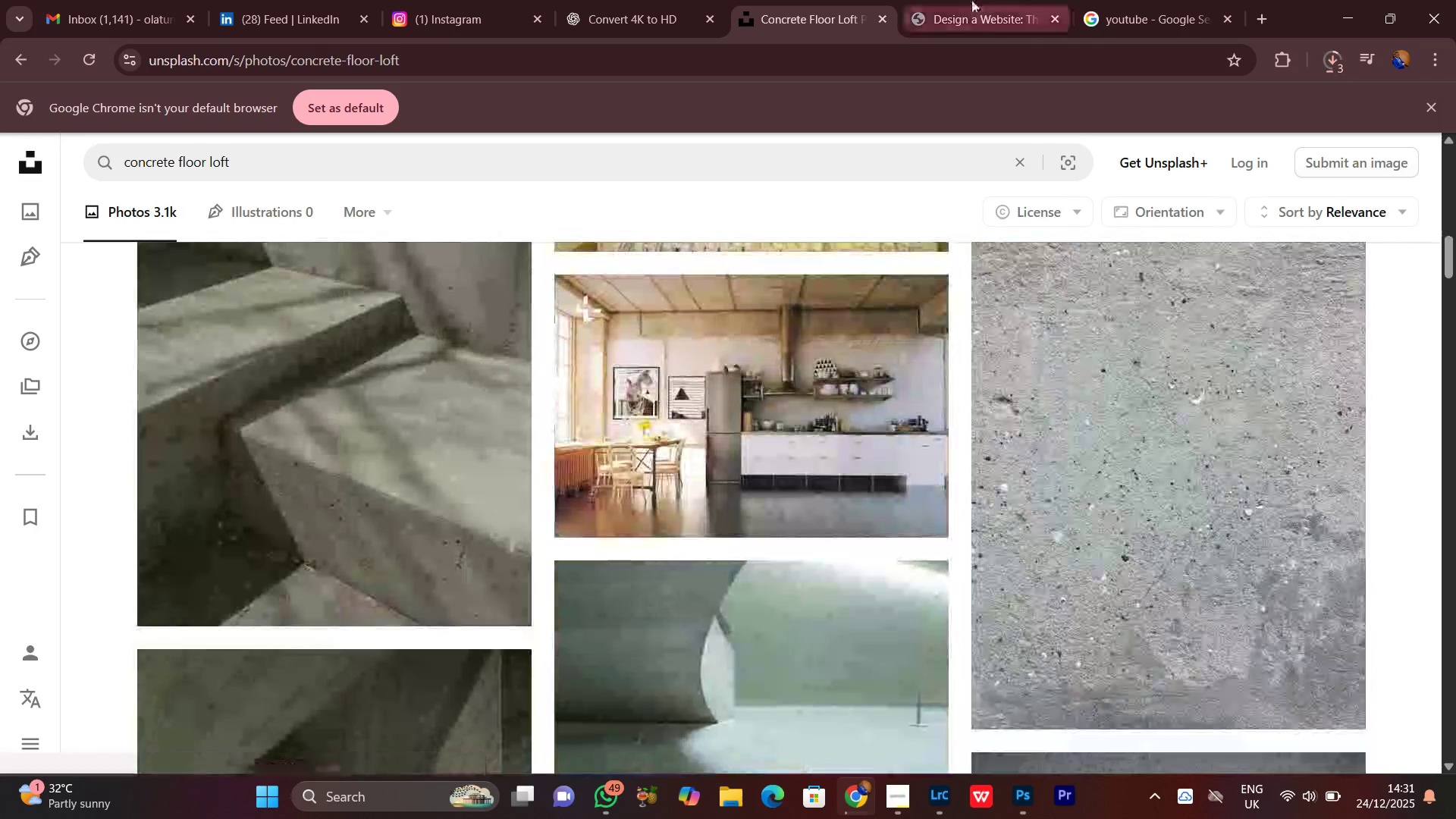 
left_click([971, 0])
 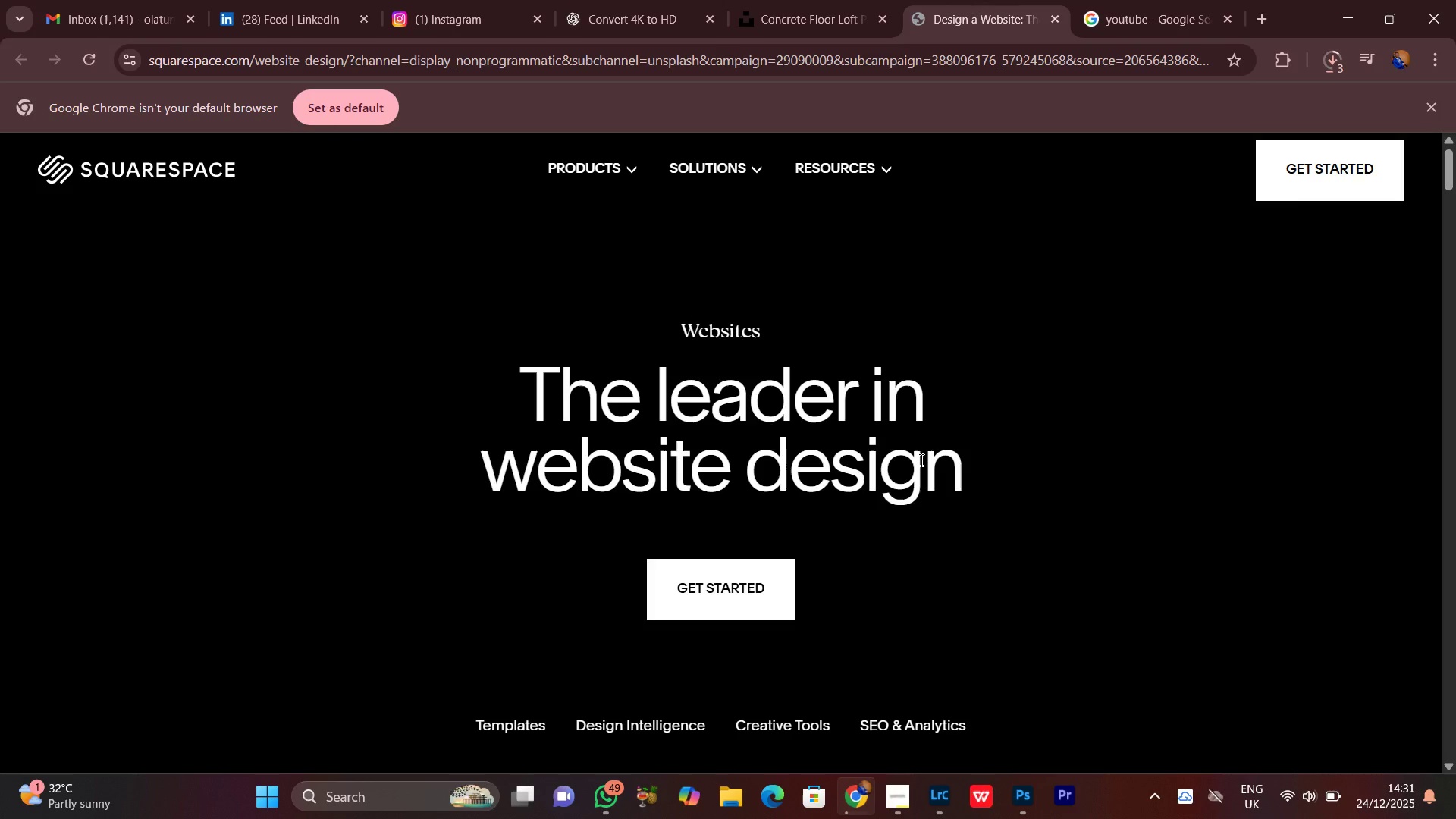 
scroll: coordinate [921, 460], scroll_direction: down, amount: 2.0
 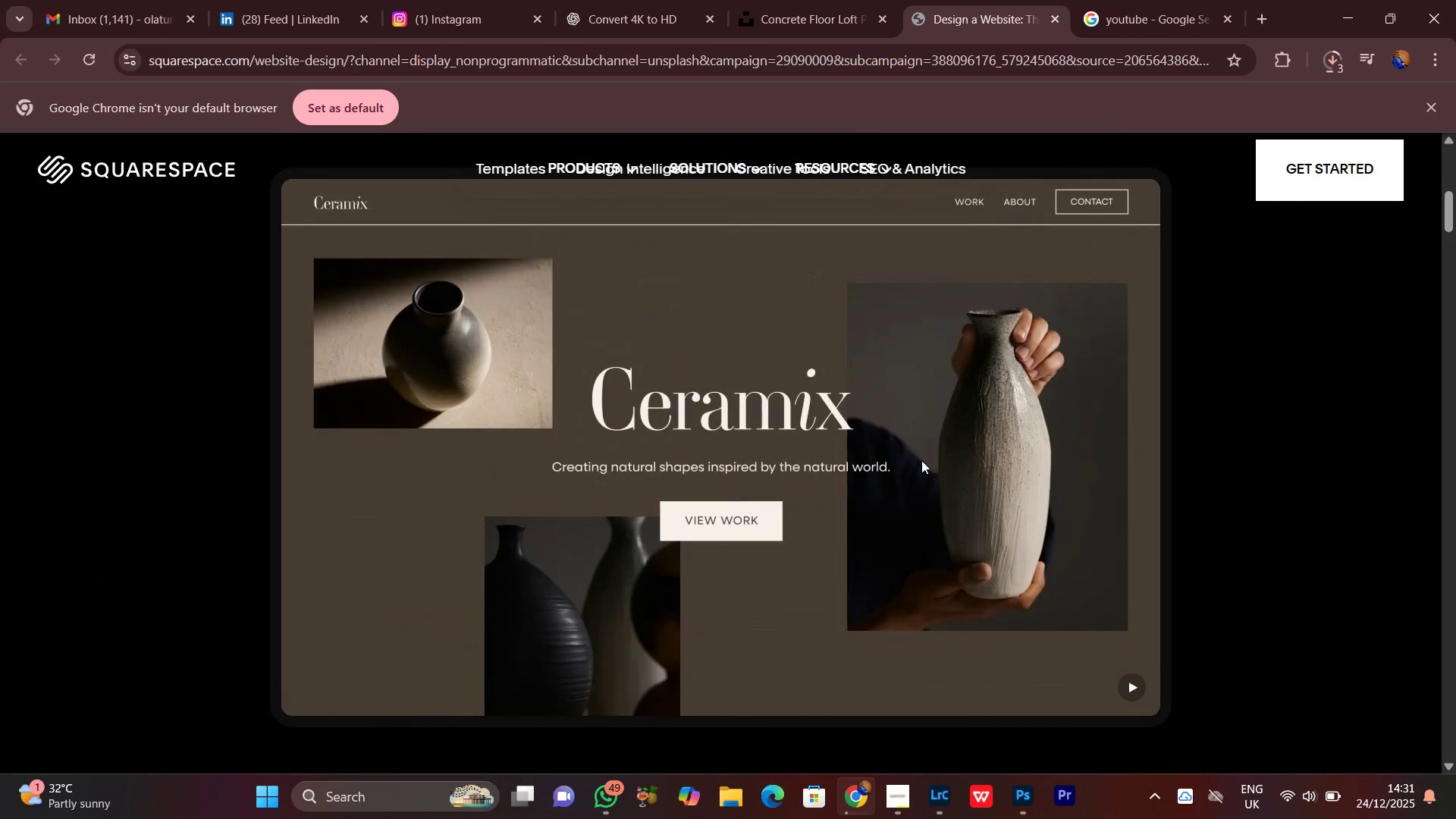 
scroll: coordinate [921, 460], scroll_direction: none, amount: 0.0
 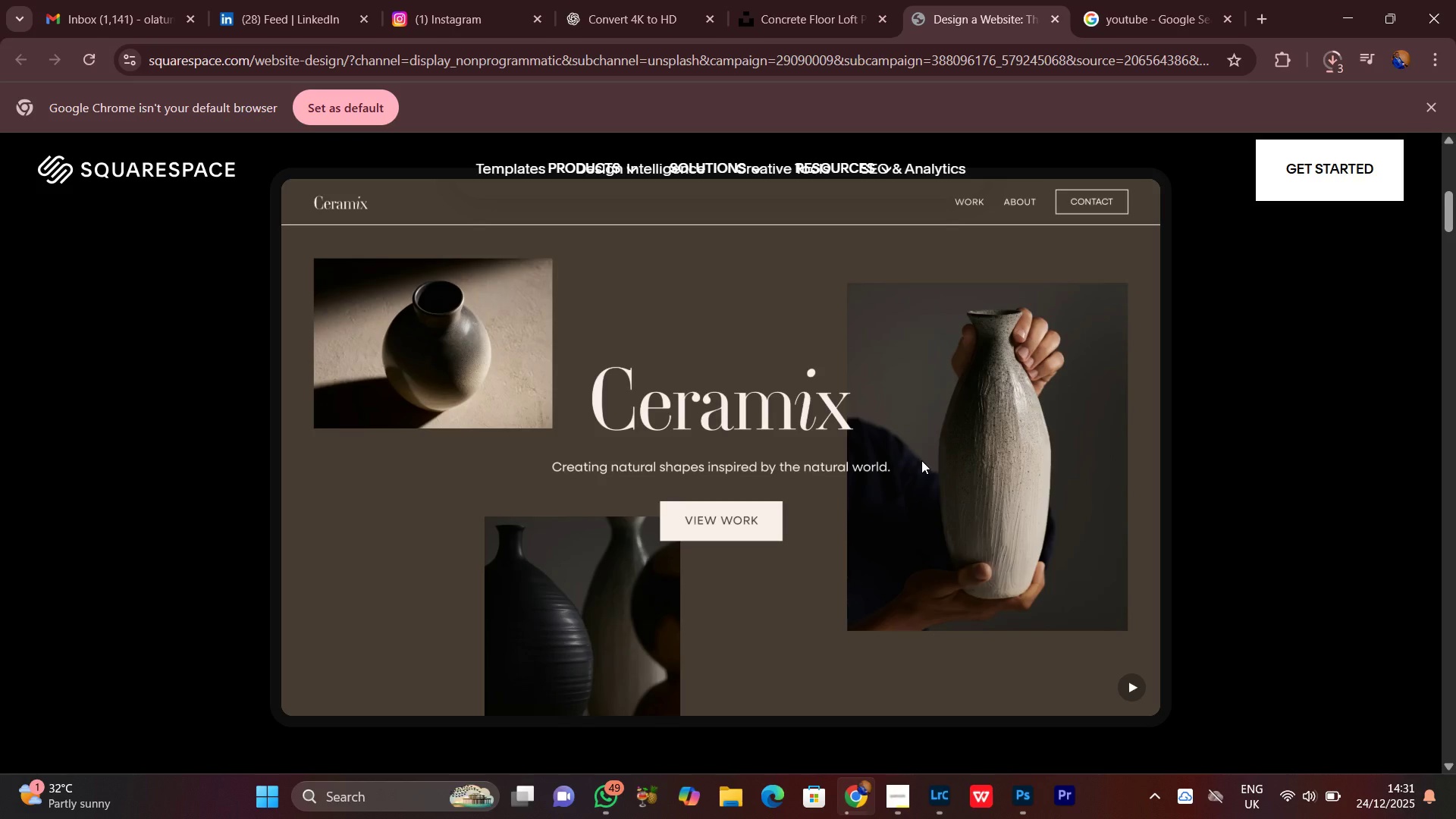 
scroll: coordinate [921, 460], scroll_direction: down, amount: 6.0
 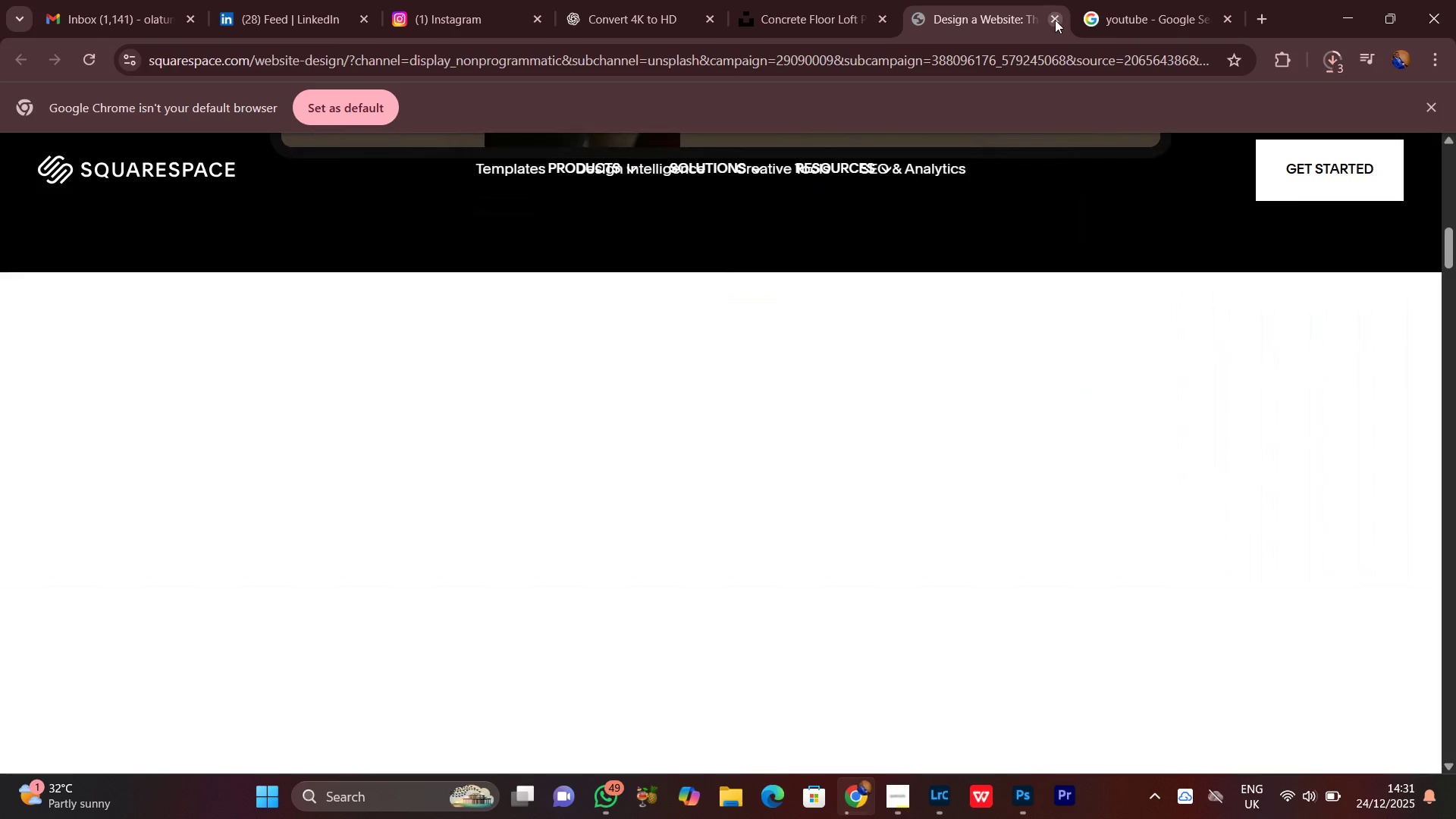 
left_click([1056, 19])
 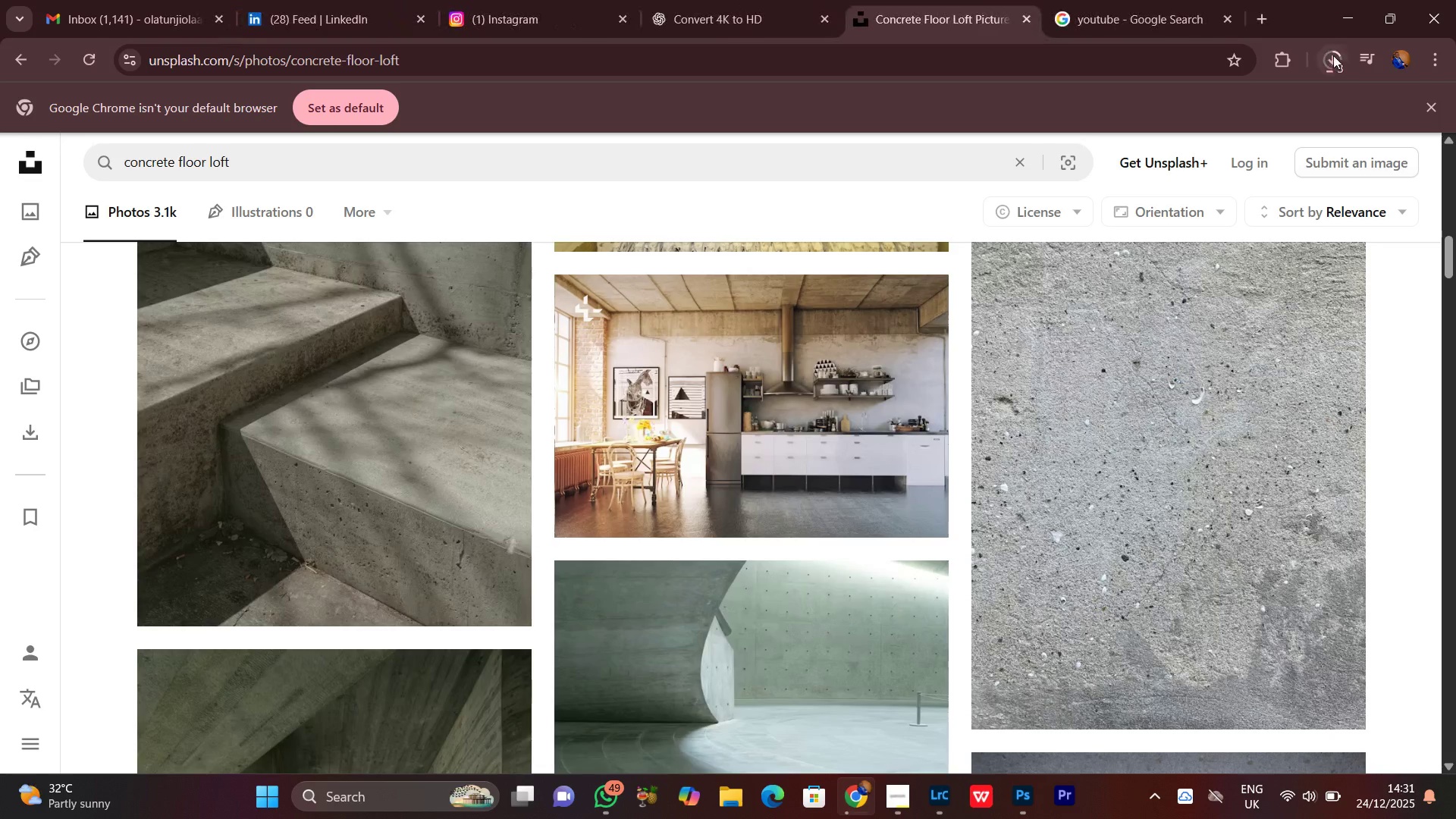 
left_click([1339, 58])
 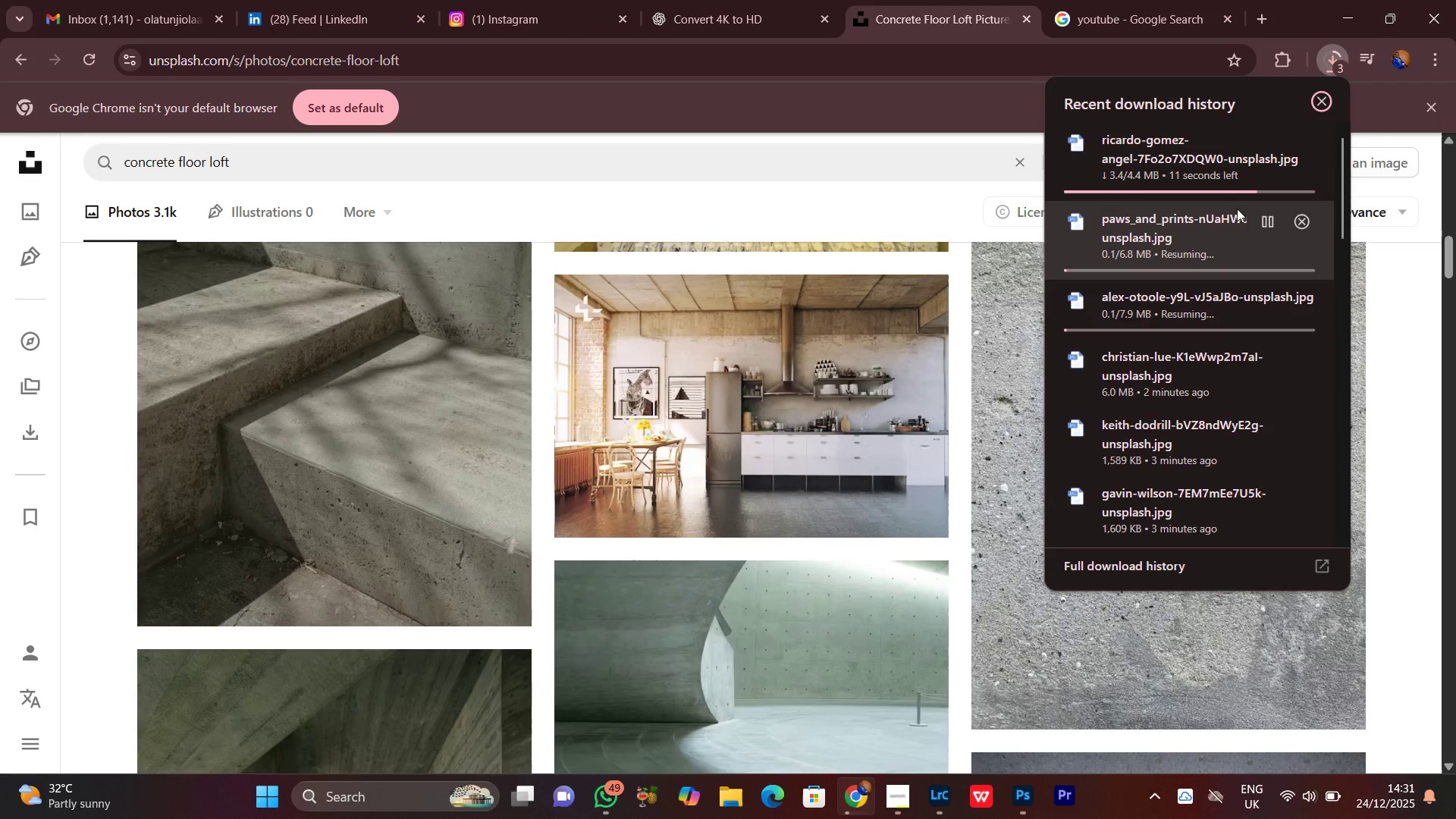 
left_click([1331, 52])
 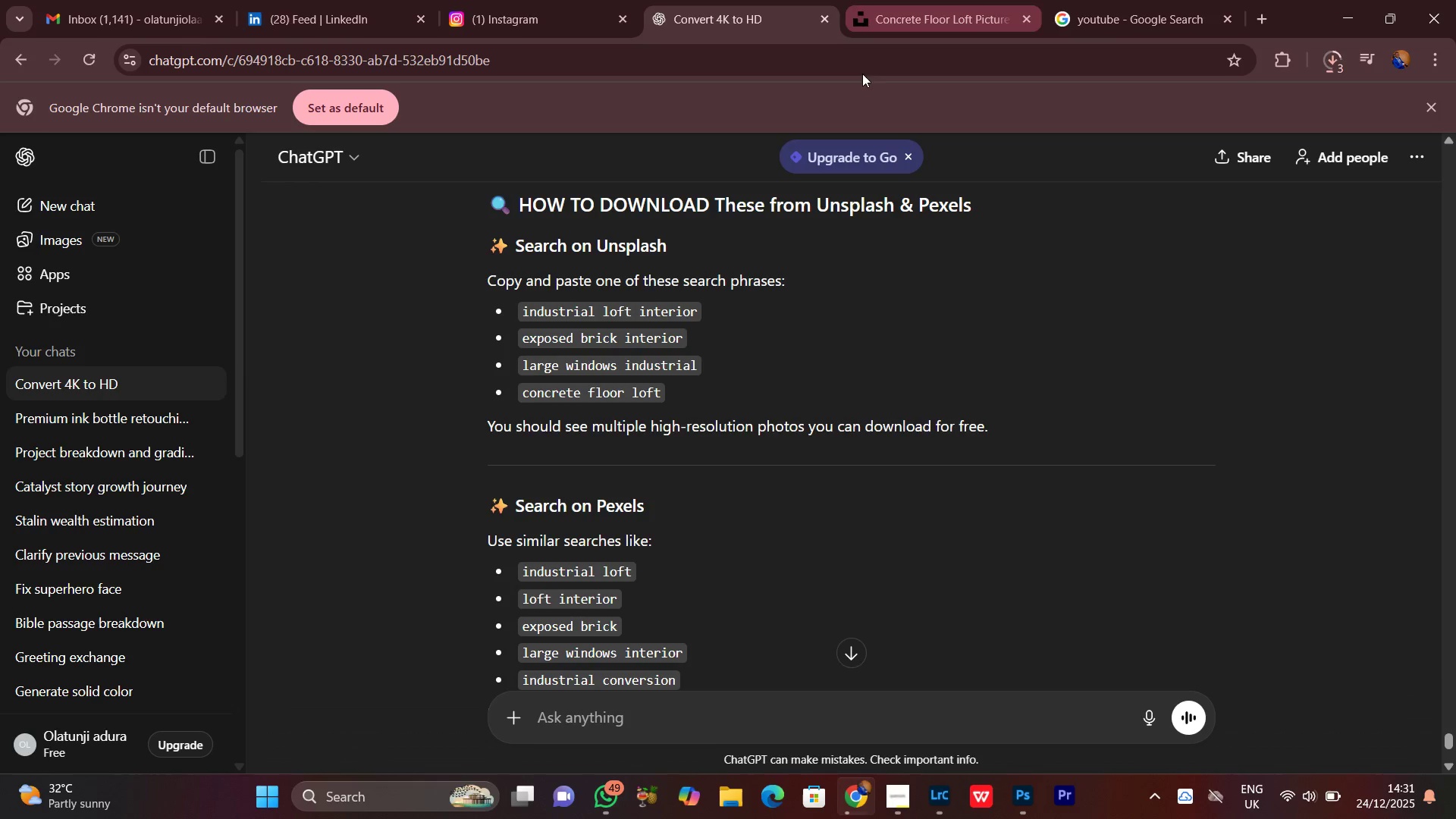 
left_click([986, 0])
 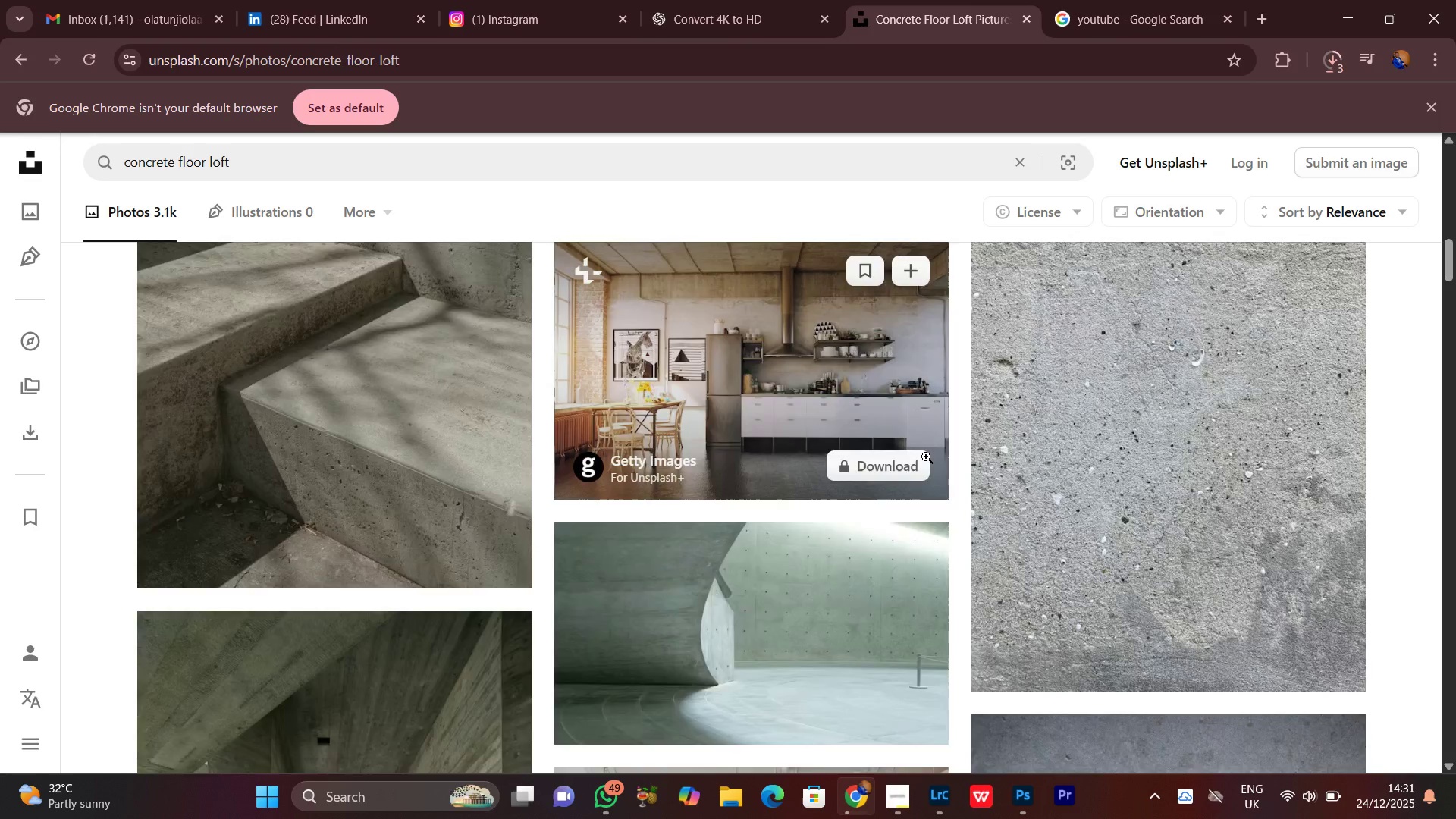 
scroll: coordinate [915, 572], scroll_direction: down, amount: 10.0
 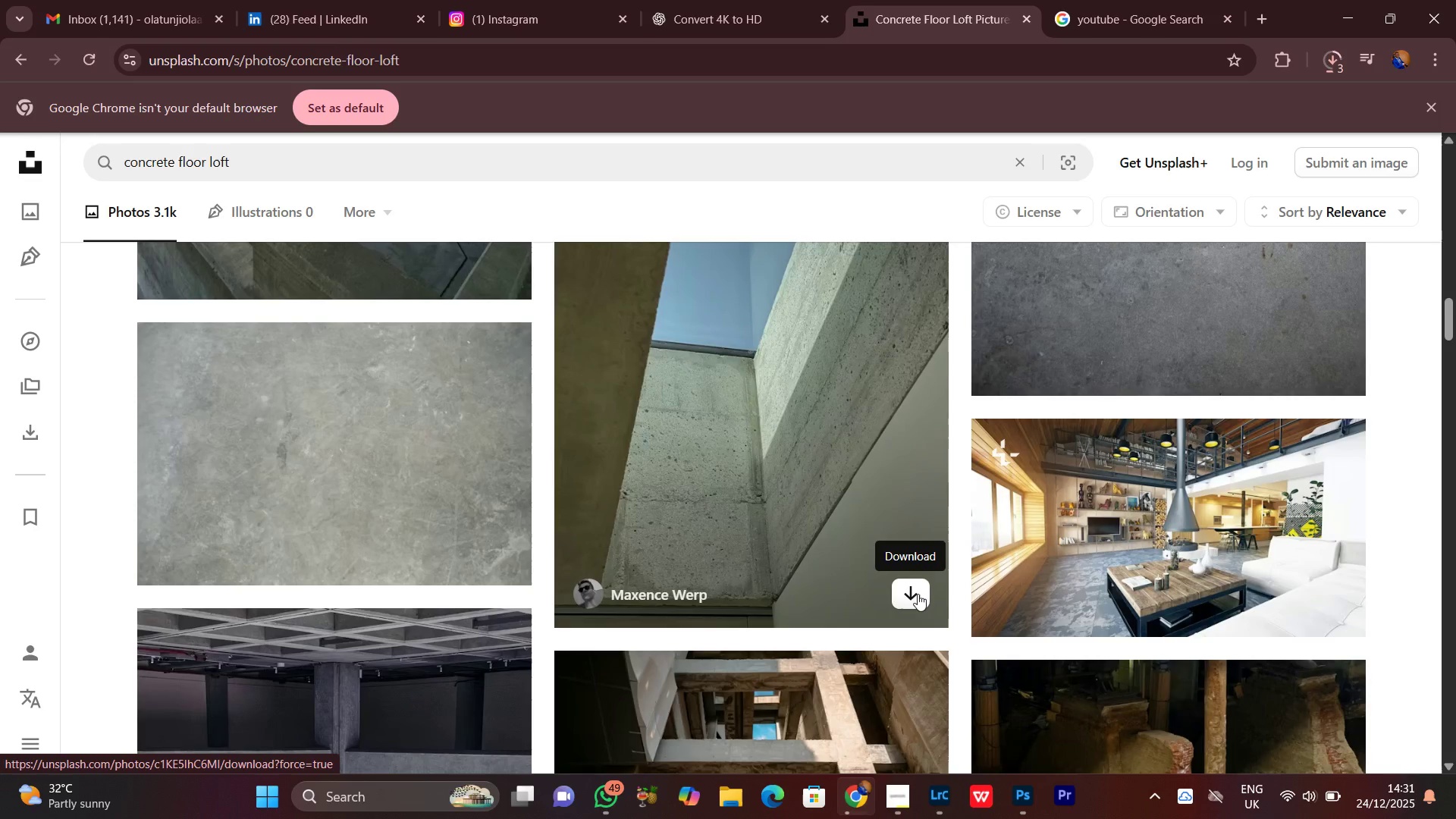 
left_click([915, 594])
 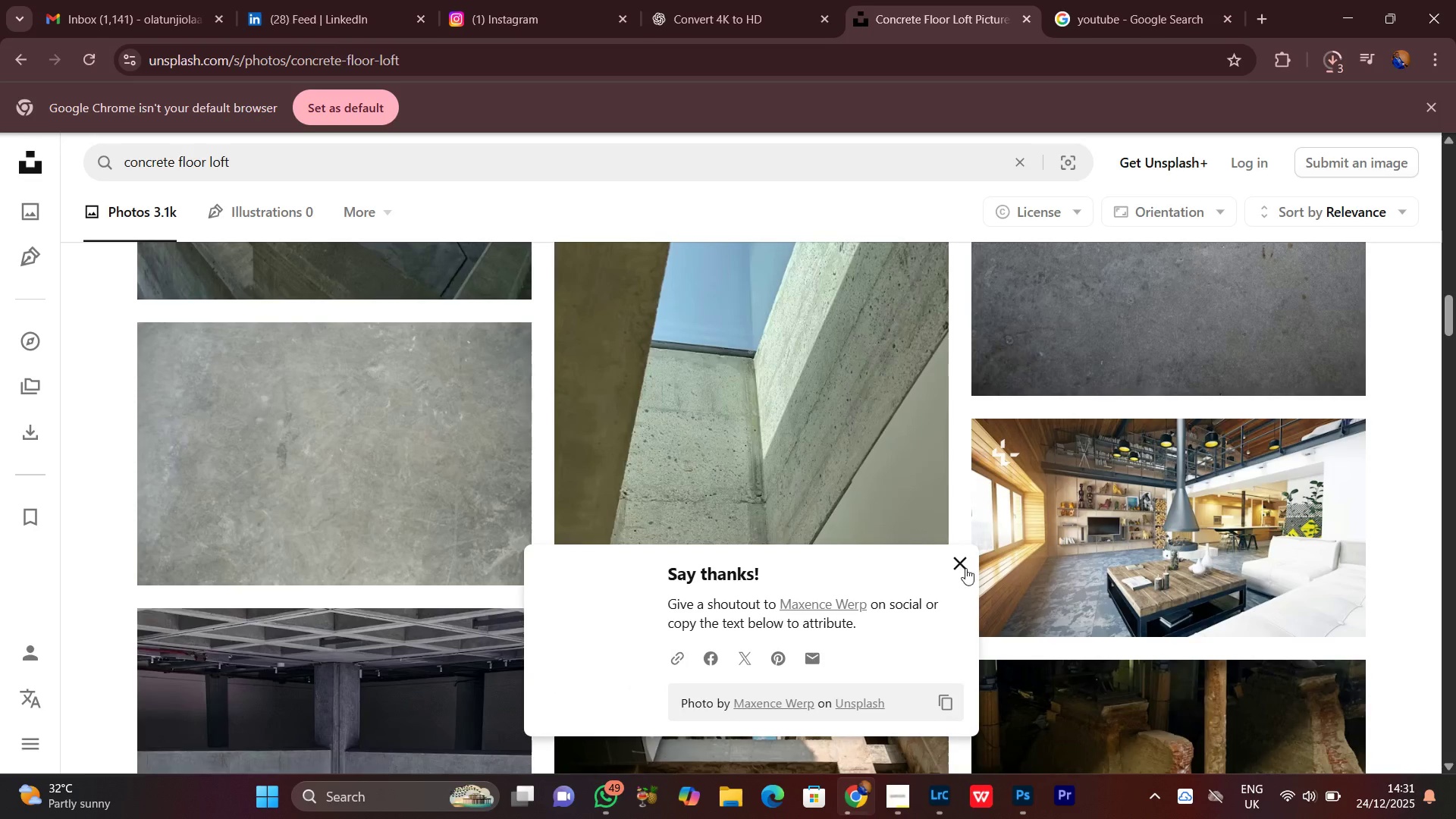 
left_click([959, 564])
 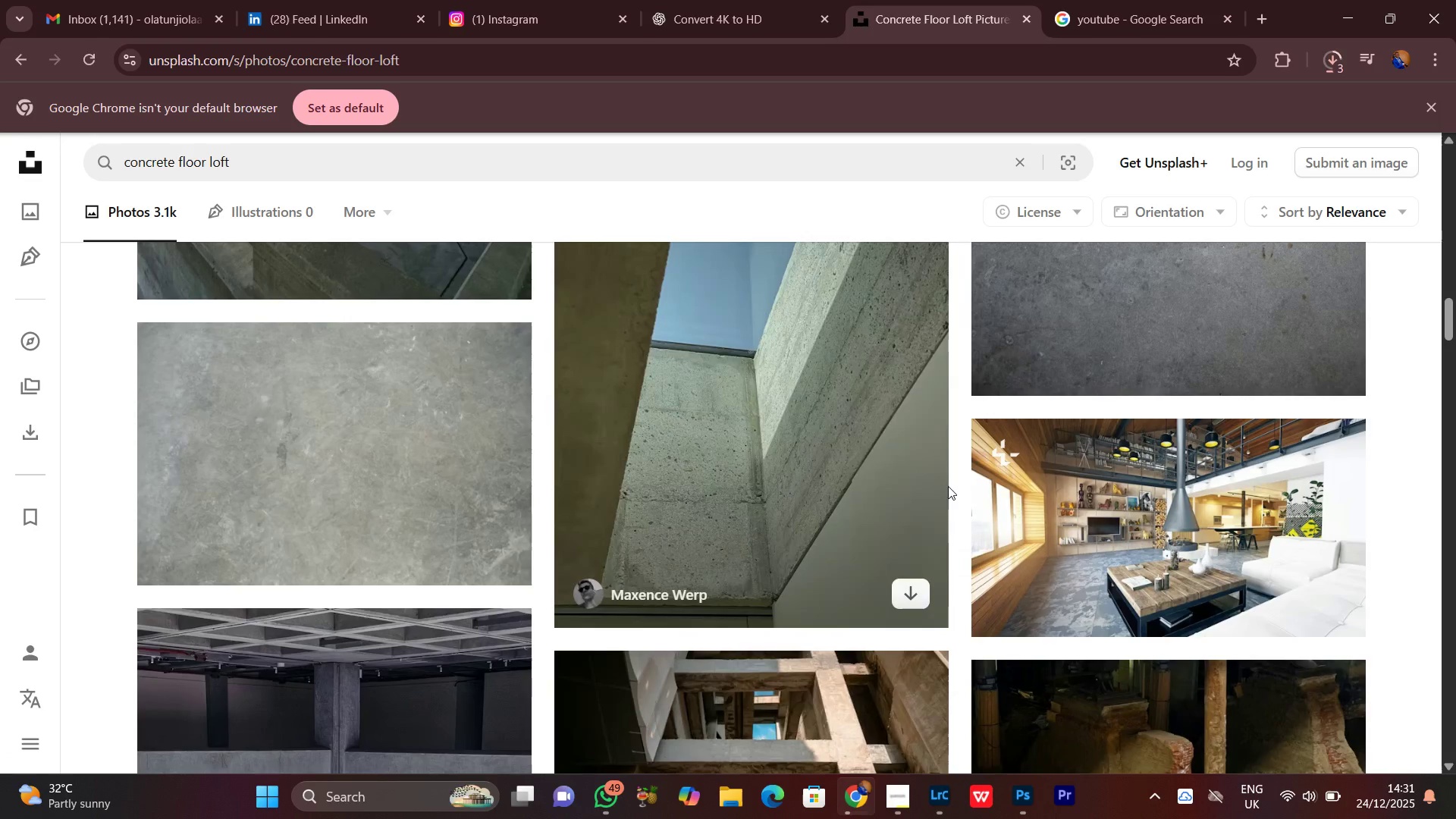 
scroll: coordinate [952, 495], scroll_direction: up, amount: 5.0
 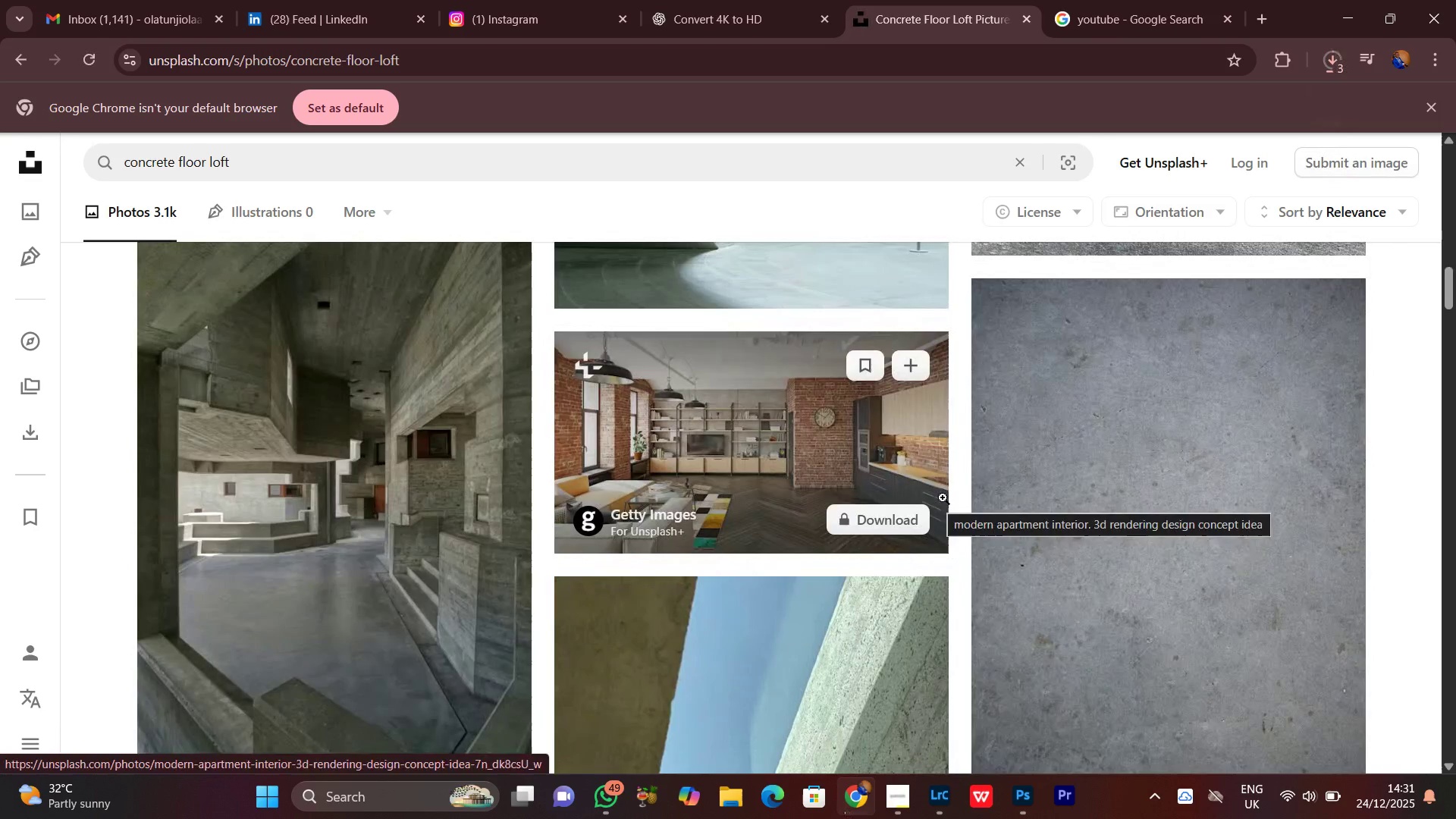 
left_click([1333, 64])
 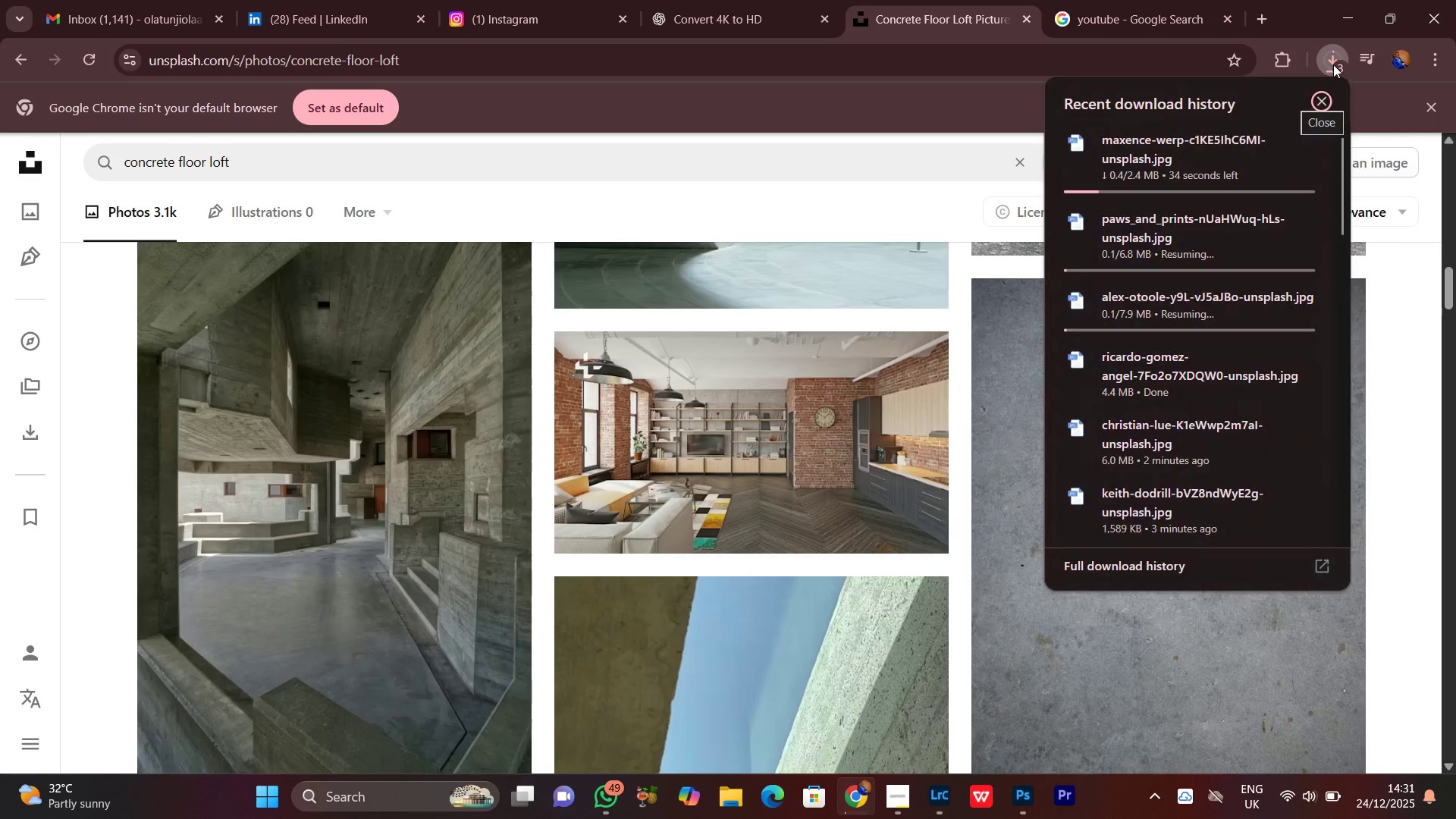 
left_click([1333, 64])
 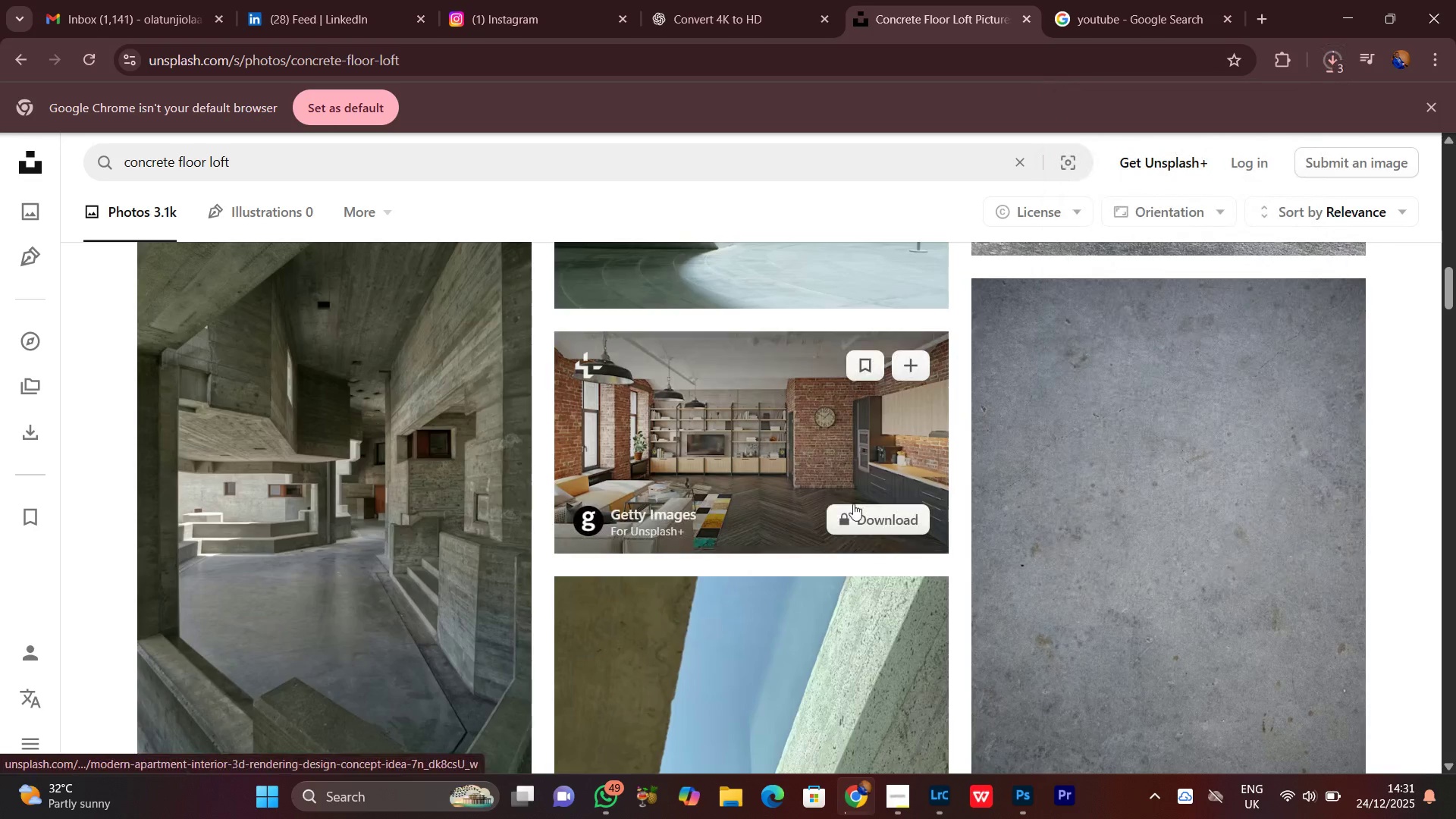 
scroll: coordinate [826, 487], scroll_direction: down, amount: 17.0
 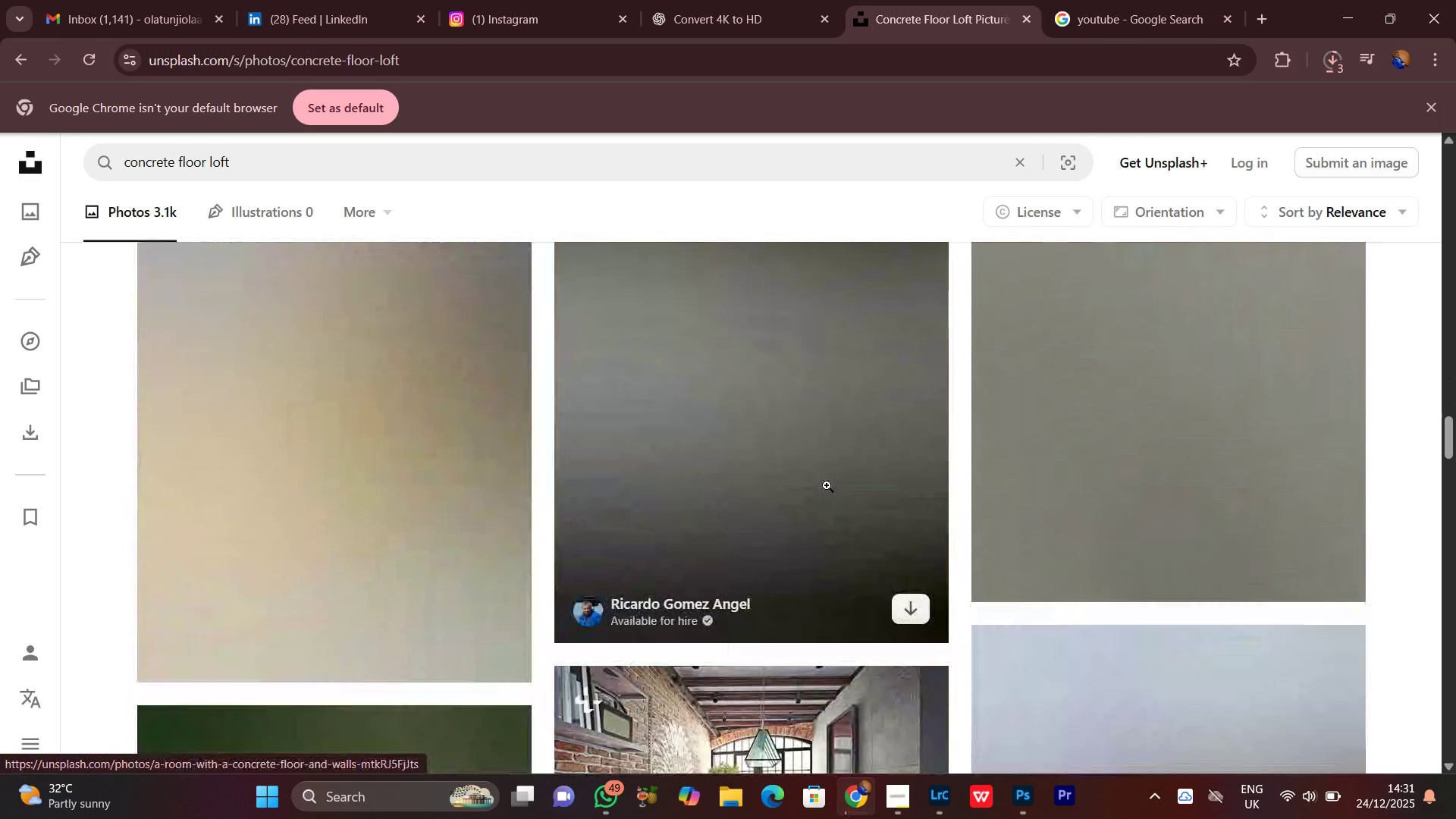 
scroll: coordinate [827, 485], scroll_direction: down, amount: 5.0
 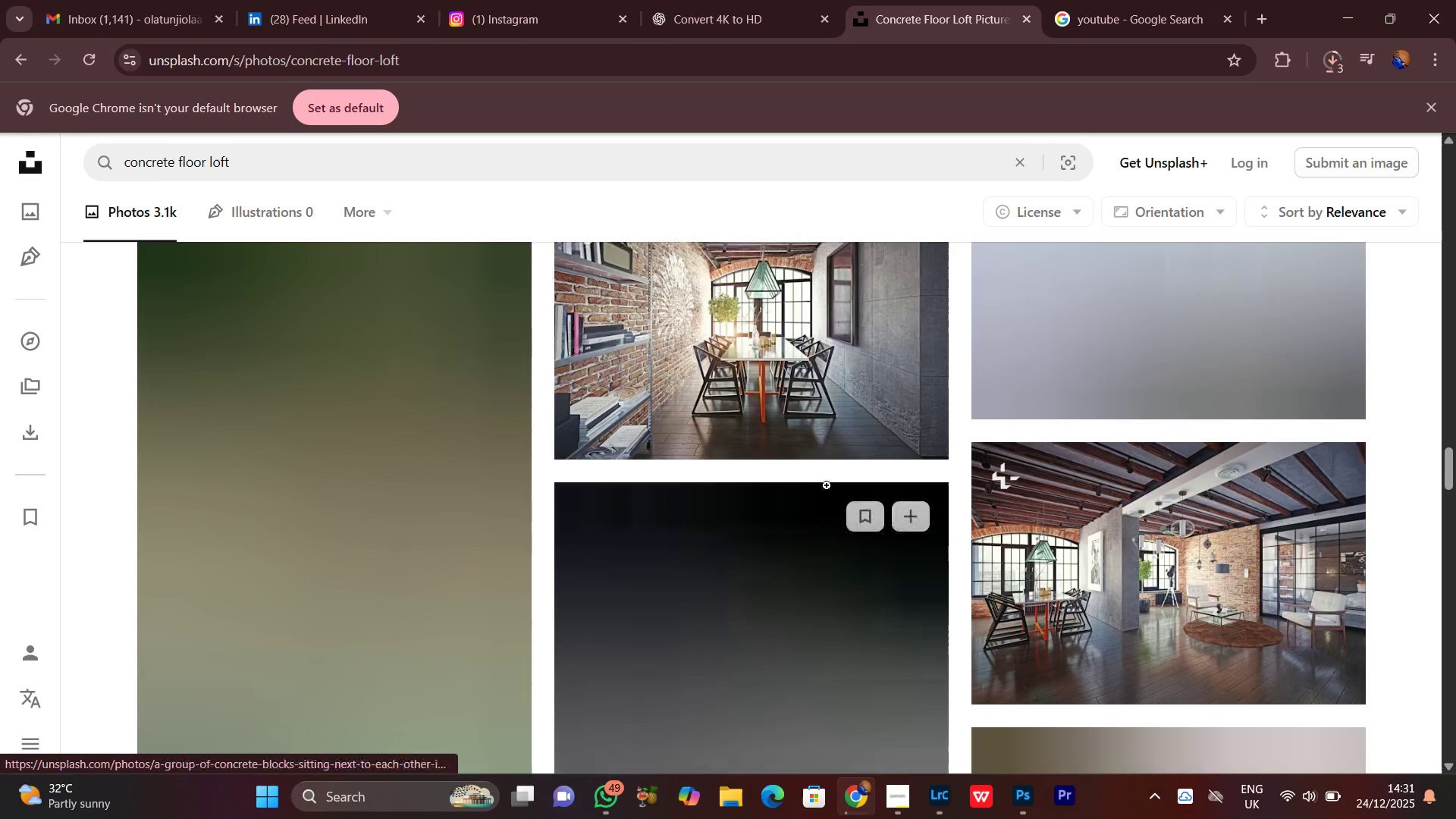 
scroll: coordinate [827, 485], scroll_direction: up, amount: 2.0
 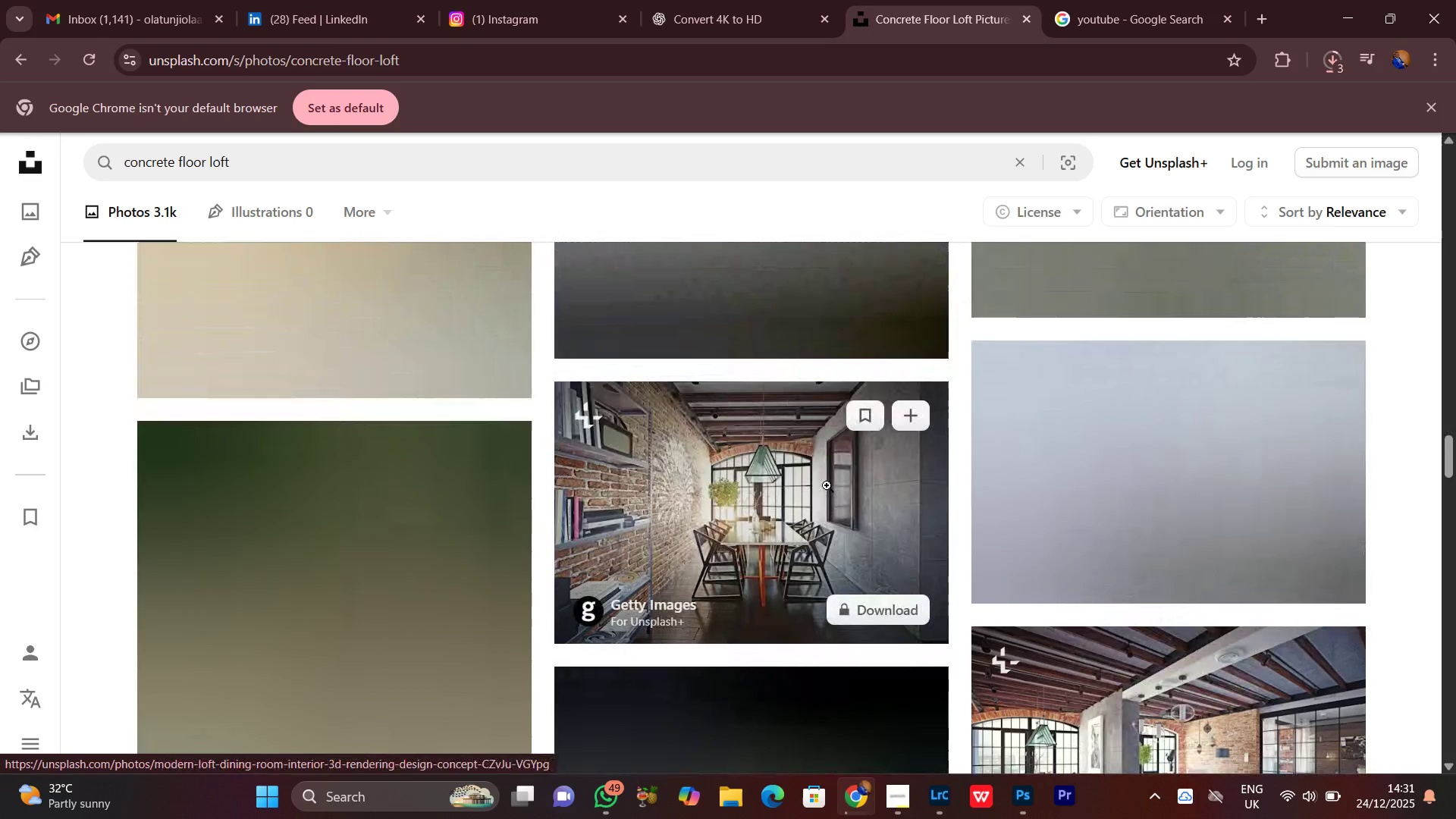 
scroll: coordinate [827, 485], scroll_direction: down, amount: 4.0
 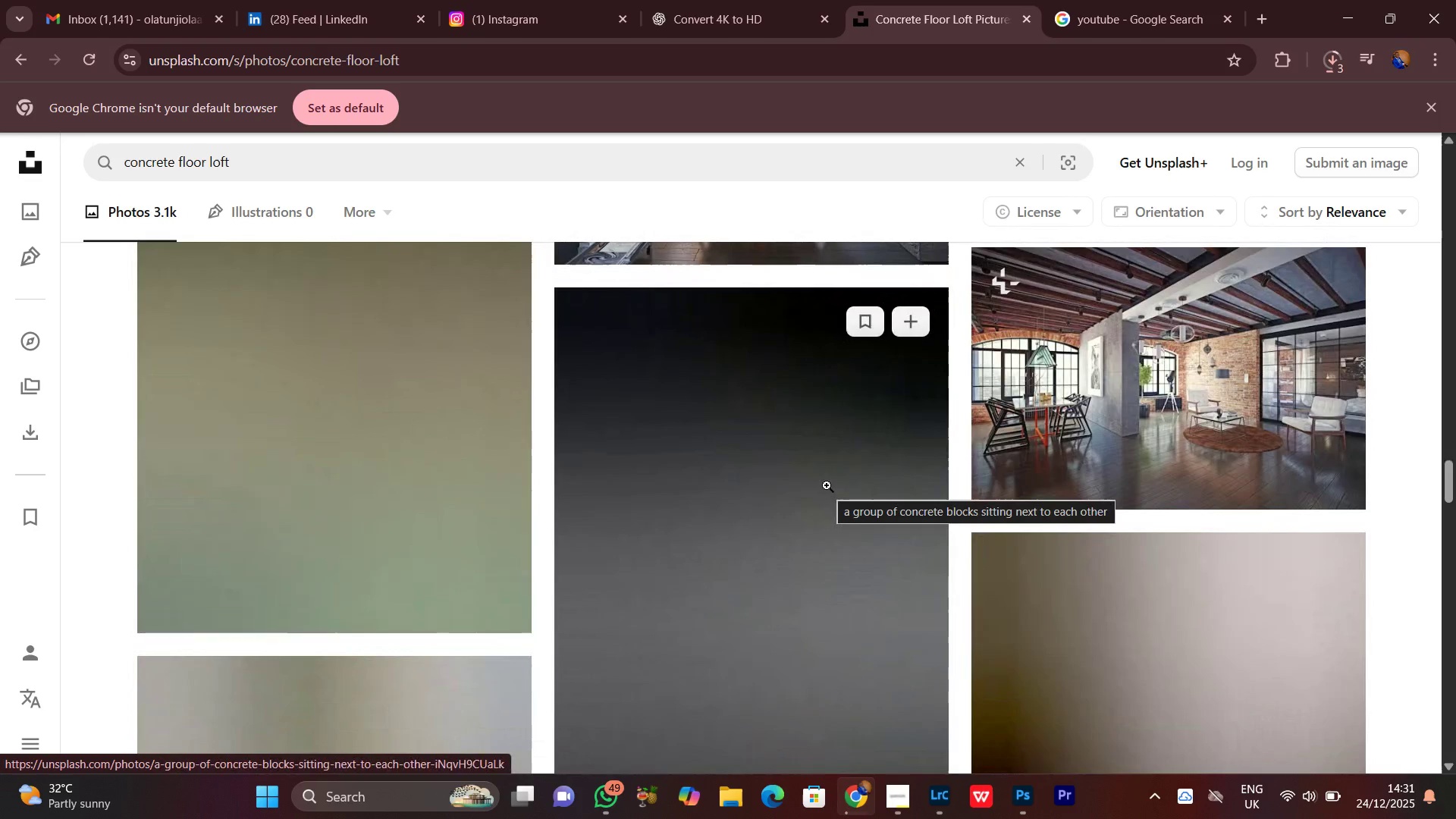 
scroll: coordinate [827, 485], scroll_direction: up, amount: 16.0
 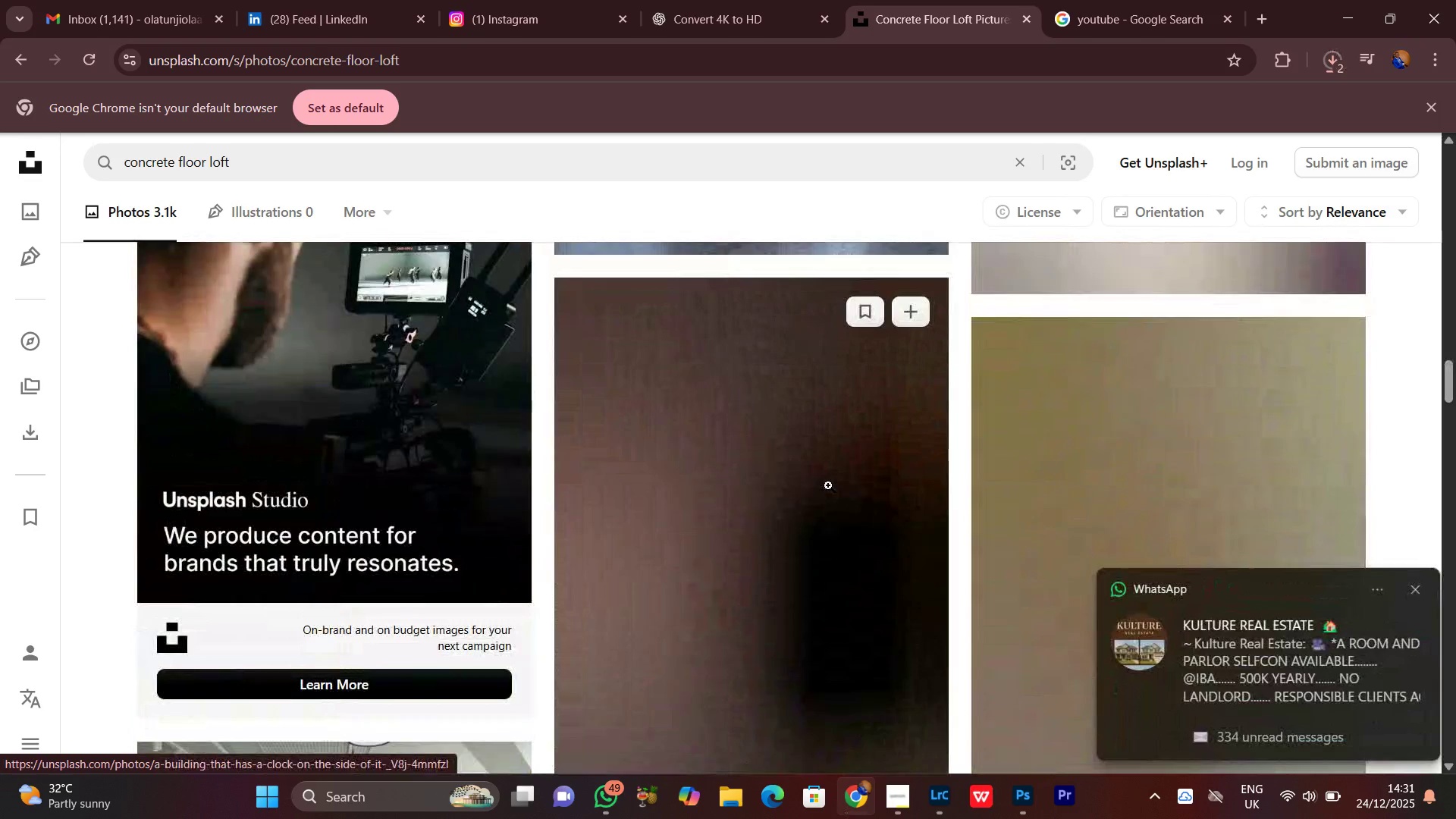 
scroll: coordinate [828, 485], scroll_direction: down, amount: 3.0
 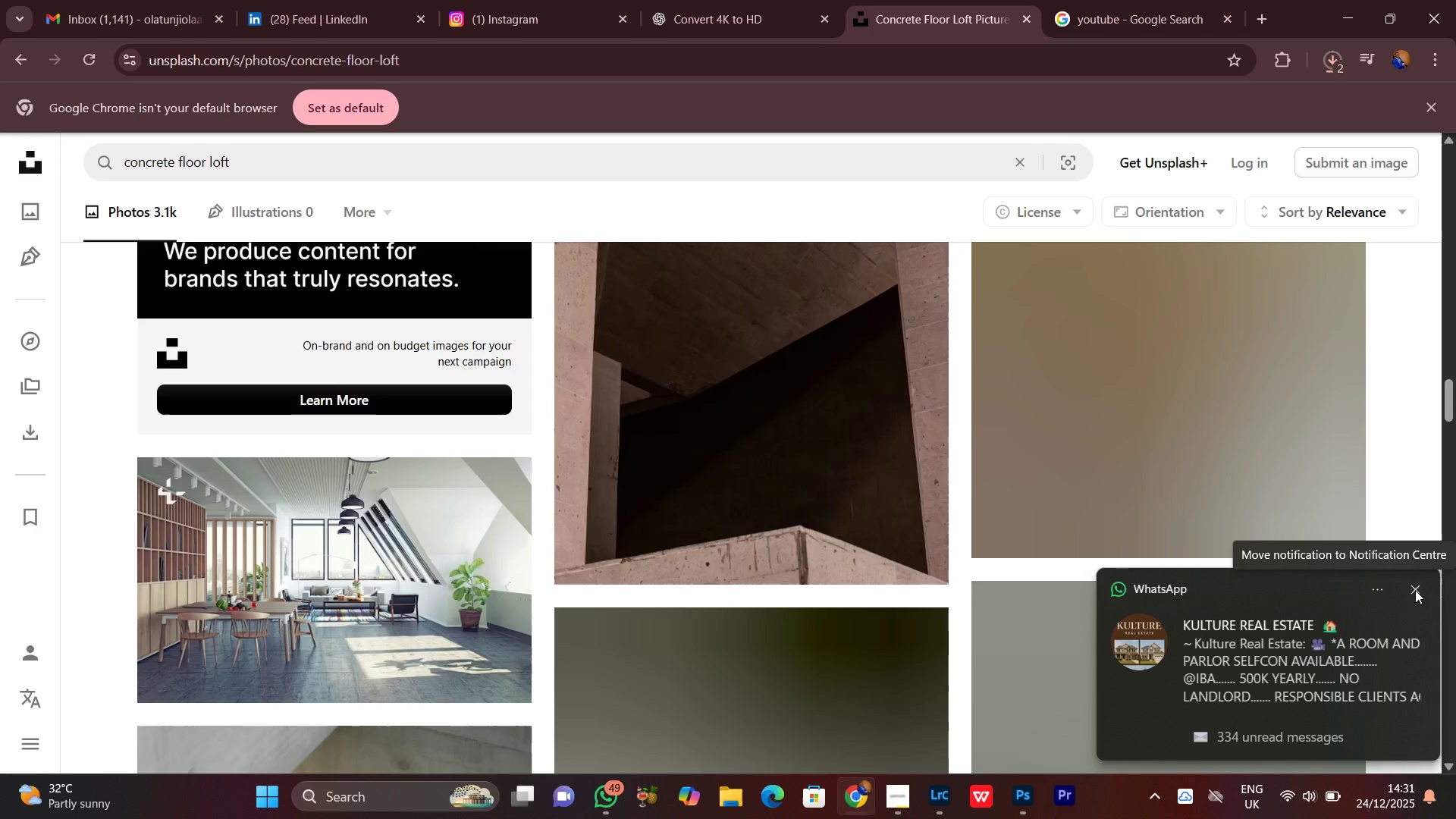 
left_click([1415, 590])
 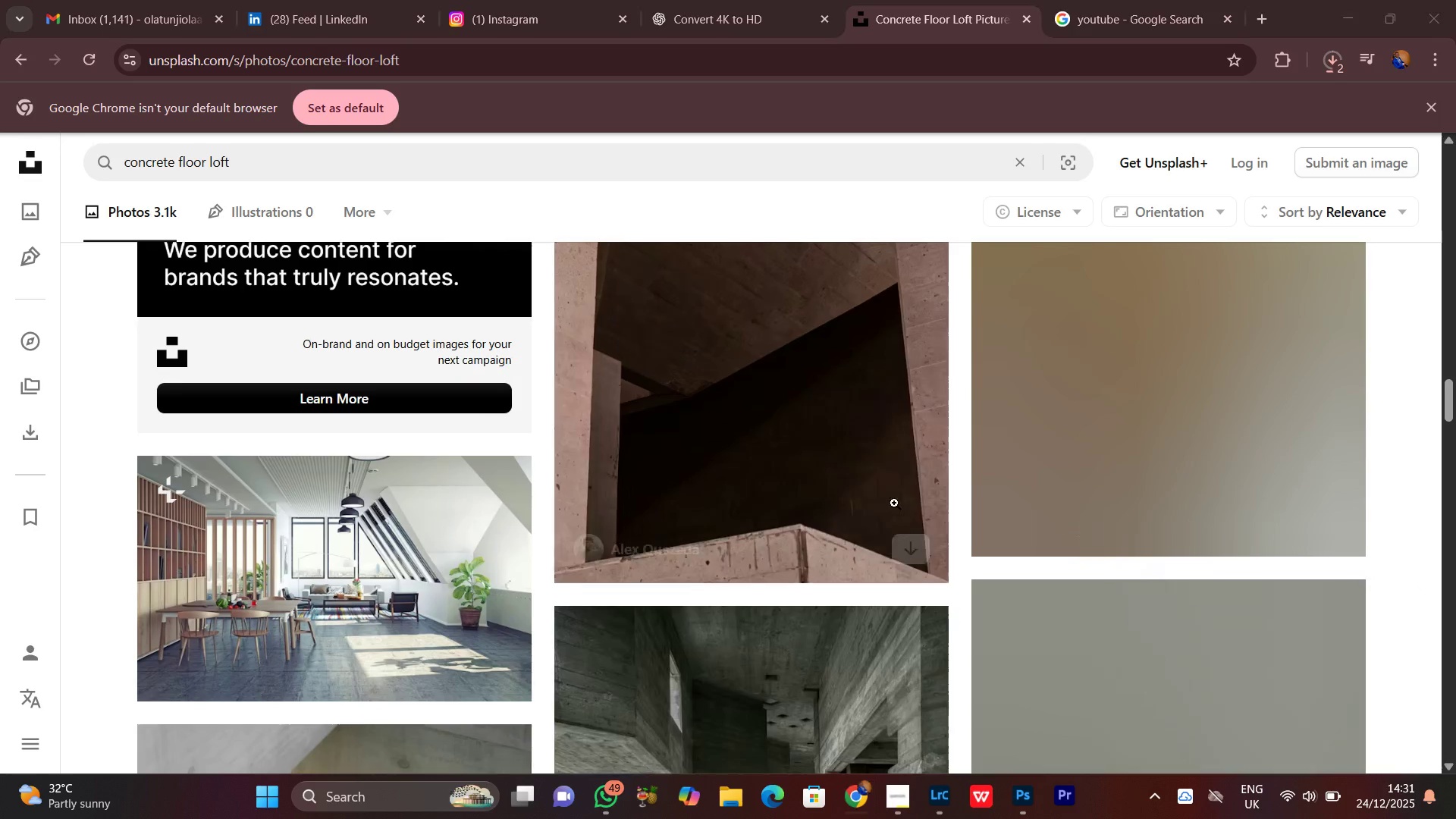 
scroll: coordinate [894, 503], scroll_direction: down, amount: 4.0
 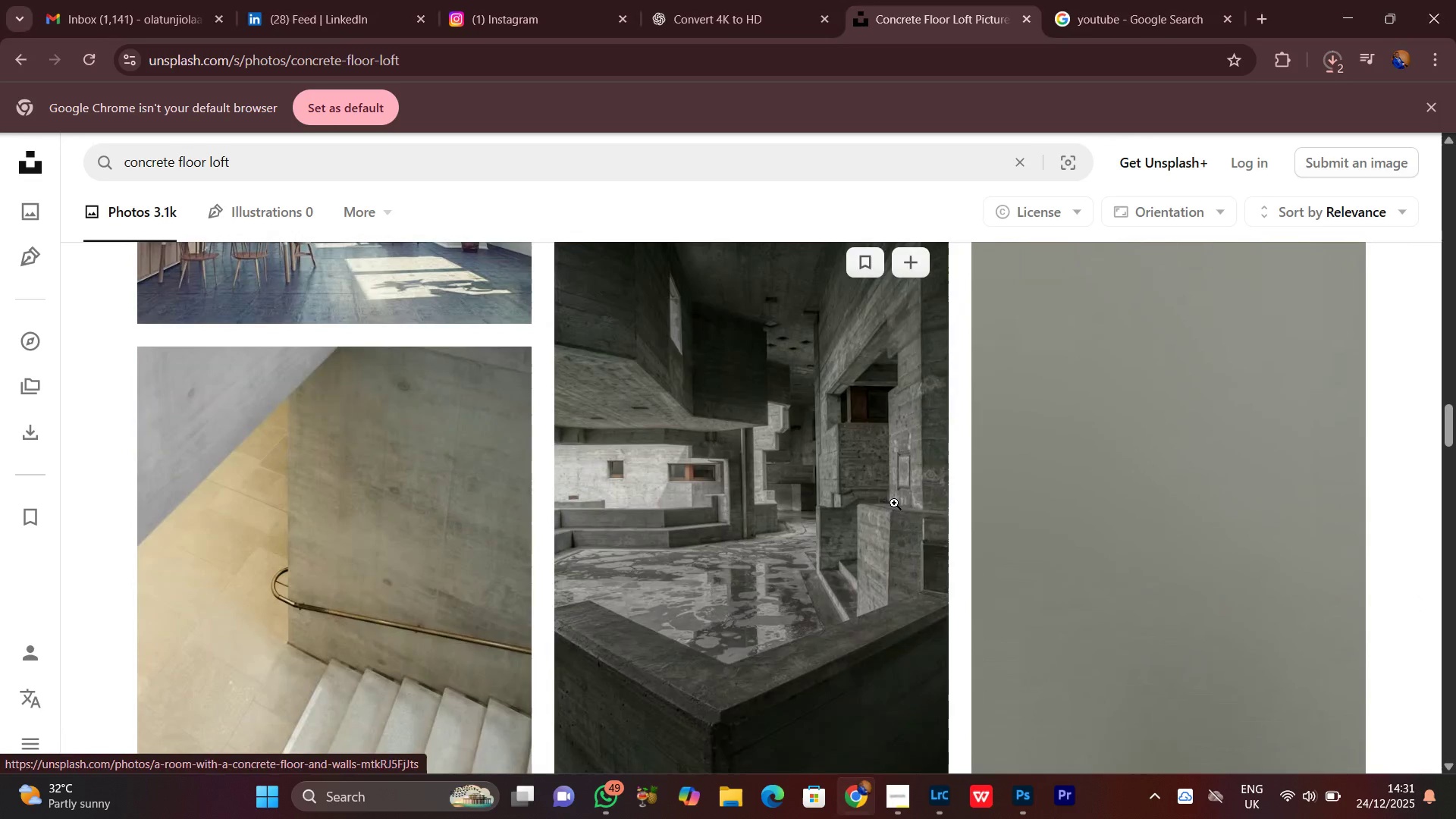 
scroll: coordinate [897, 501], scroll_direction: up, amount: 1.0
 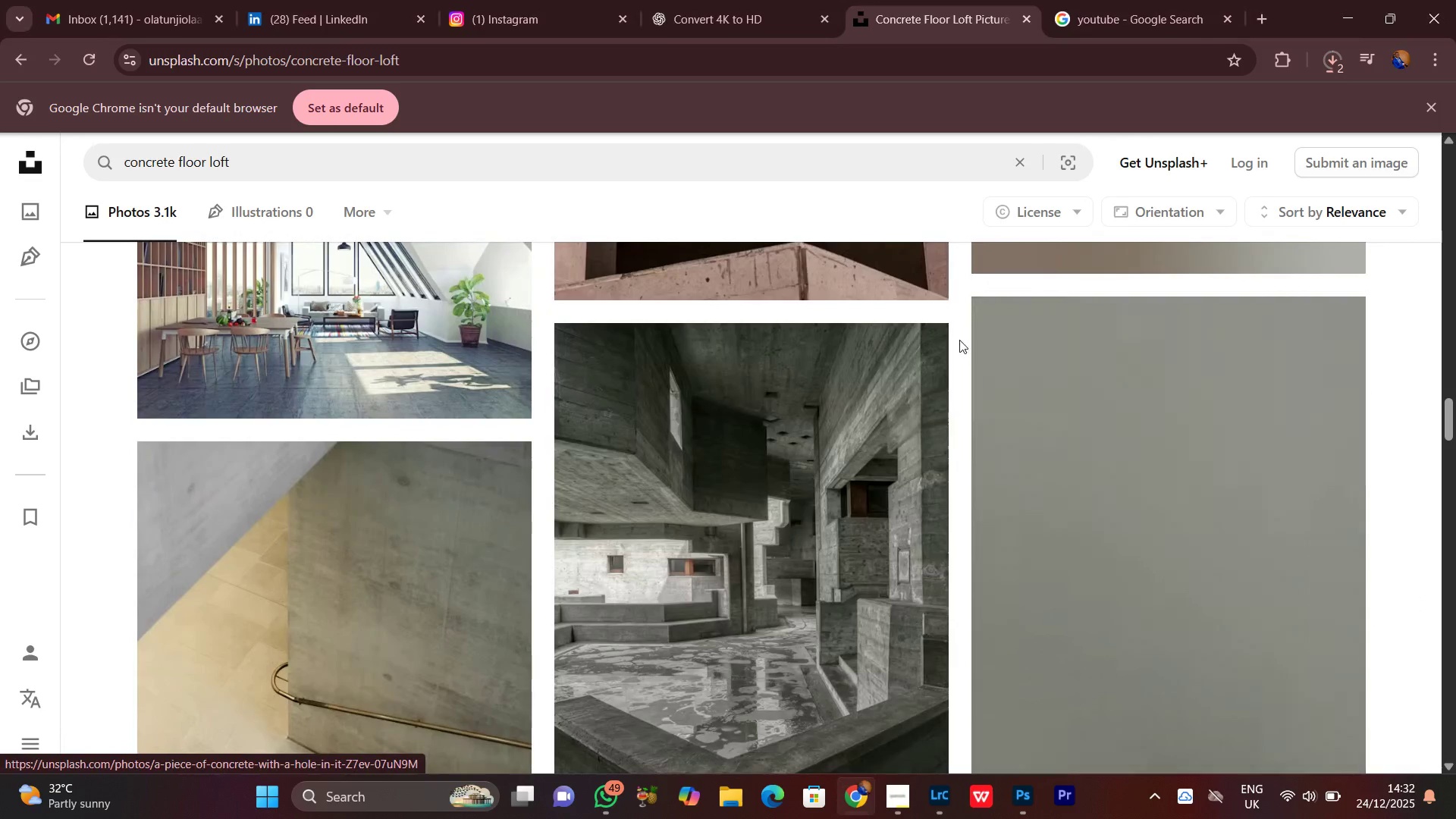 
scroll: coordinate [959, 339], scroll_direction: down, amount: 6.0
 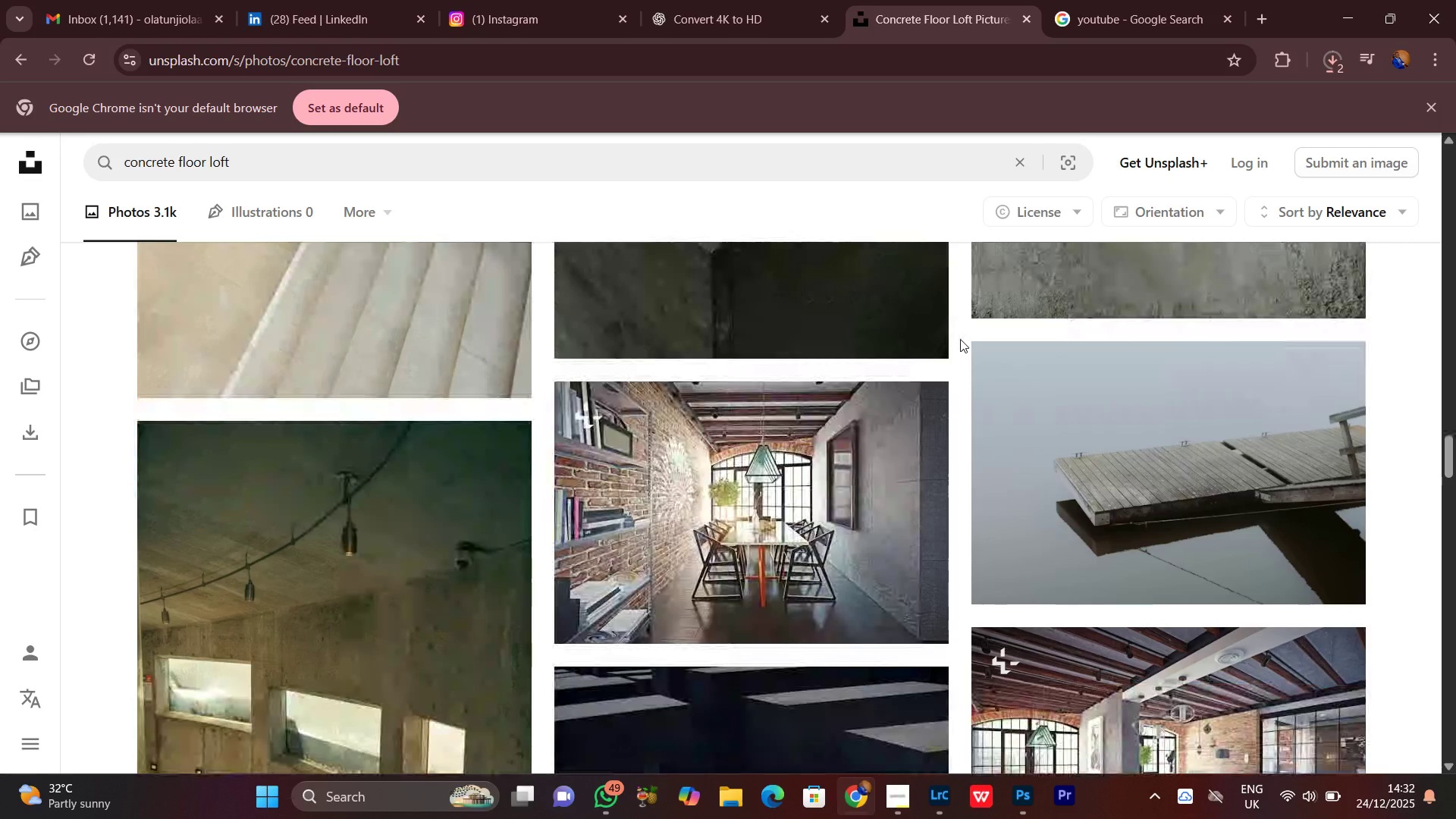 
scroll: coordinate [960, 339], scroll_direction: none, amount: 0.0
 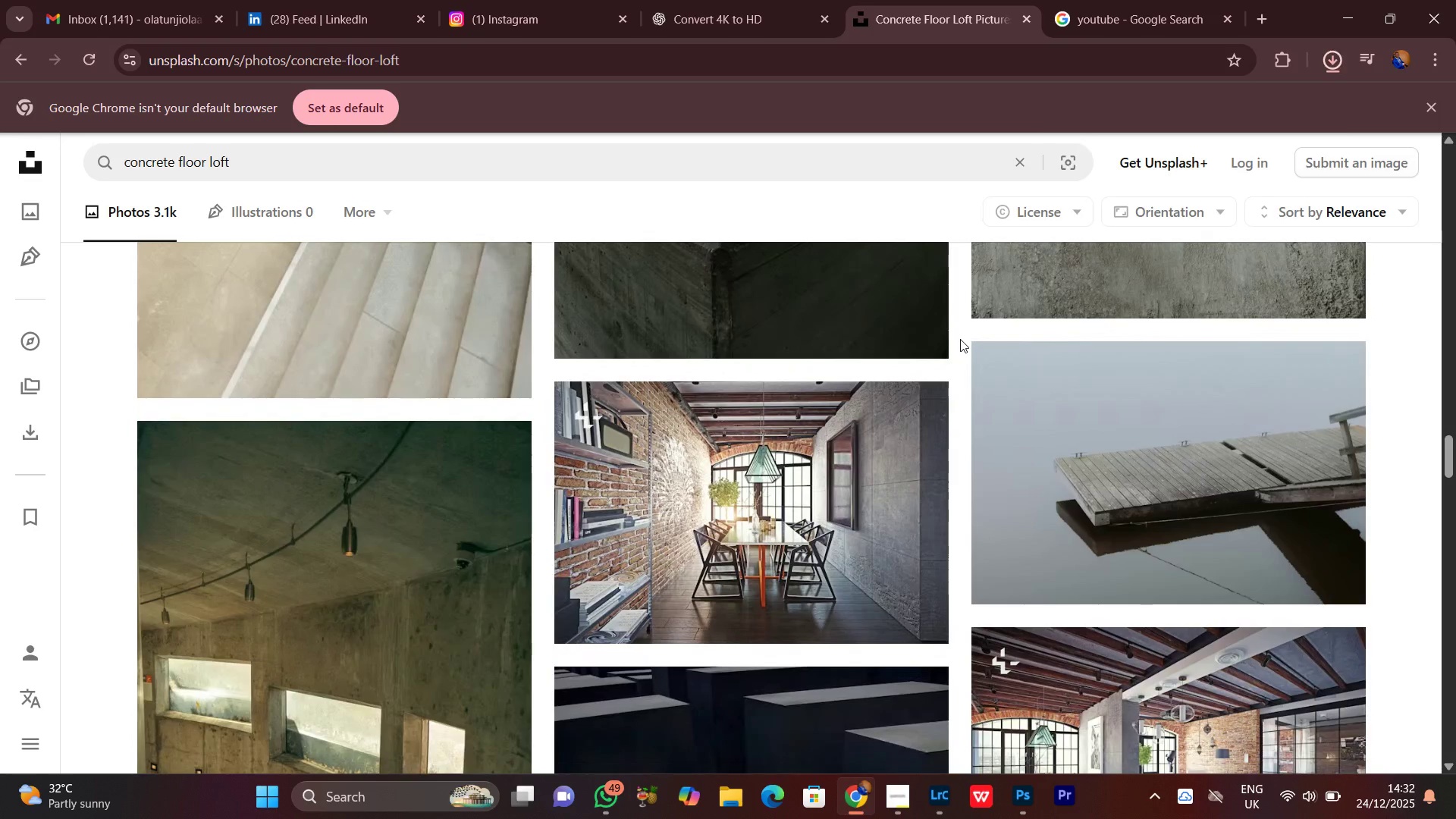 
wait(10.4)
 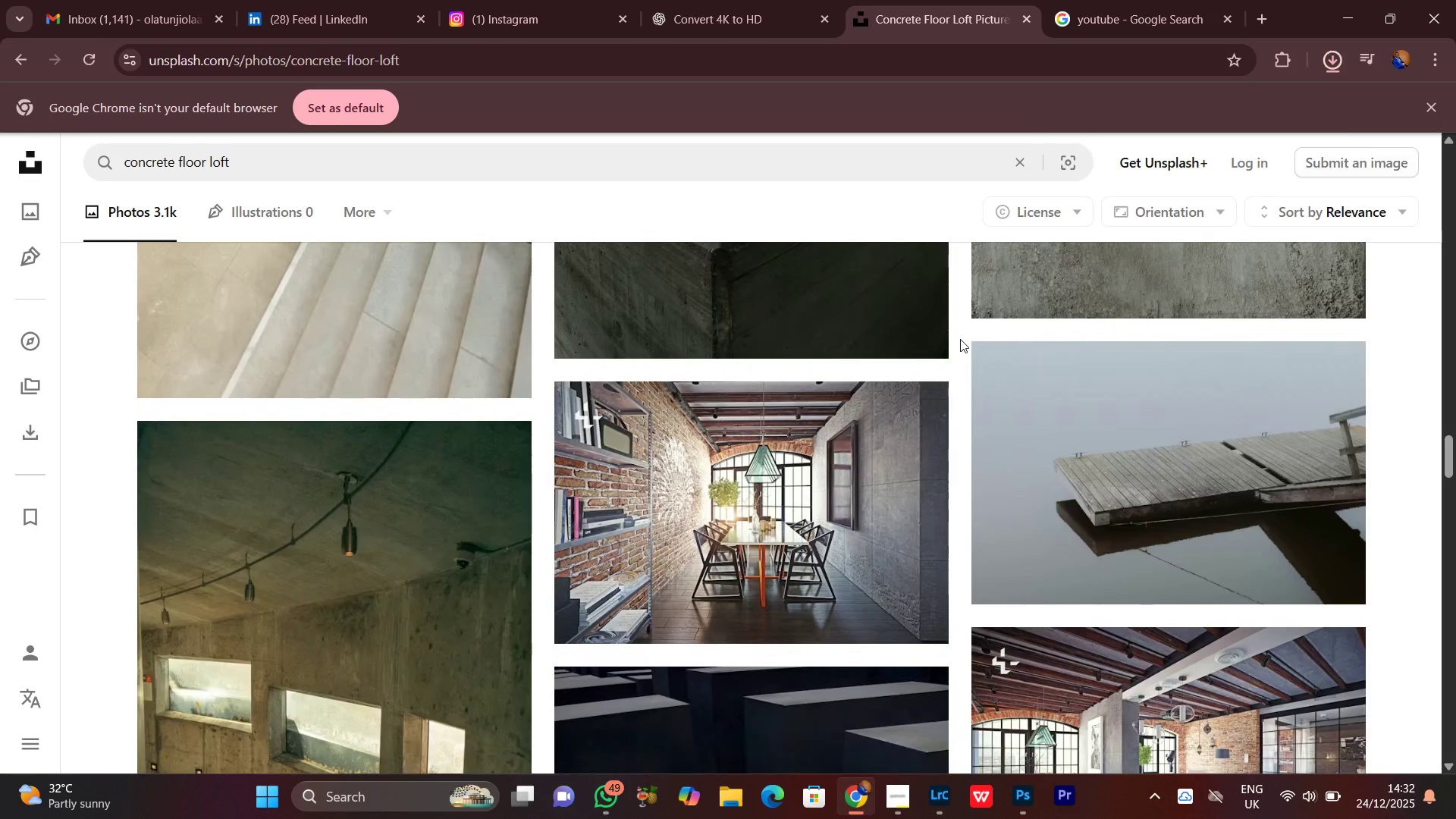 
scroll: coordinate [953, 465], scroll_direction: down, amount: 8.0
 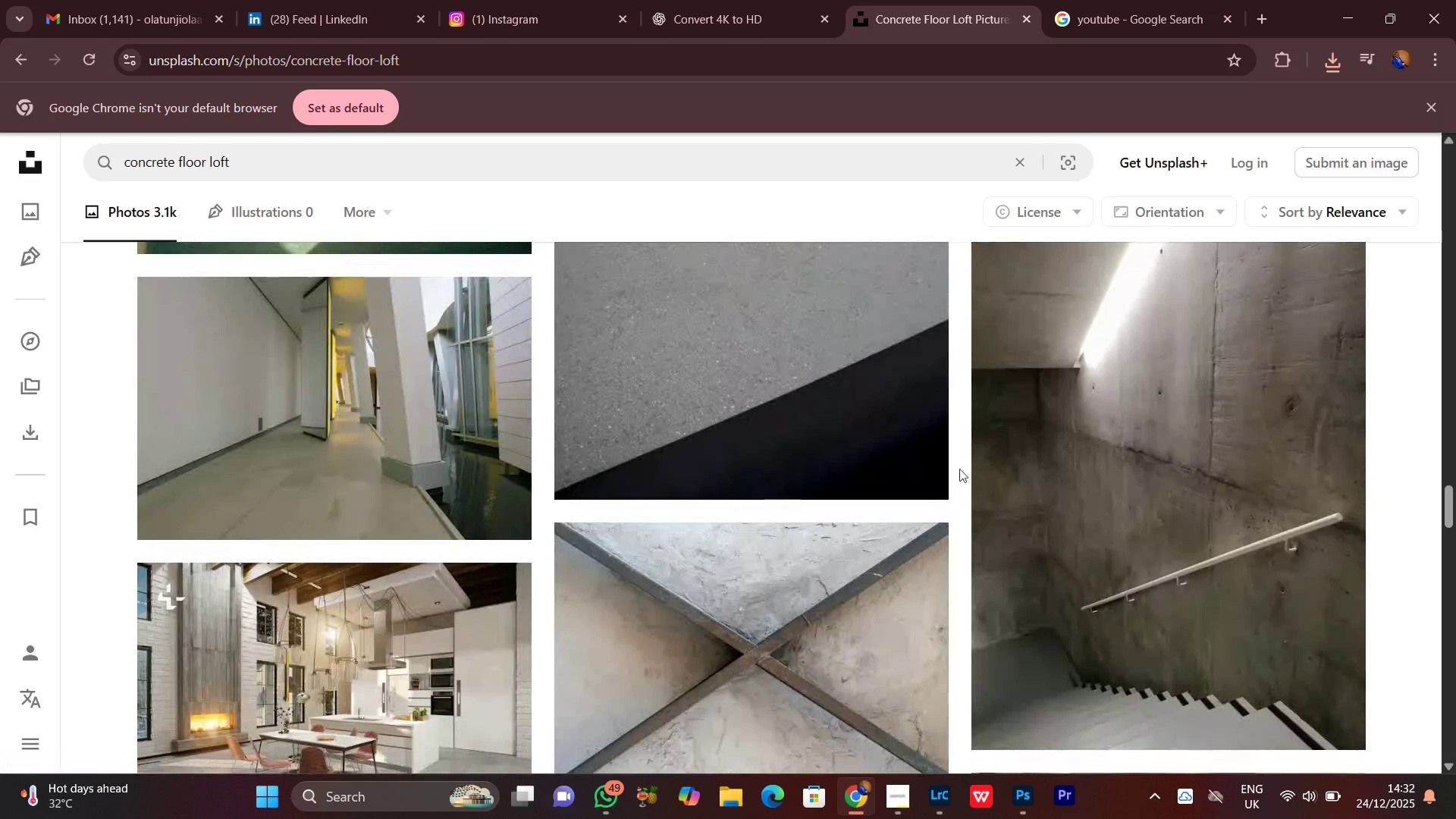 
scroll: coordinate [964, 520], scroll_direction: up, amount: 13.0
 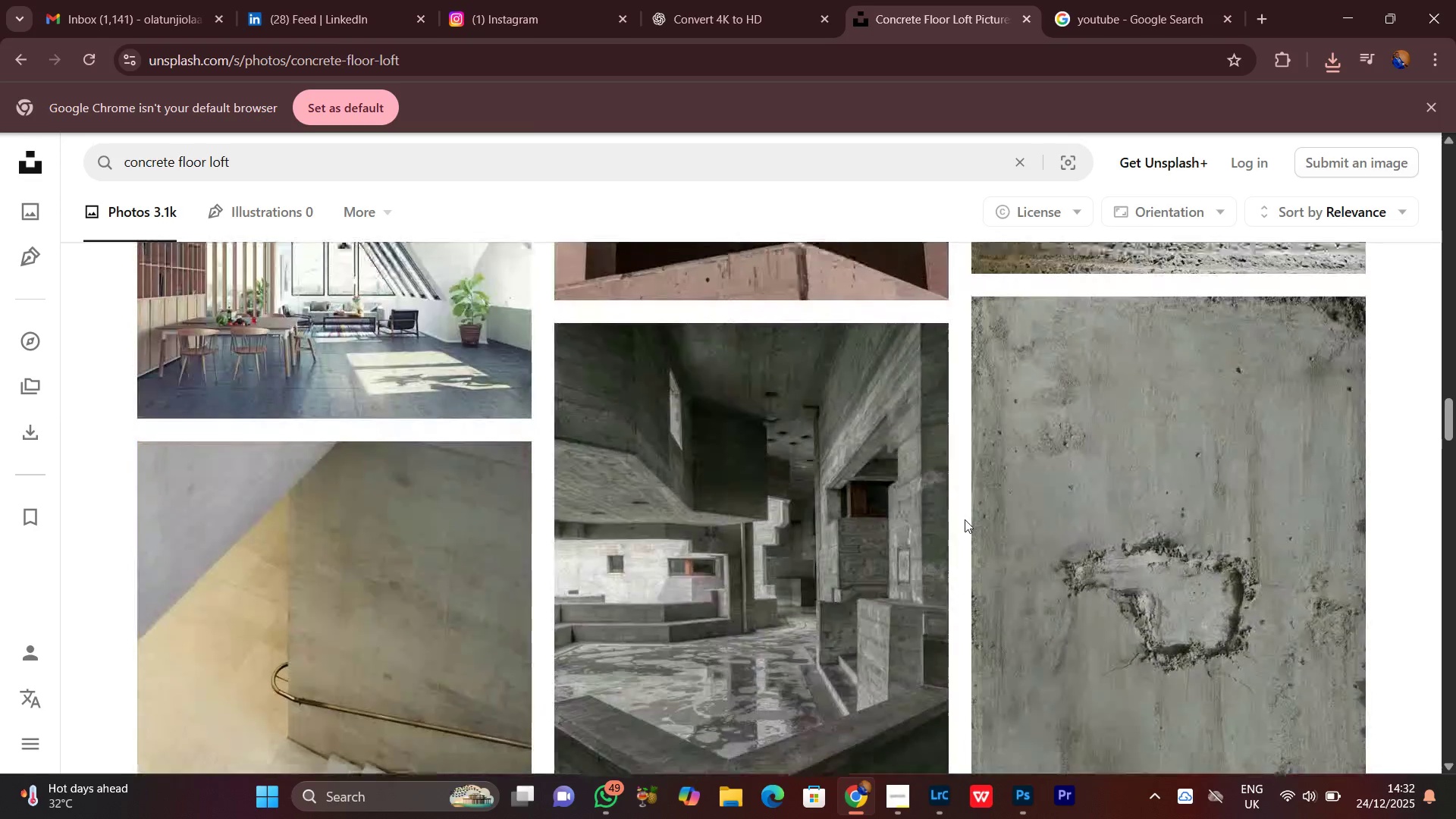 
scroll: coordinate [965, 518], scroll_direction: down, amount: 13.0
 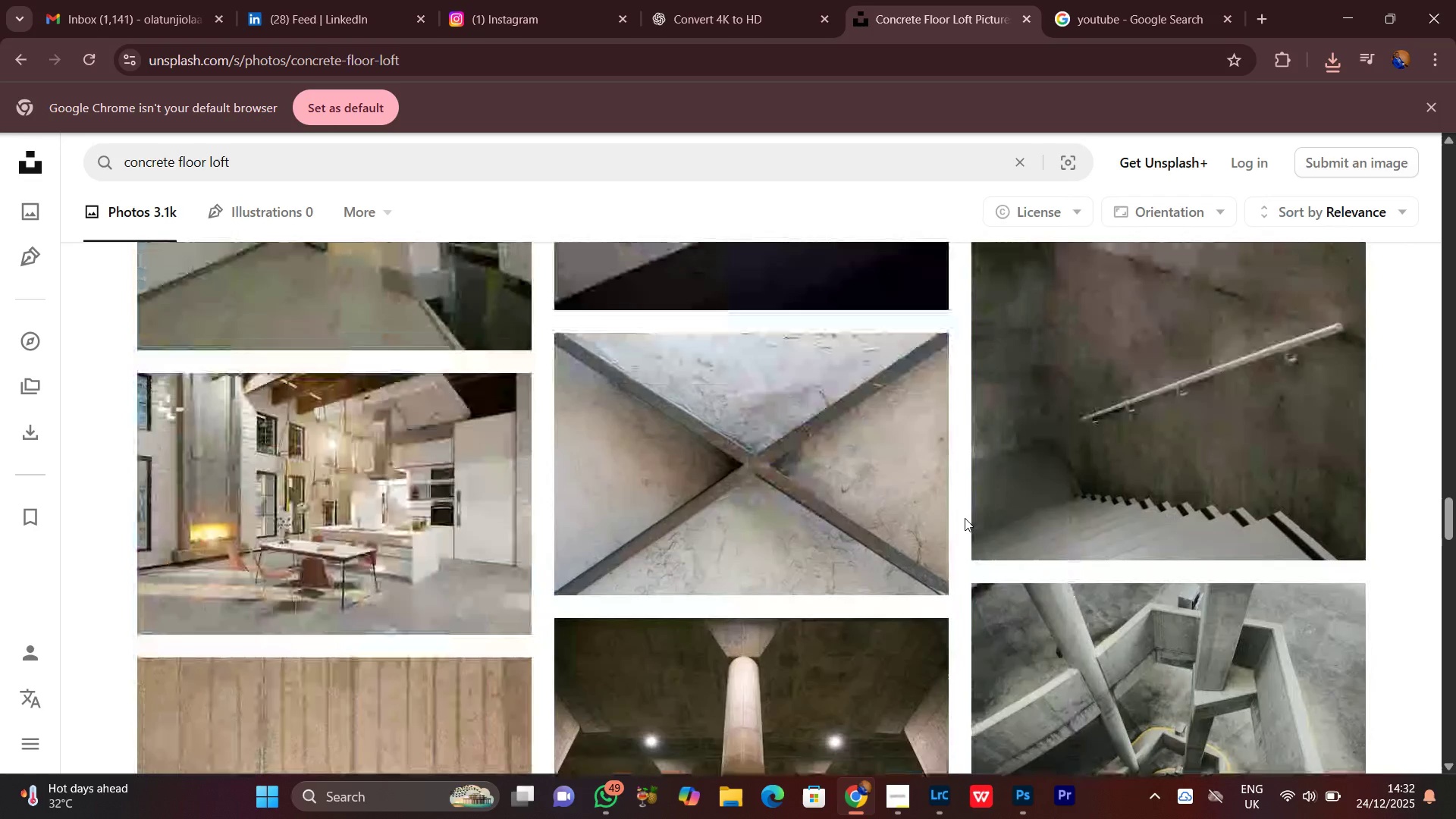 
scroll: coordinate [965, 518], scroll_direction: none, amount: 0.0
 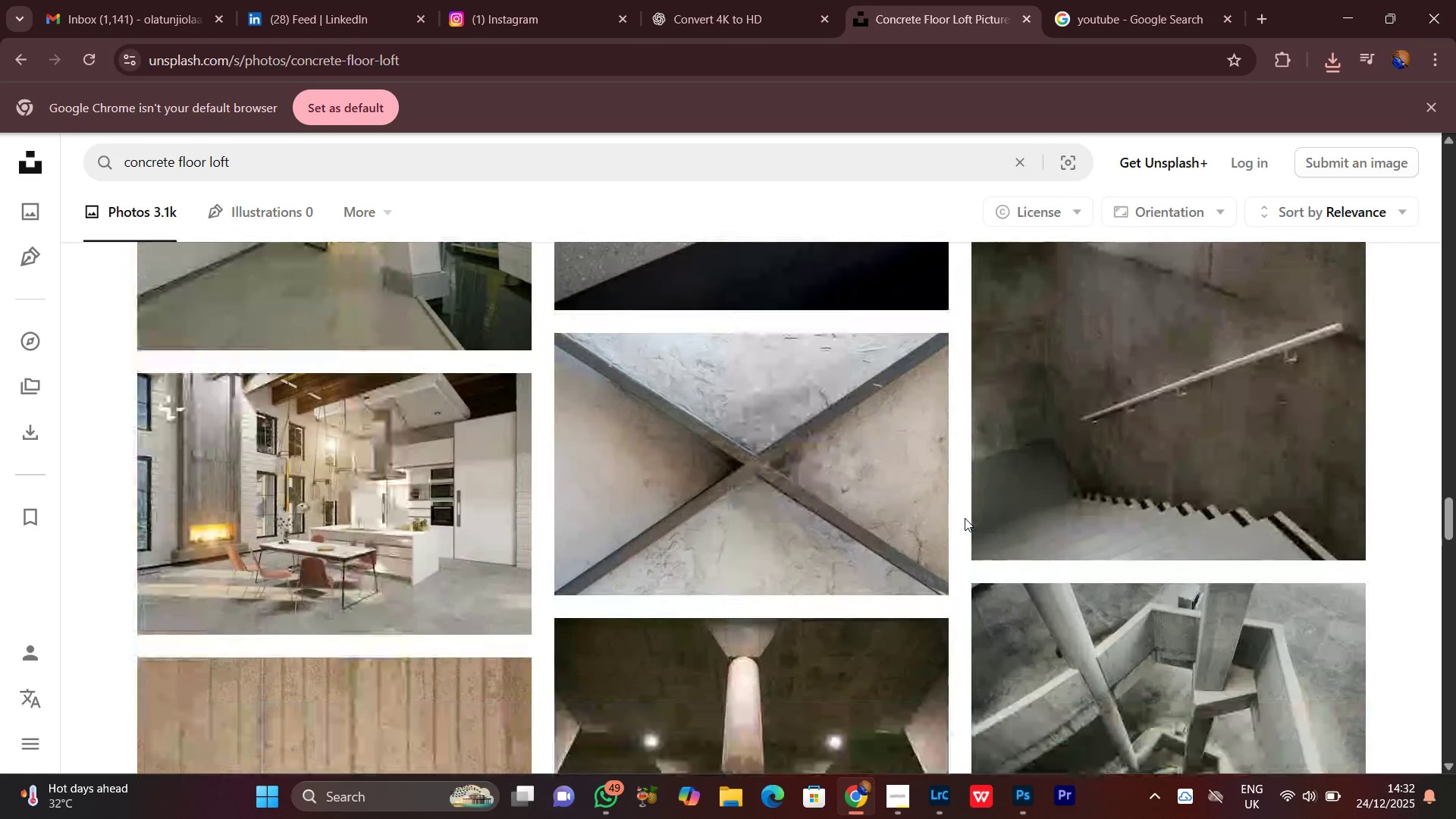 
scroll: coordinate [965, 518], scroll_direction: down, amount: 4.0
 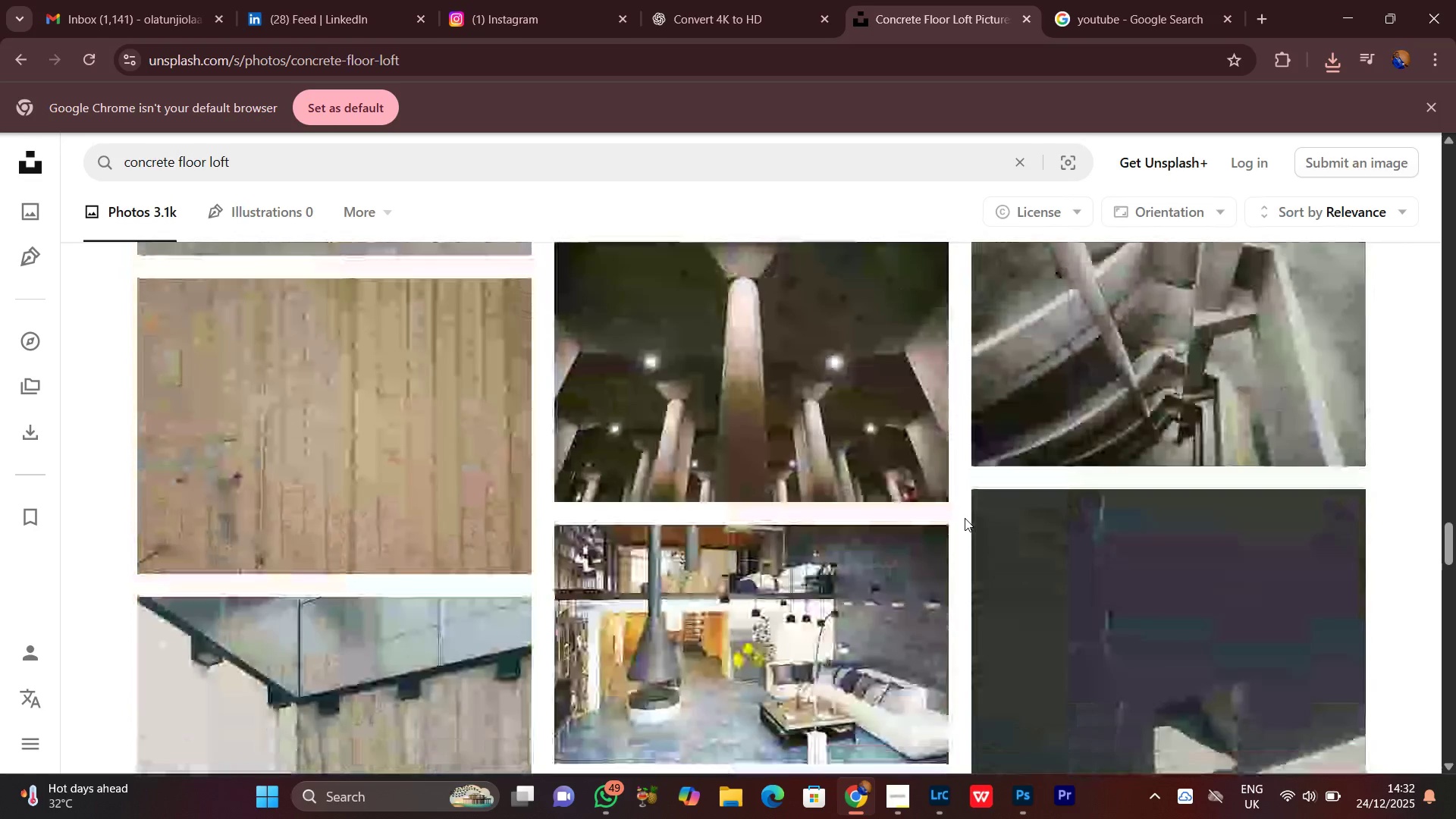 
scroll: coordinate [965, 518], scroll_direction: up, amount: 1.0
 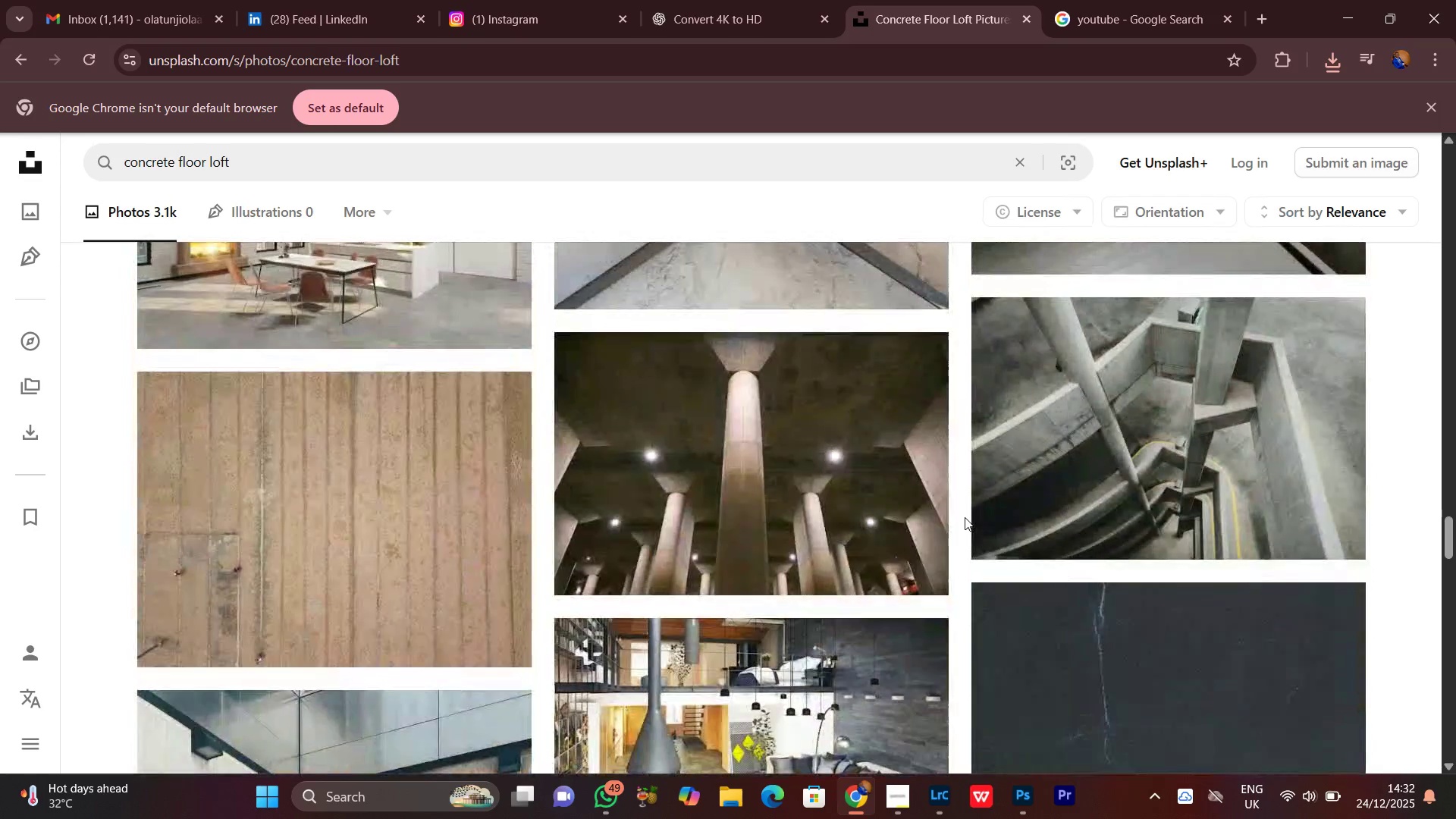 
scroll: coordinate [965, 517], scroll_direction: down, amount: 3.0
 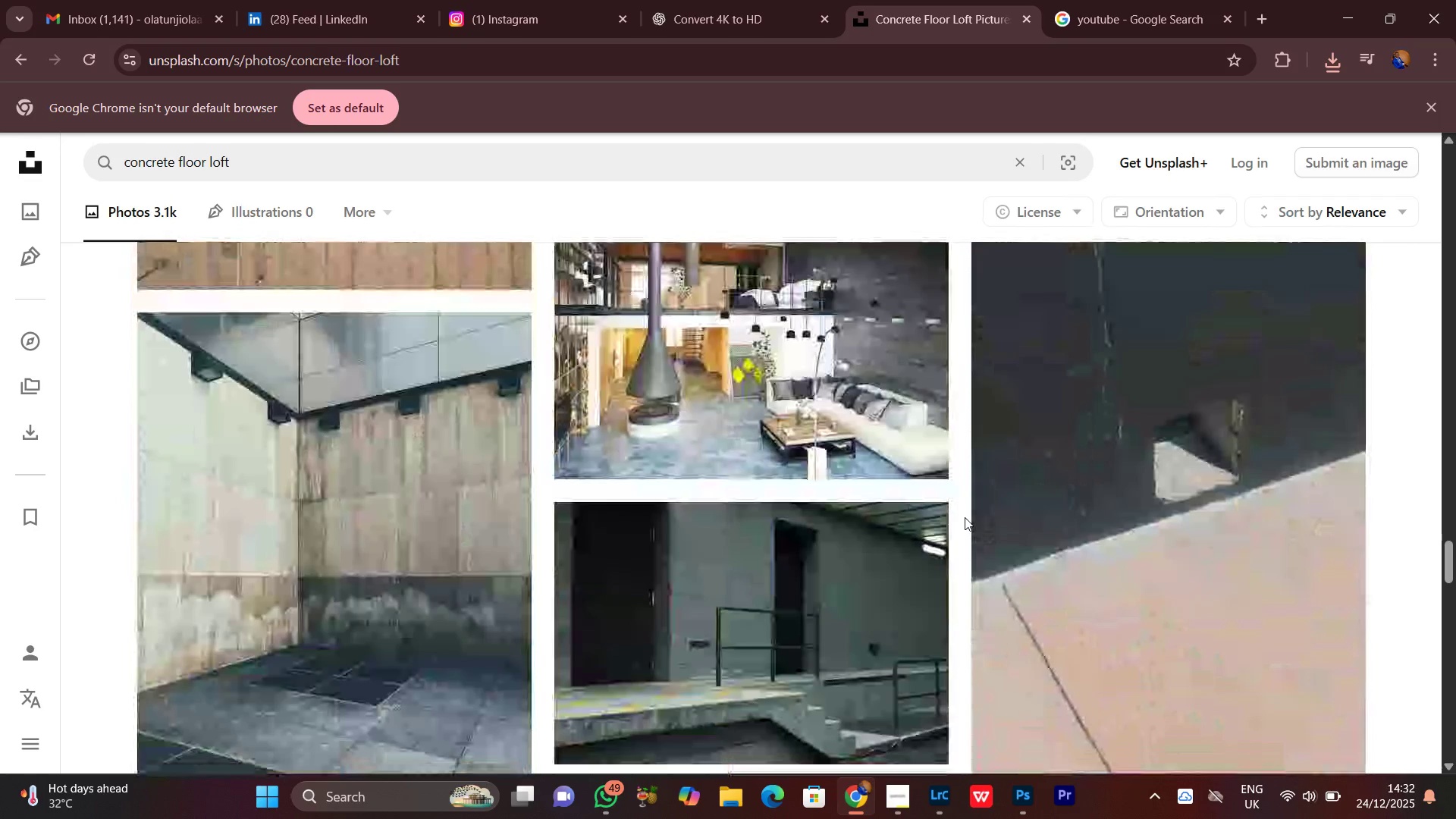 
scroll: coordinate [965, 517], scroll_direction: up, amount: 2.0
 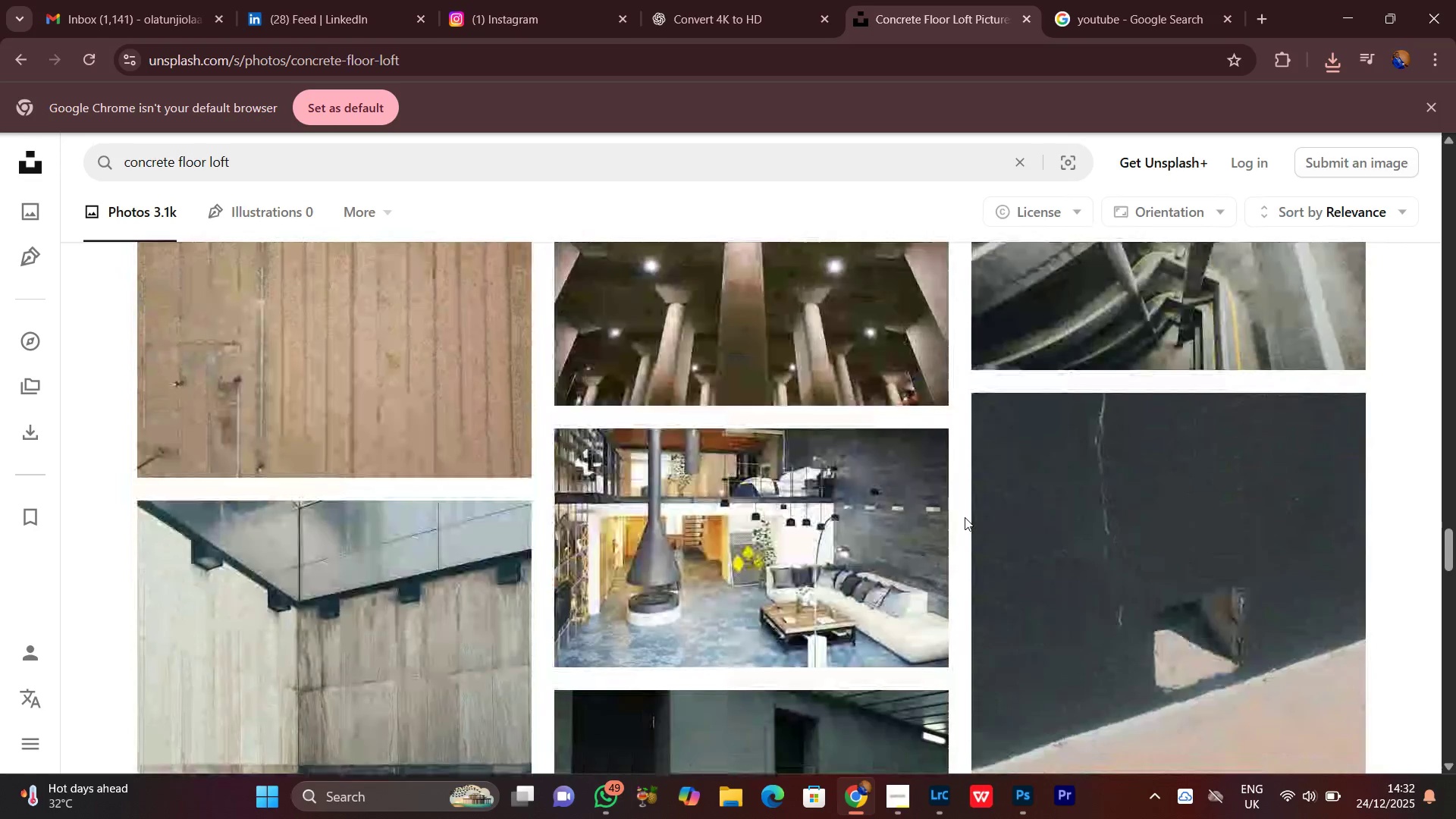 
scroll: coordinate [965, 516], scroll_direction: down, amount: 8.0
 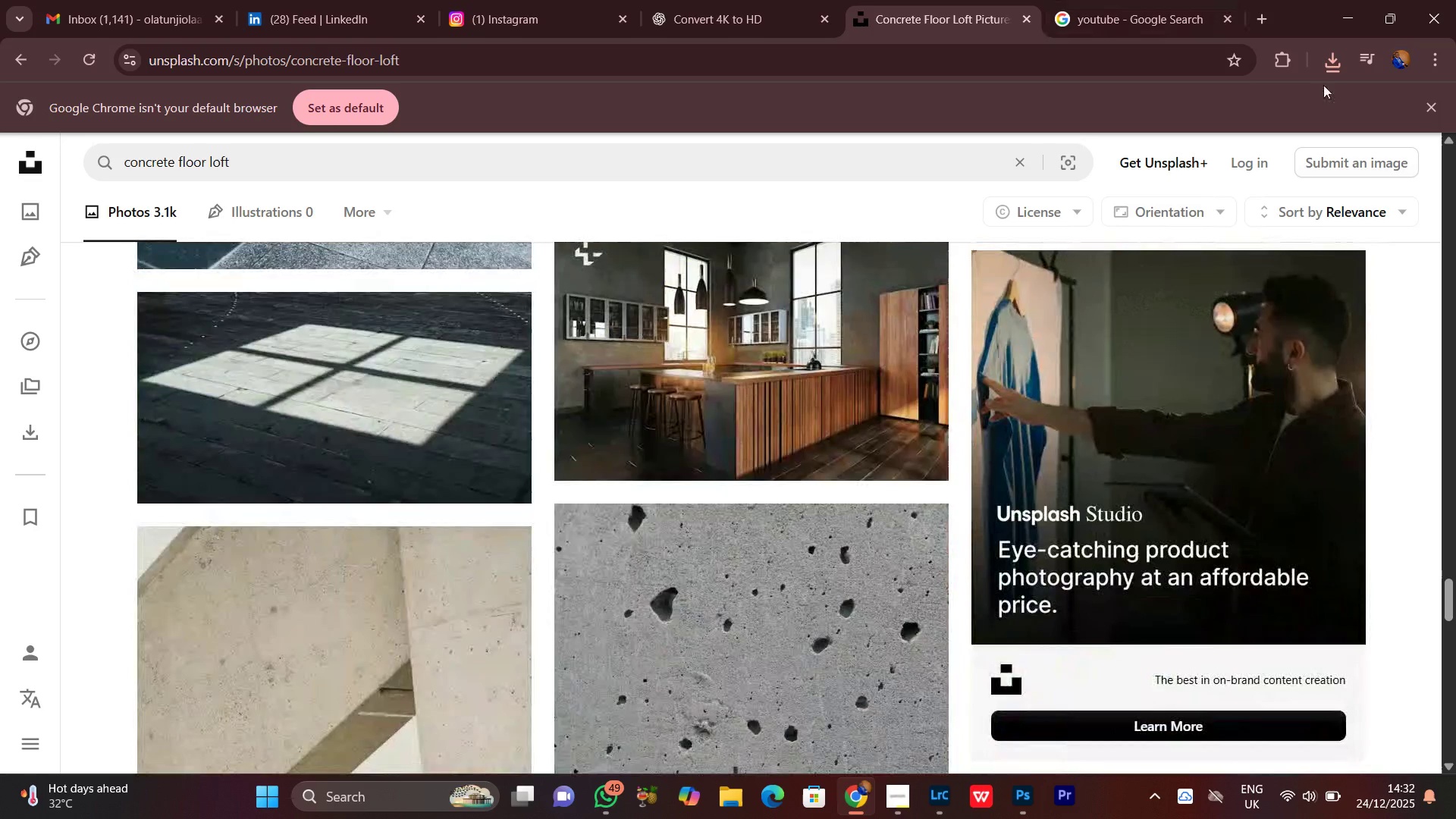 
left_click([1329, 69])
 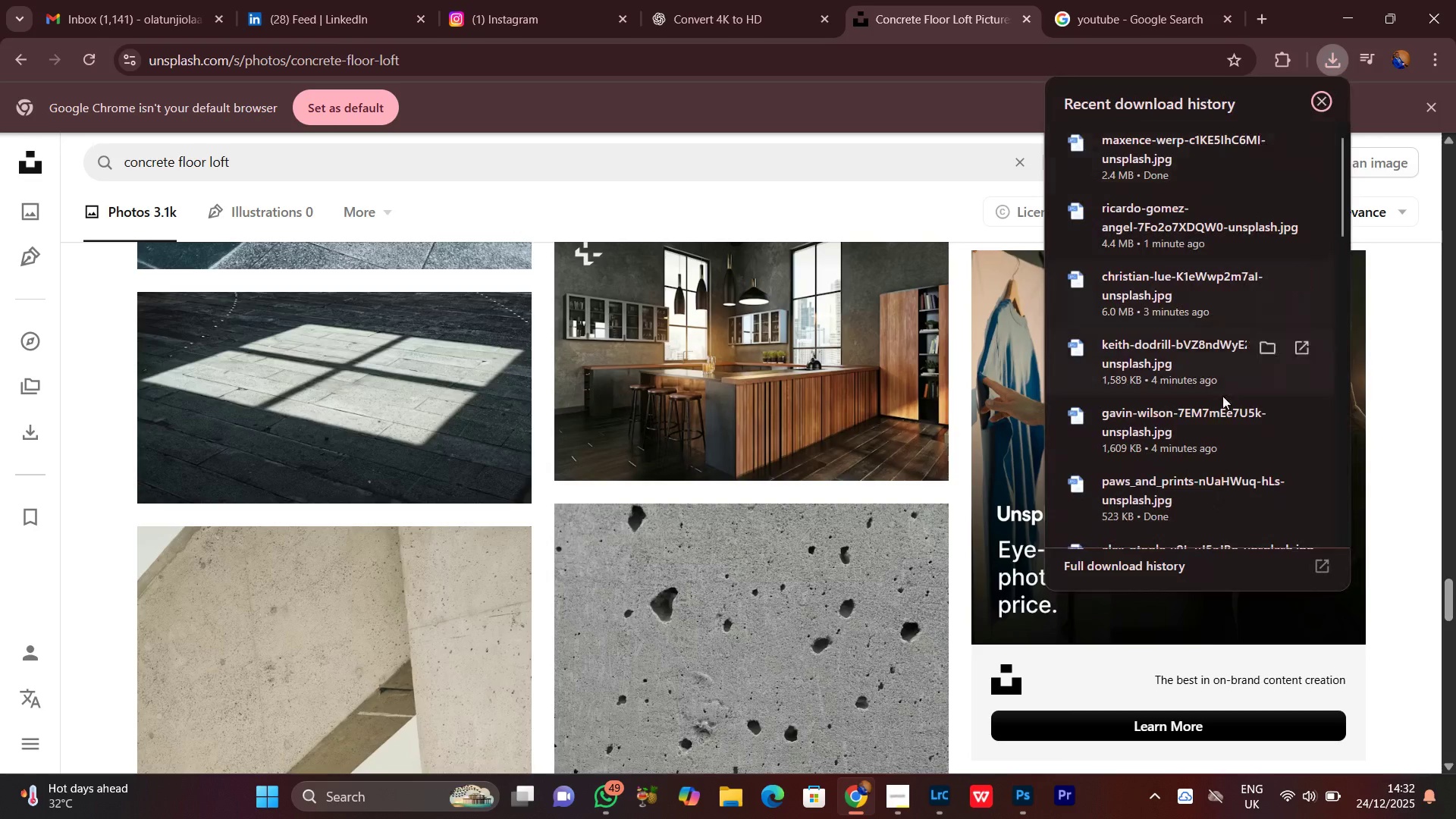 
scroll: coordinate [1199, 410], scroll_direction: down, amount: 3.0
 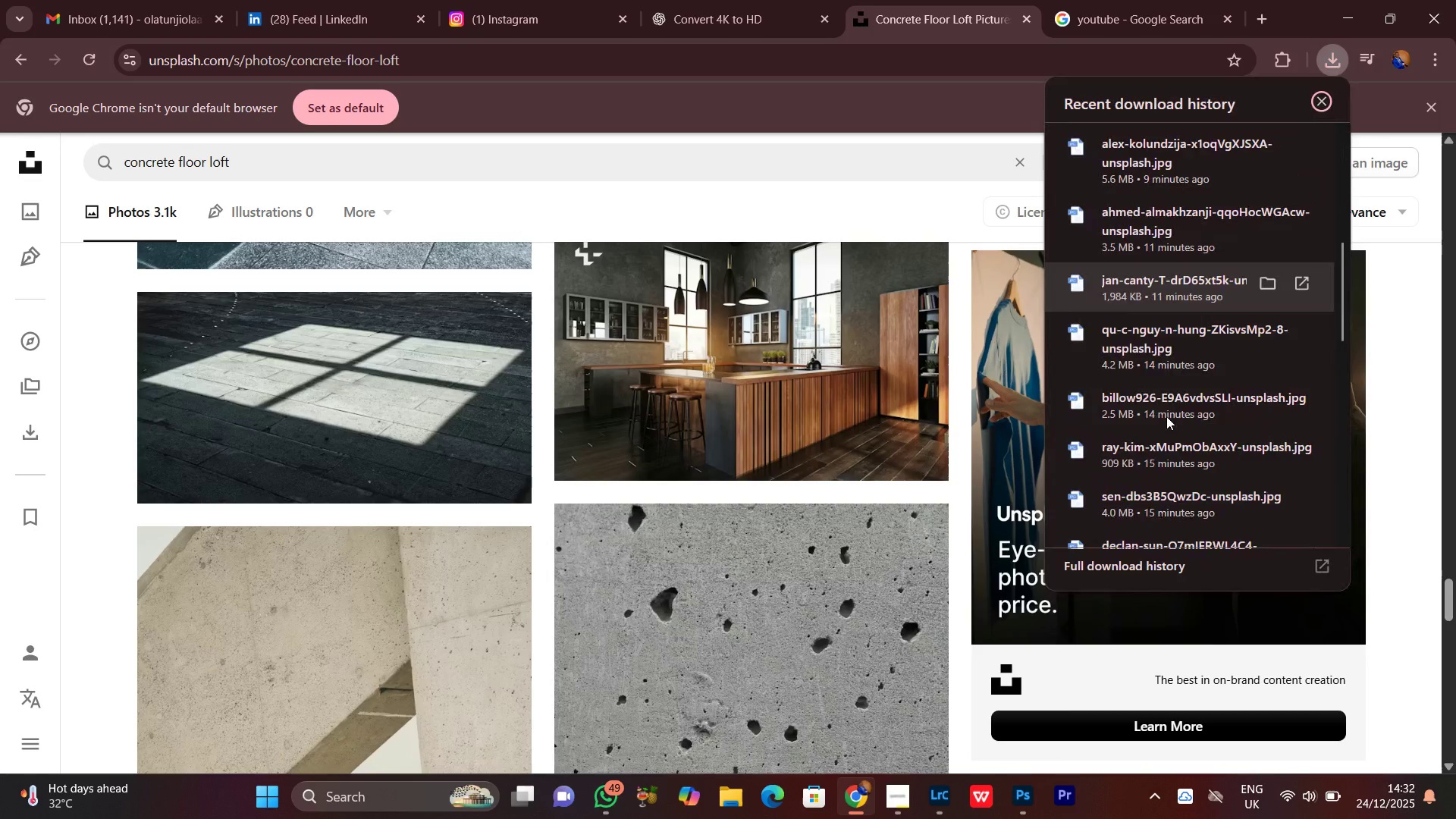 
scroll: coordinate [1159, 334], scroll_direction: up, amount: 16.0
 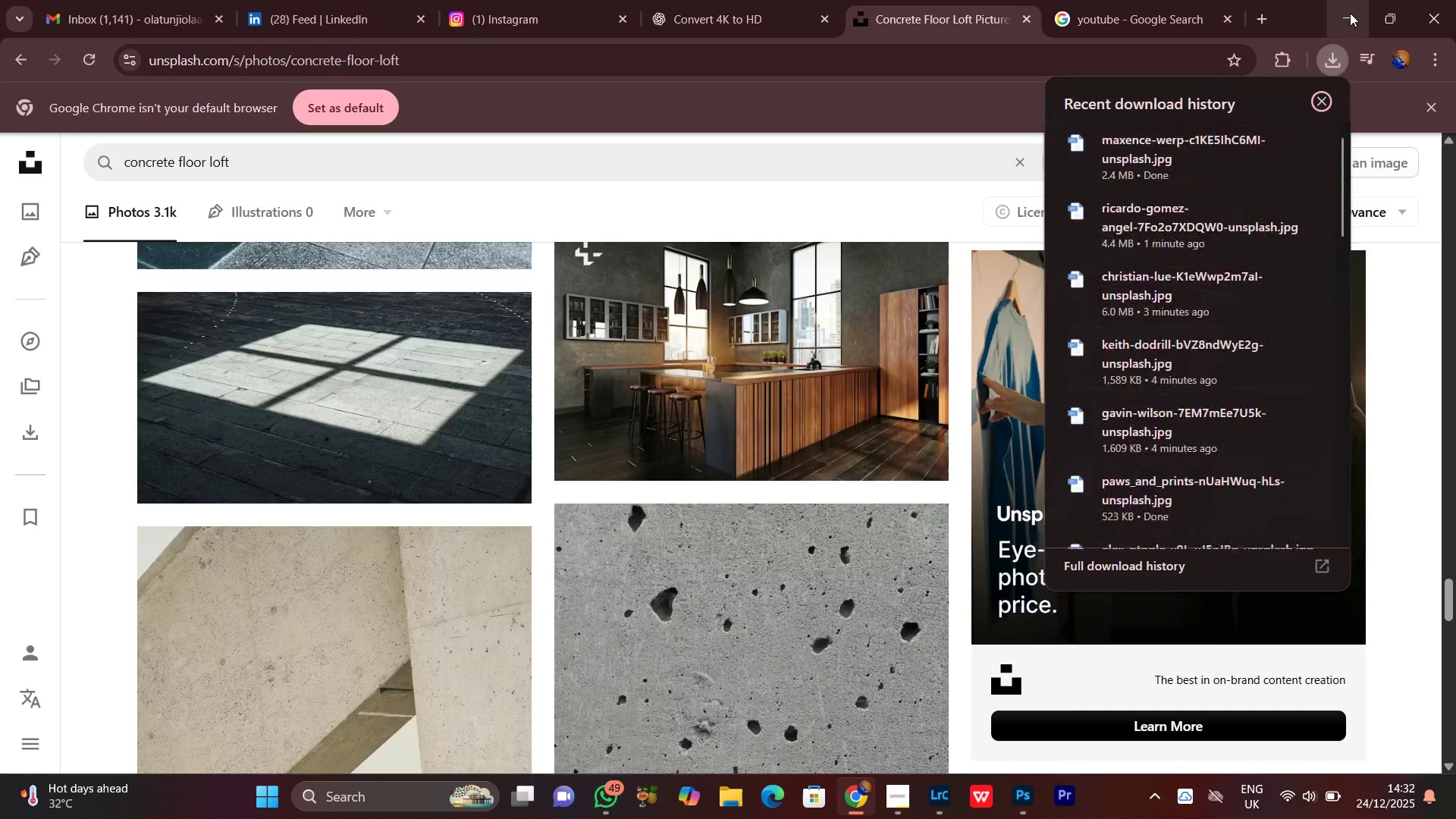 
left_click([1350, 13])
 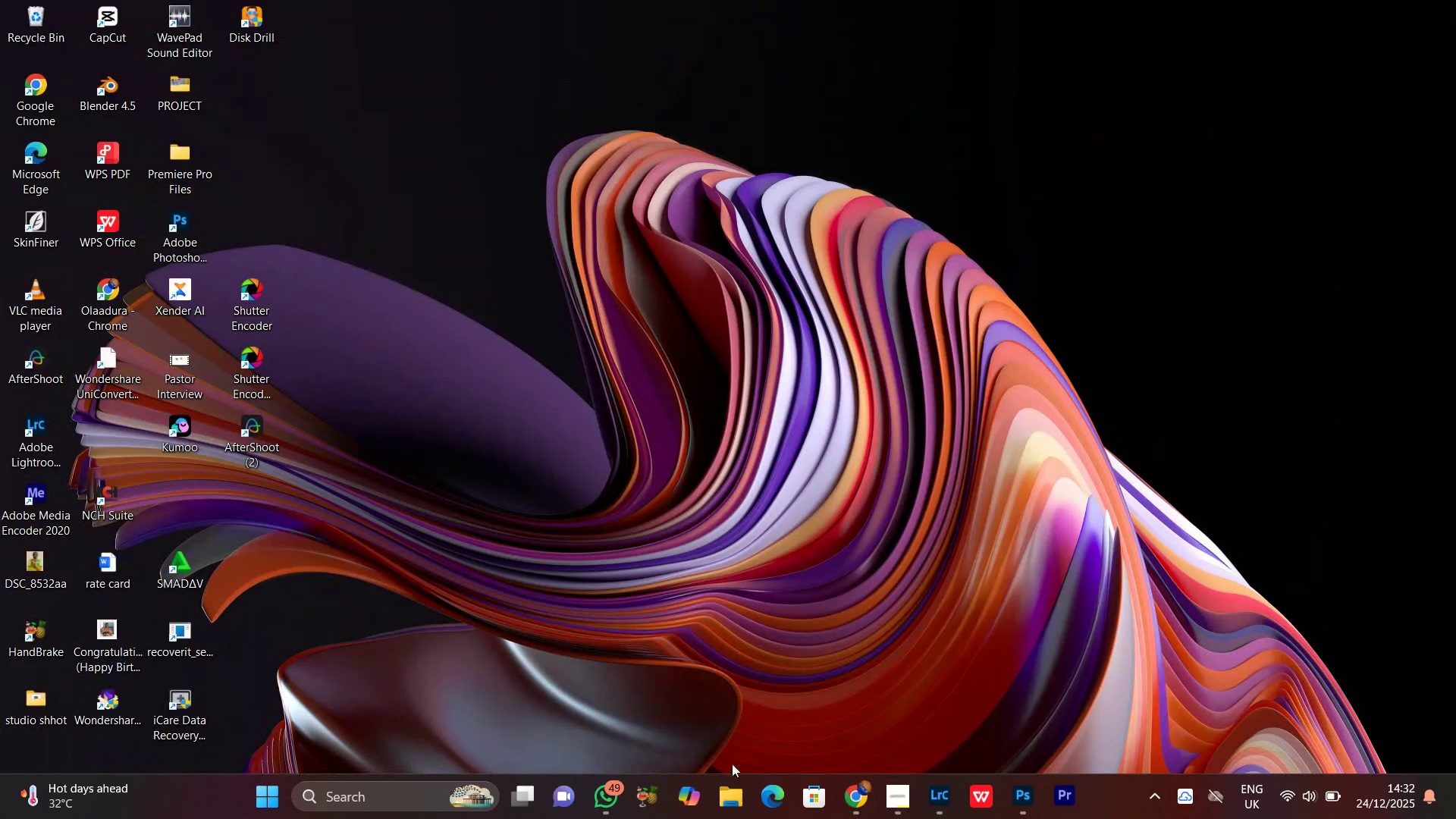 
left_click([726, 810])
 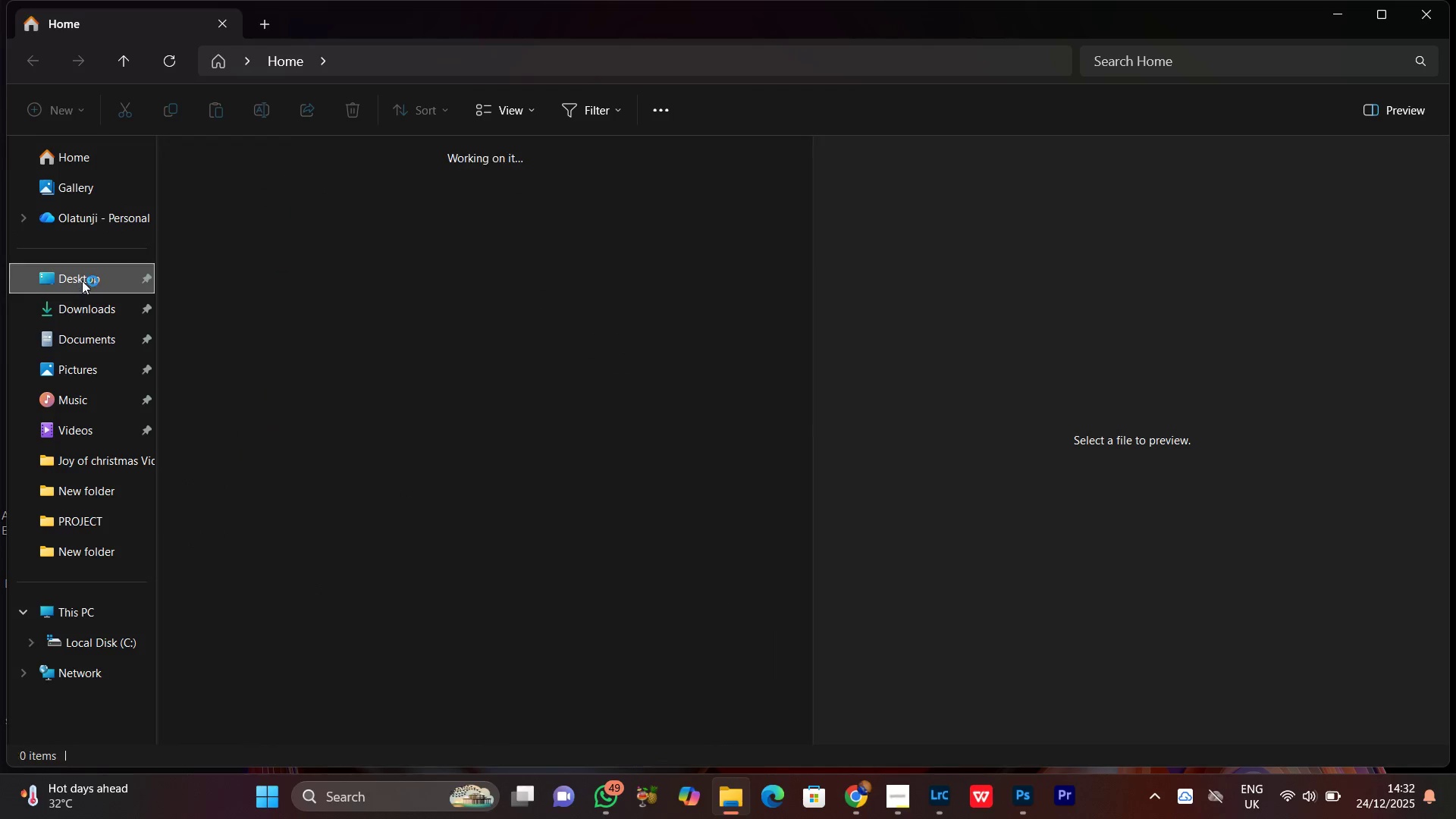 
wait(7.38)
 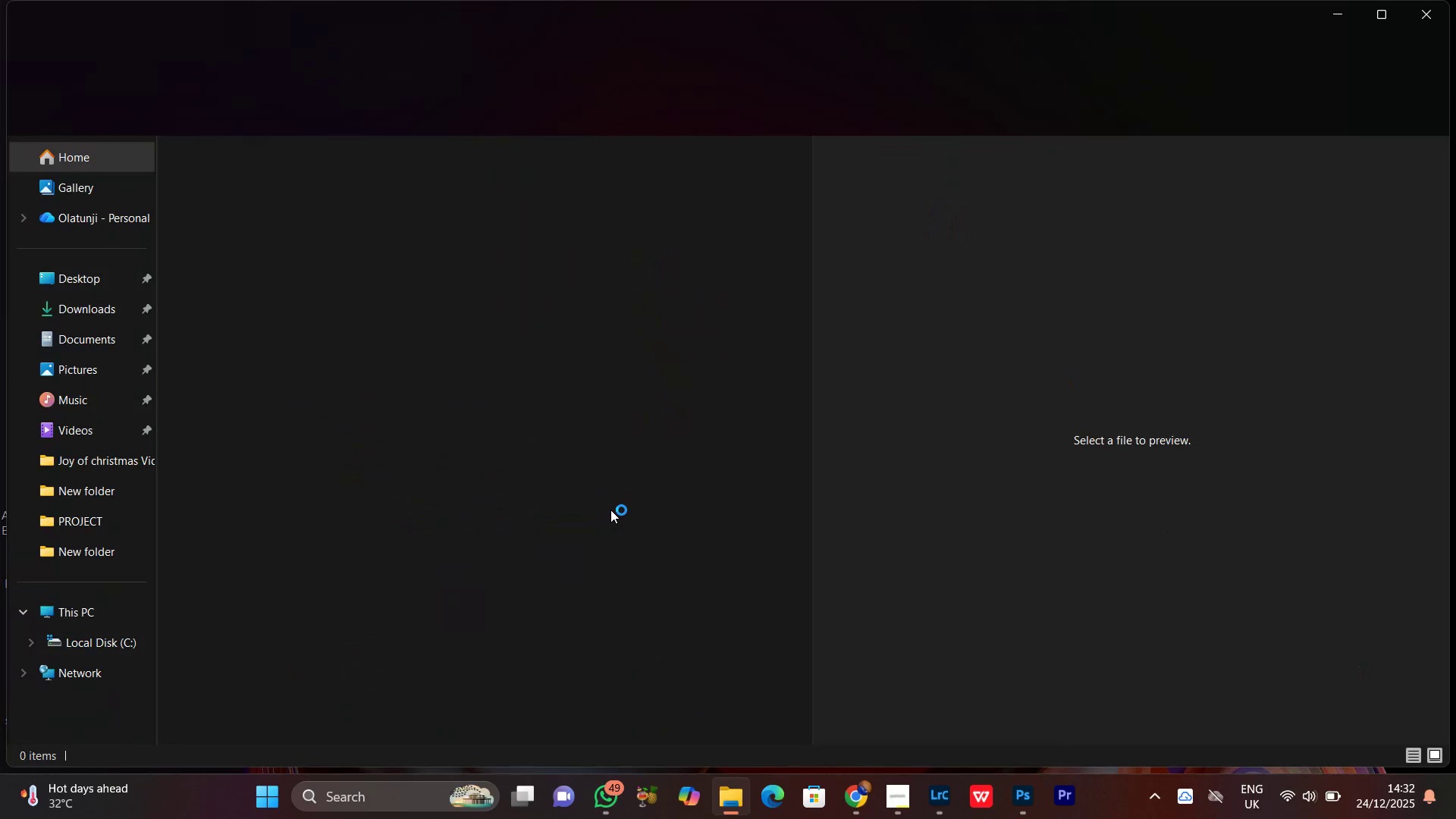 
left_click([78, 315])
 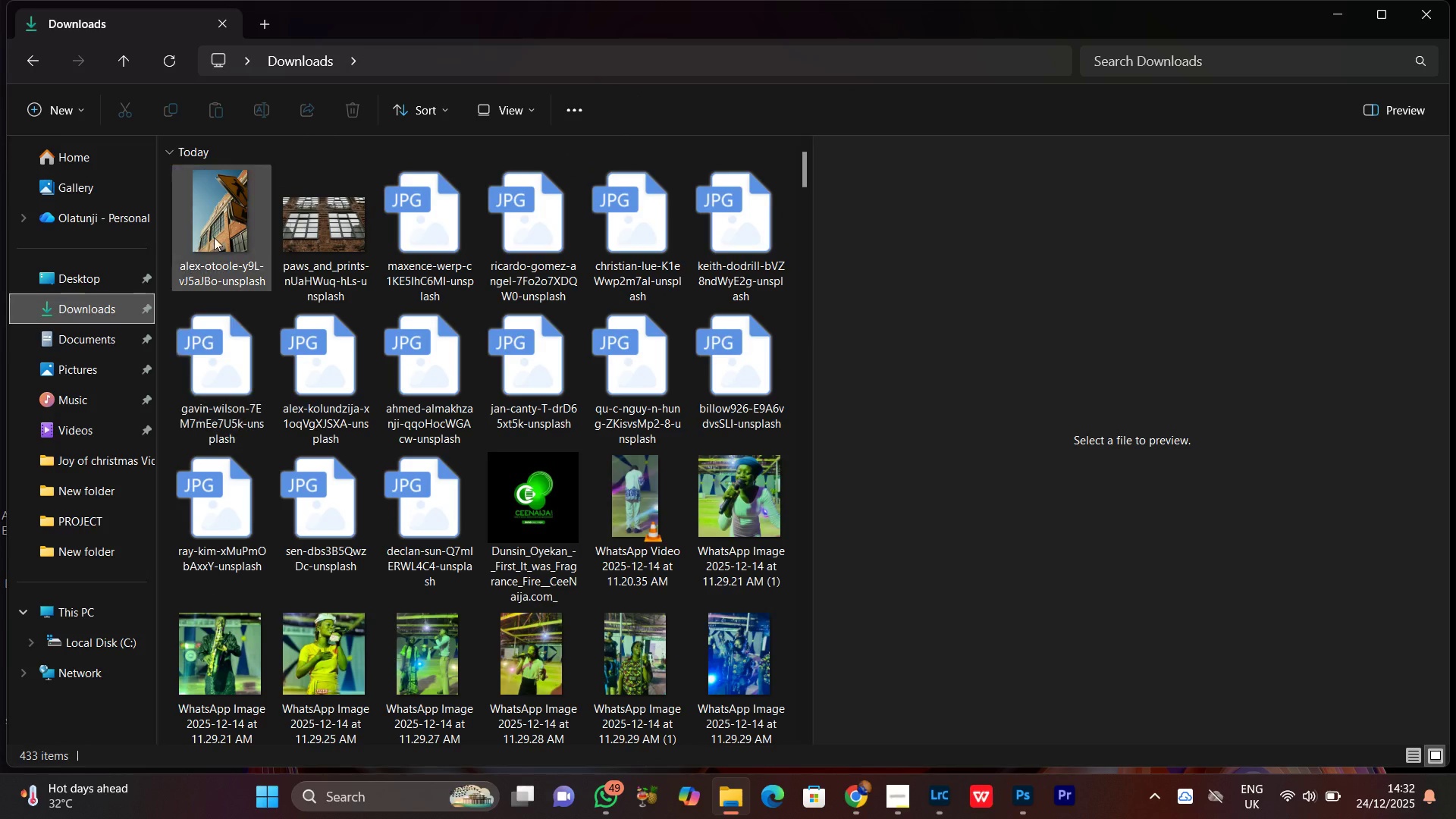 
left_click([210, 202])
 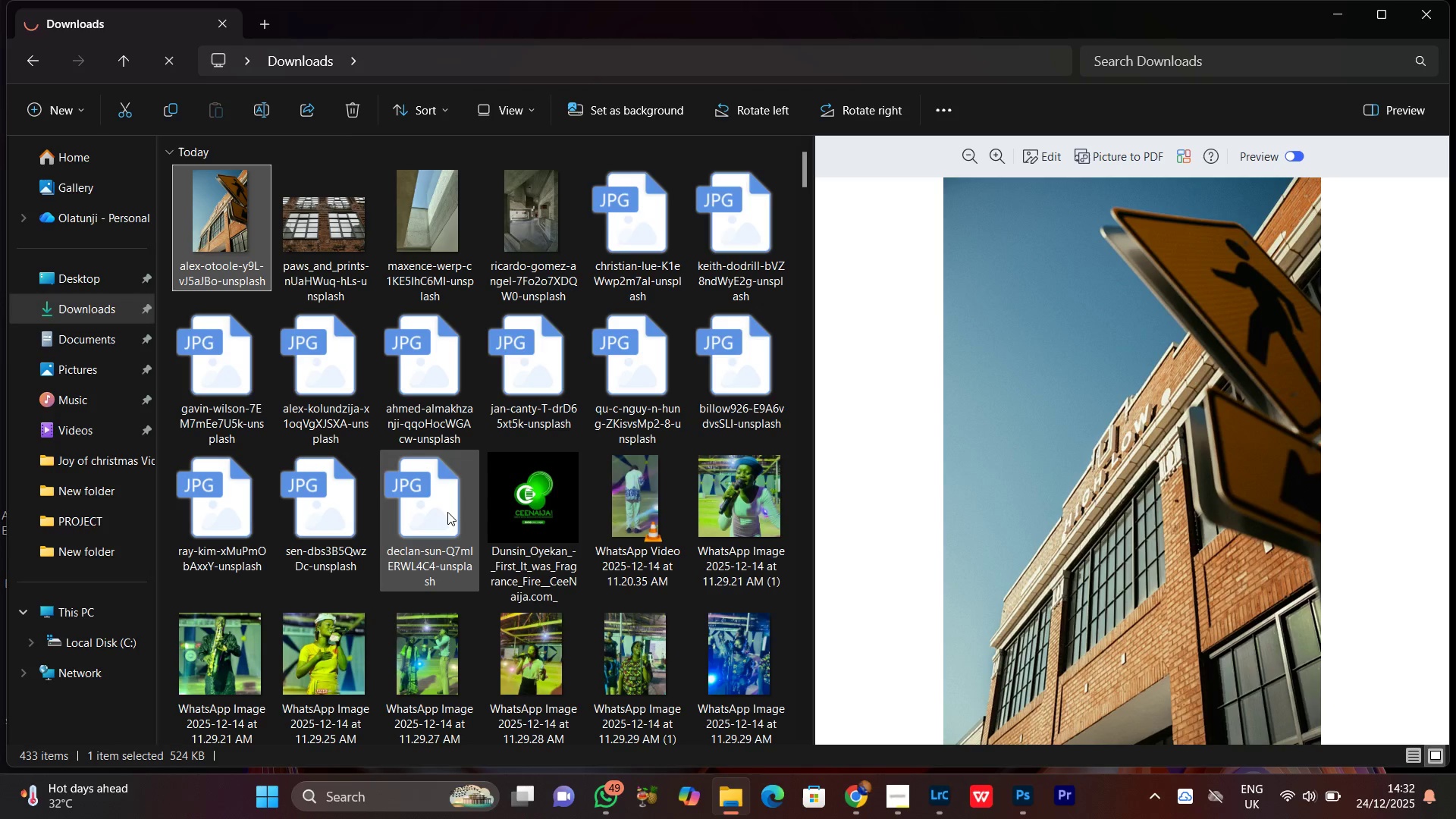 
hold_key(key=ShiftLeft, duration=0.69)
left_click([450, 504])
 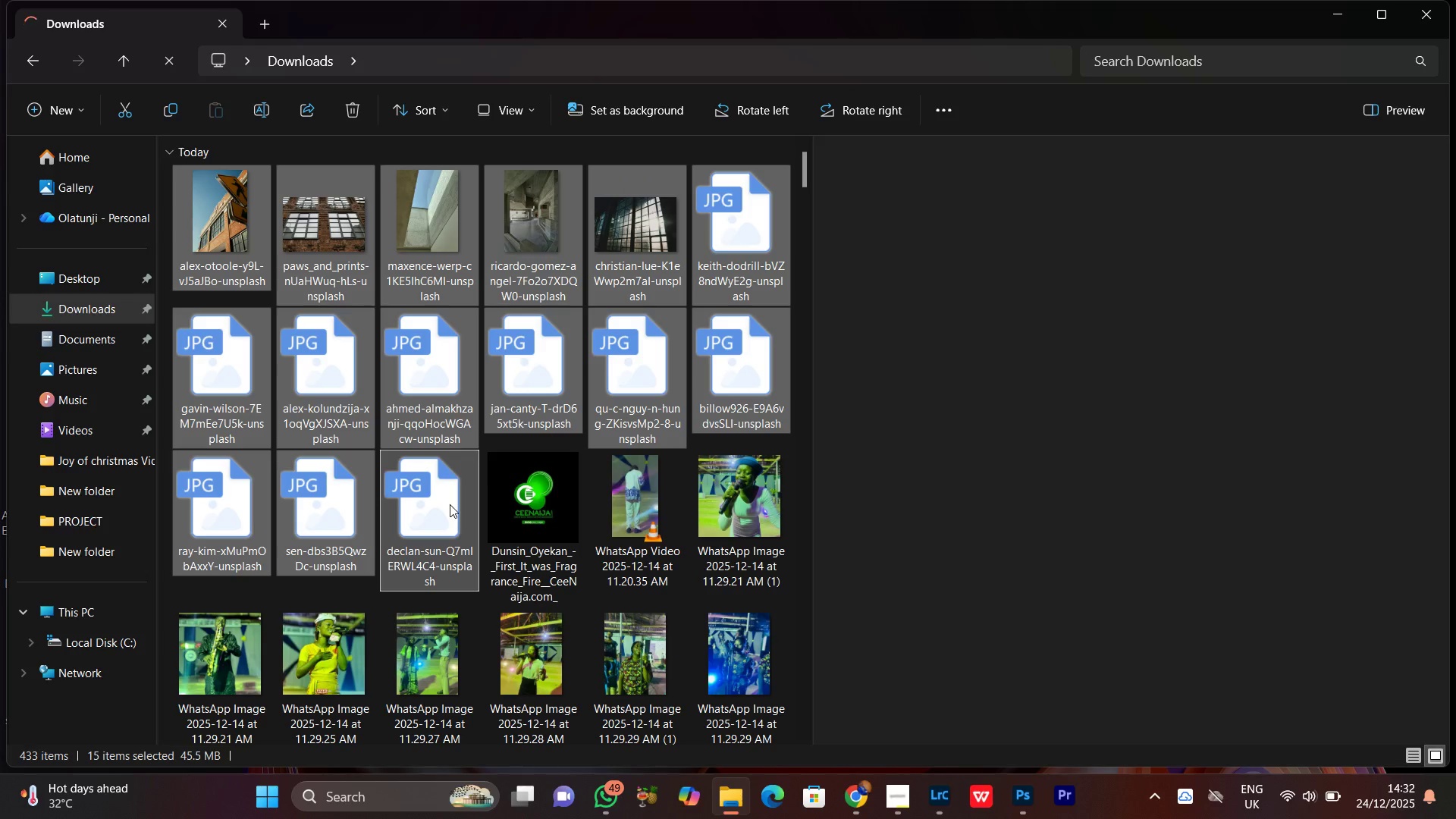 
key(Control+X)
 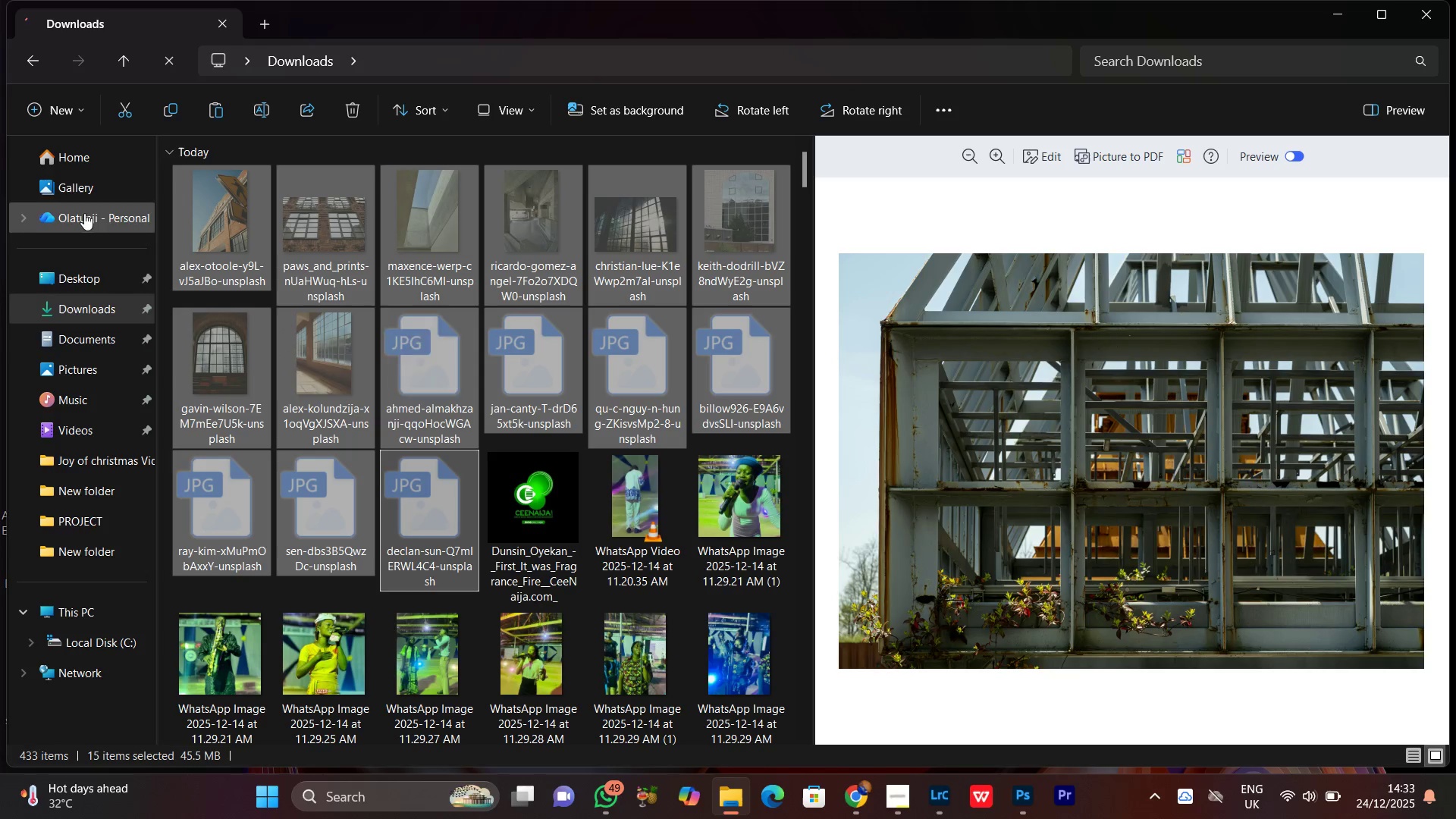 
left_click([71, 281])
 